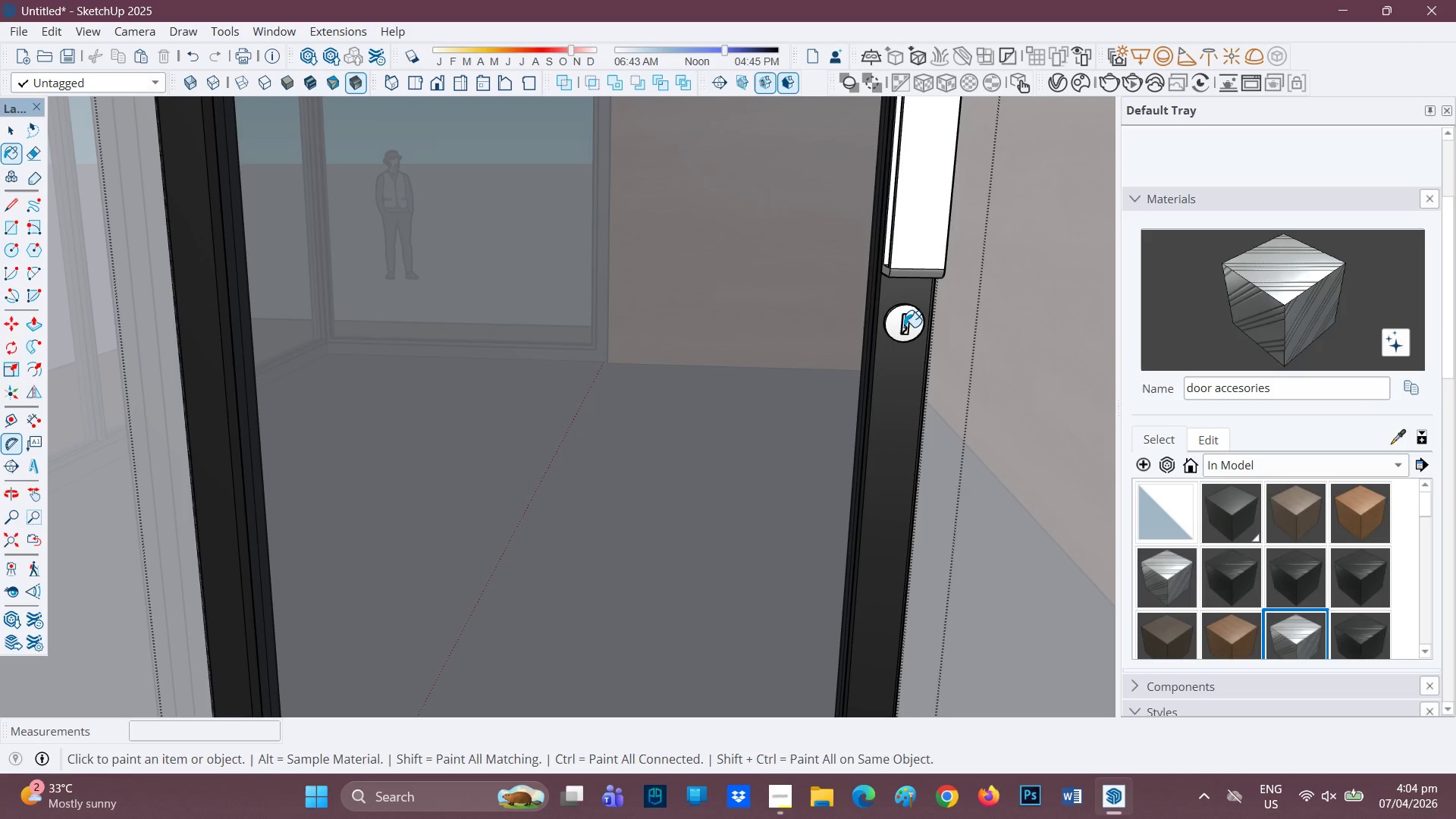 
key(Space)
 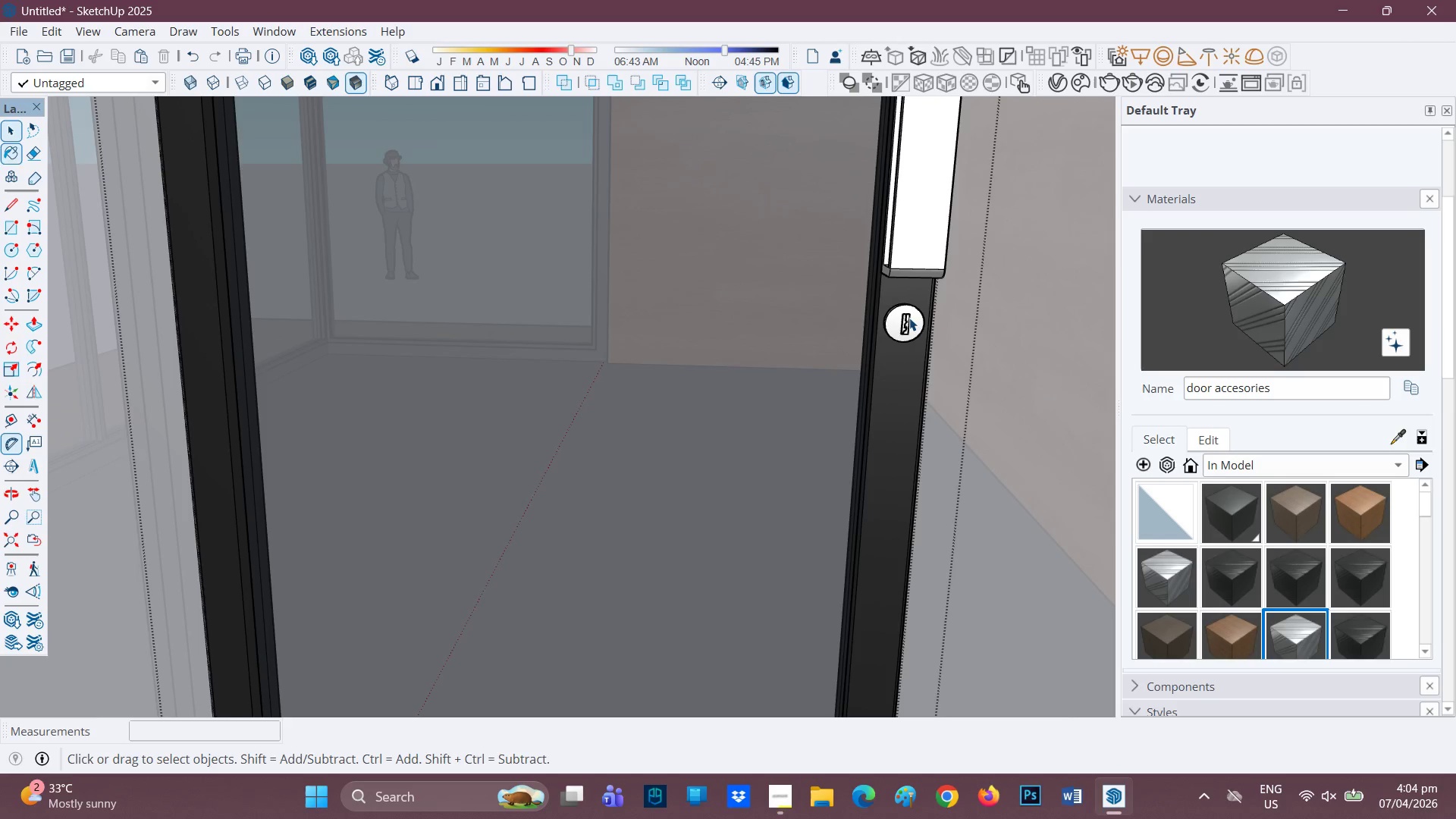 
double_click([909, 318])
 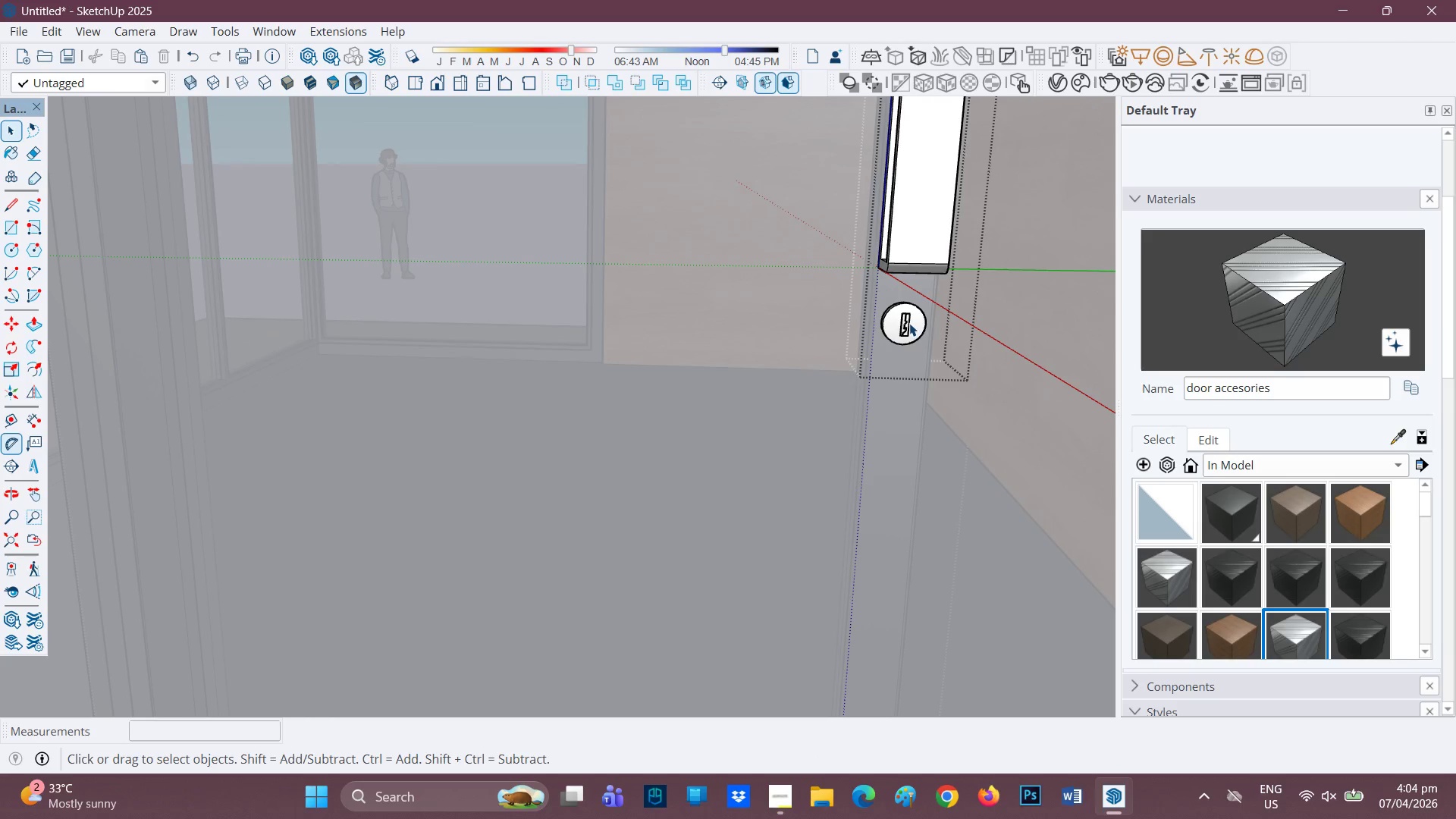 
scroll: coordinate [909, 318], scroll_direction: up, amount: 1.0
 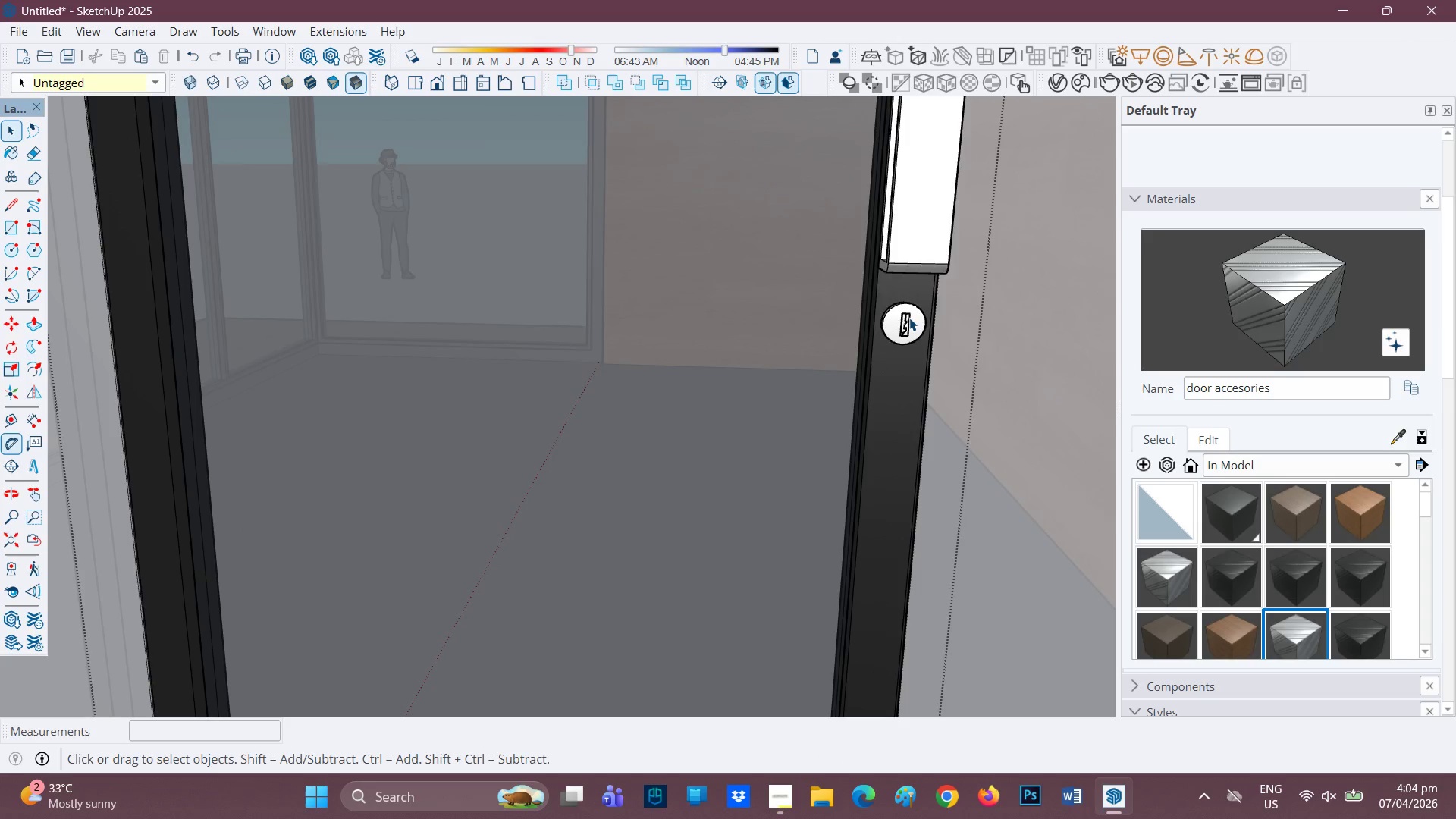 
left_click([910, 322])
 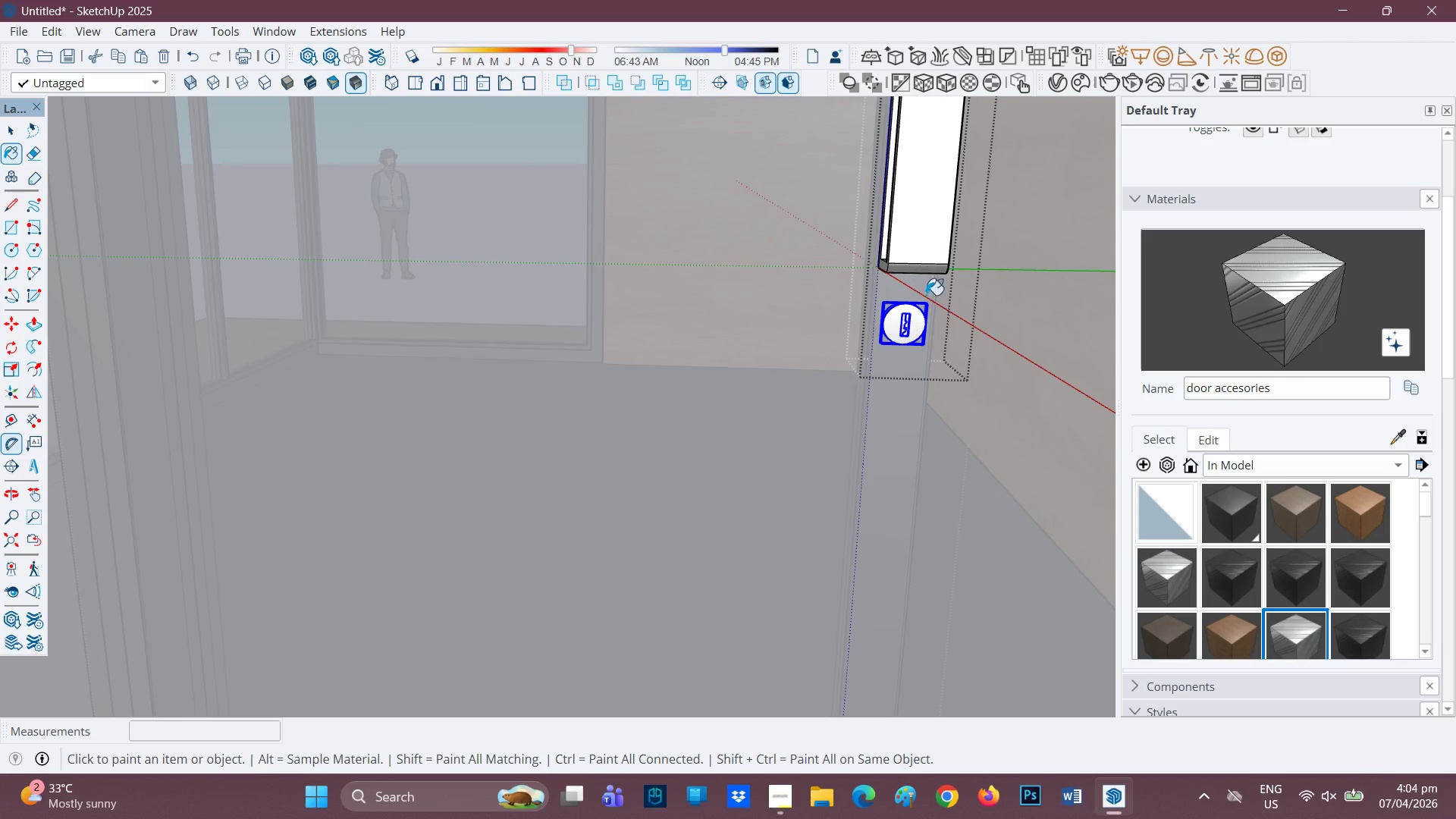 
left_click([916, 326])
 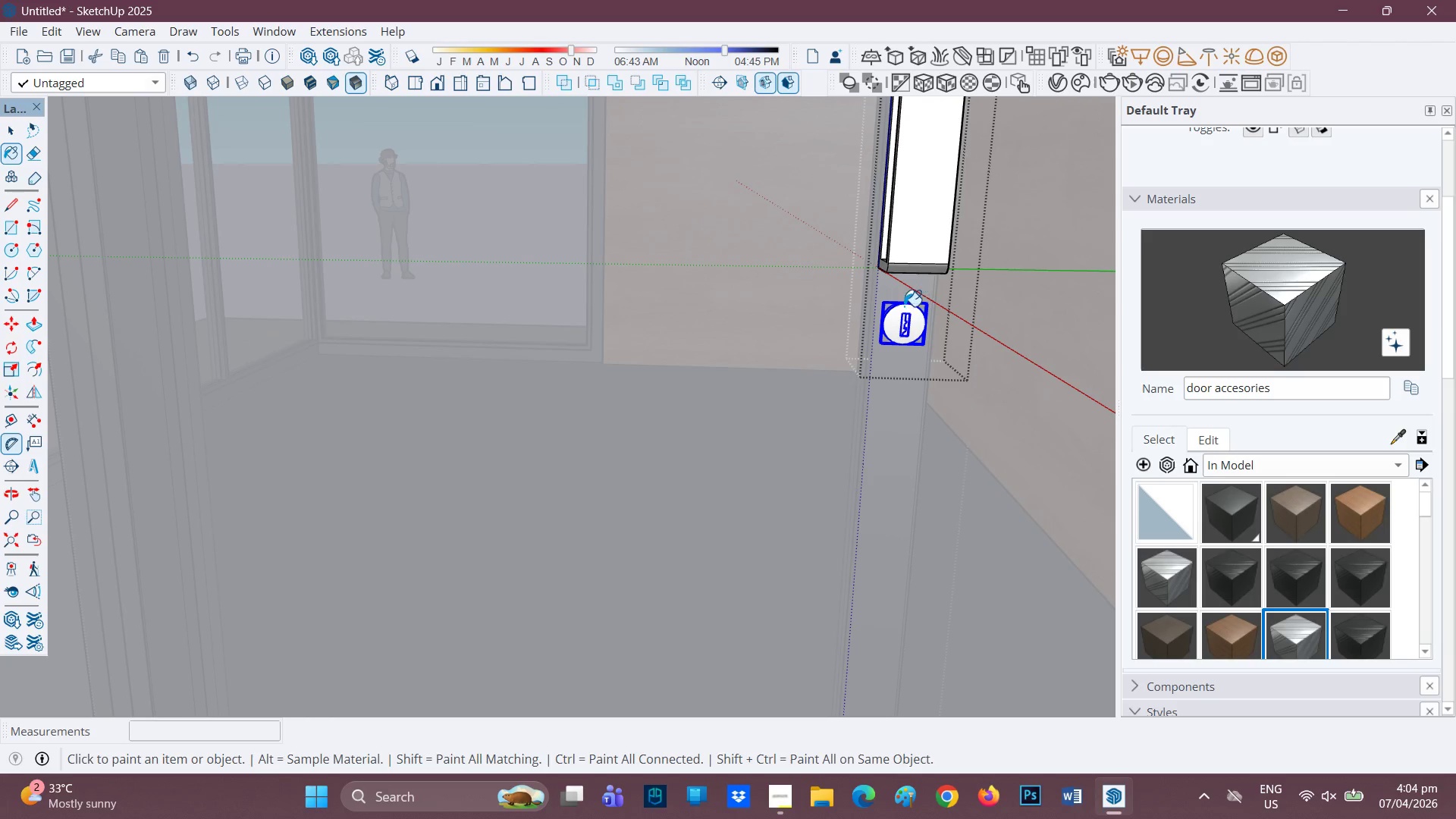 
left_click([901, 318])
 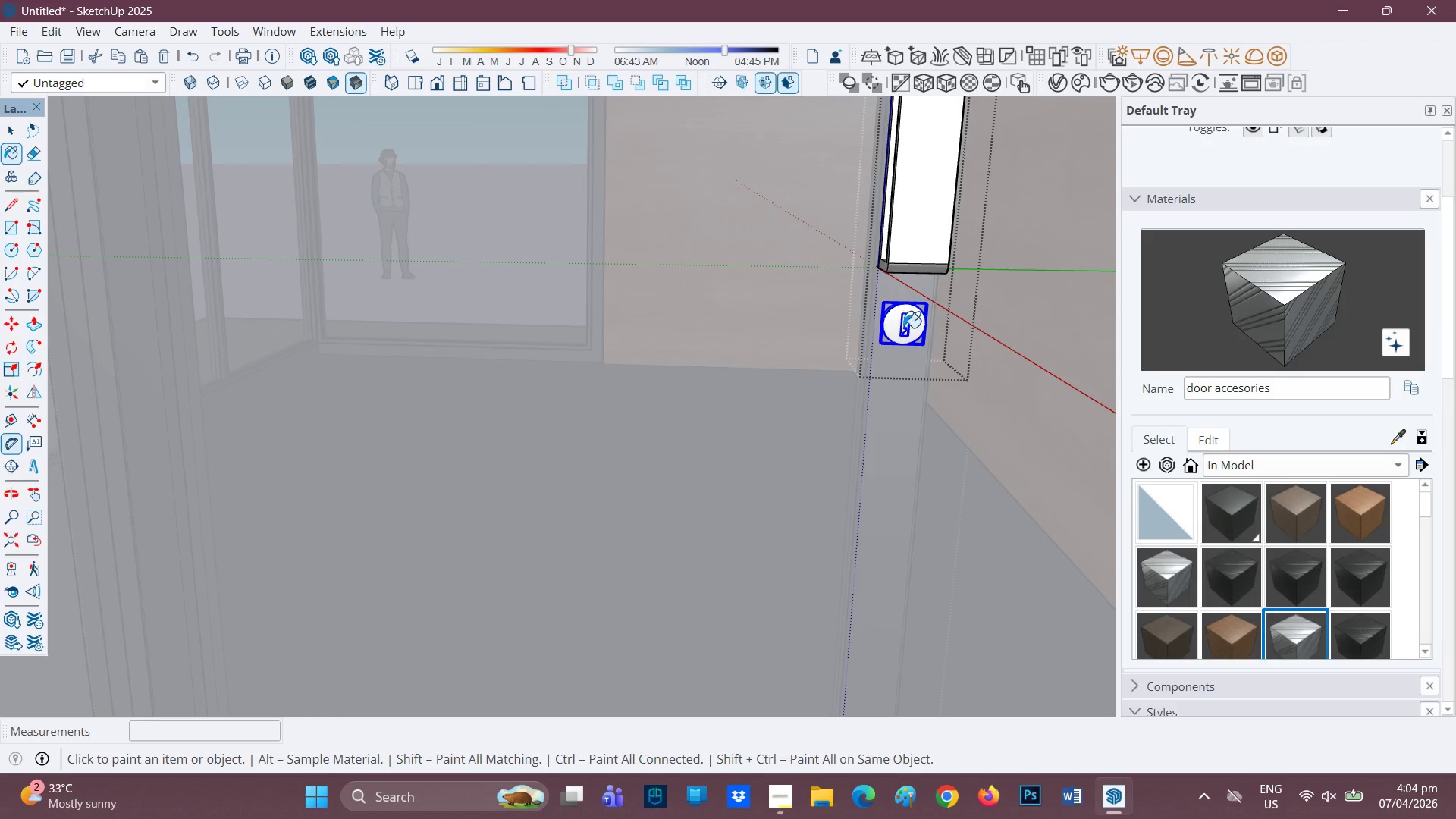 
left_click([902, 314])
 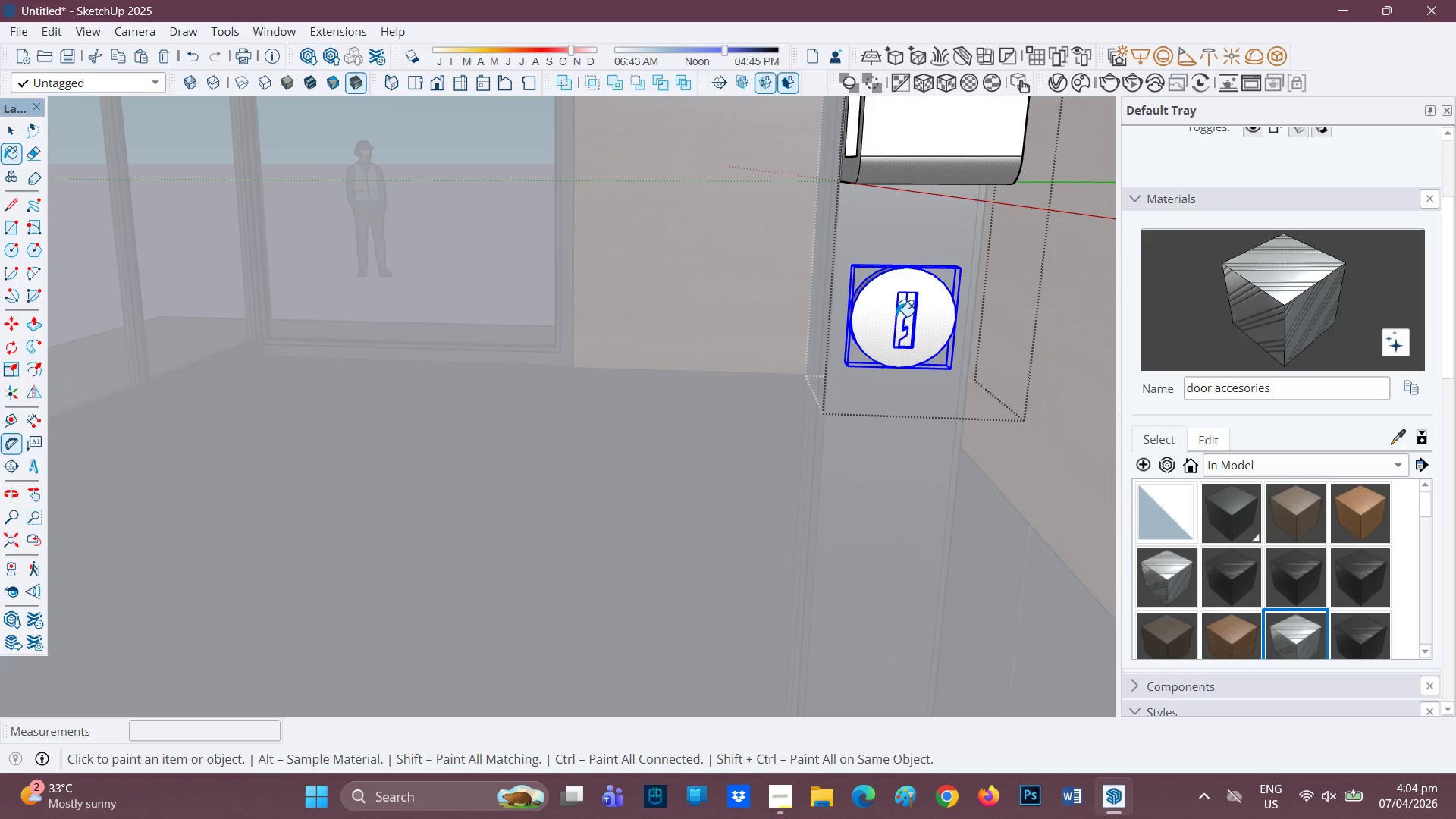 
scroll: coordinate [907, 329], scroll_direction: up, amount: 10.0
 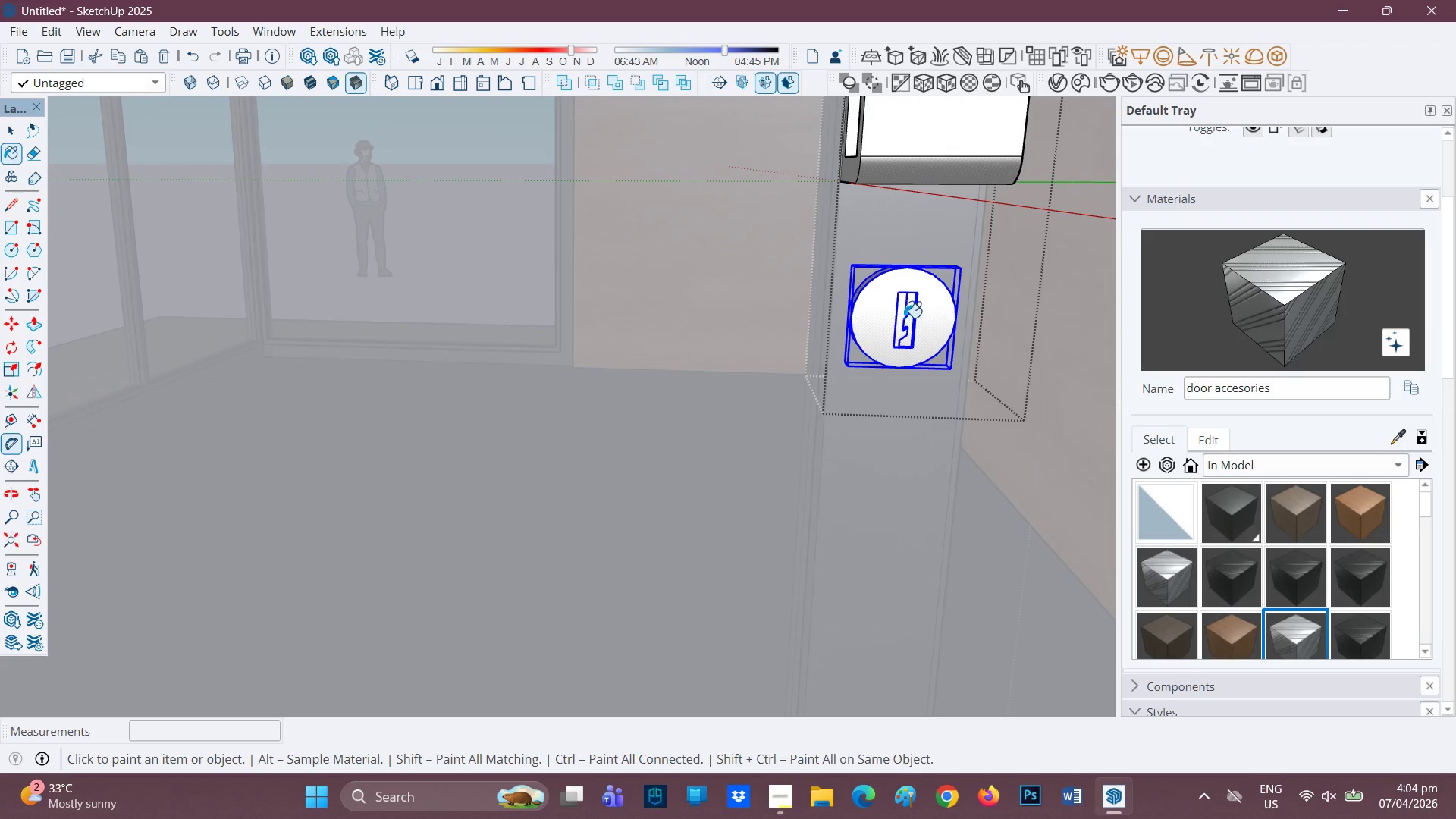 
scroll: coordinate [935, 153], scroll_direction: down, amount: 6.0
 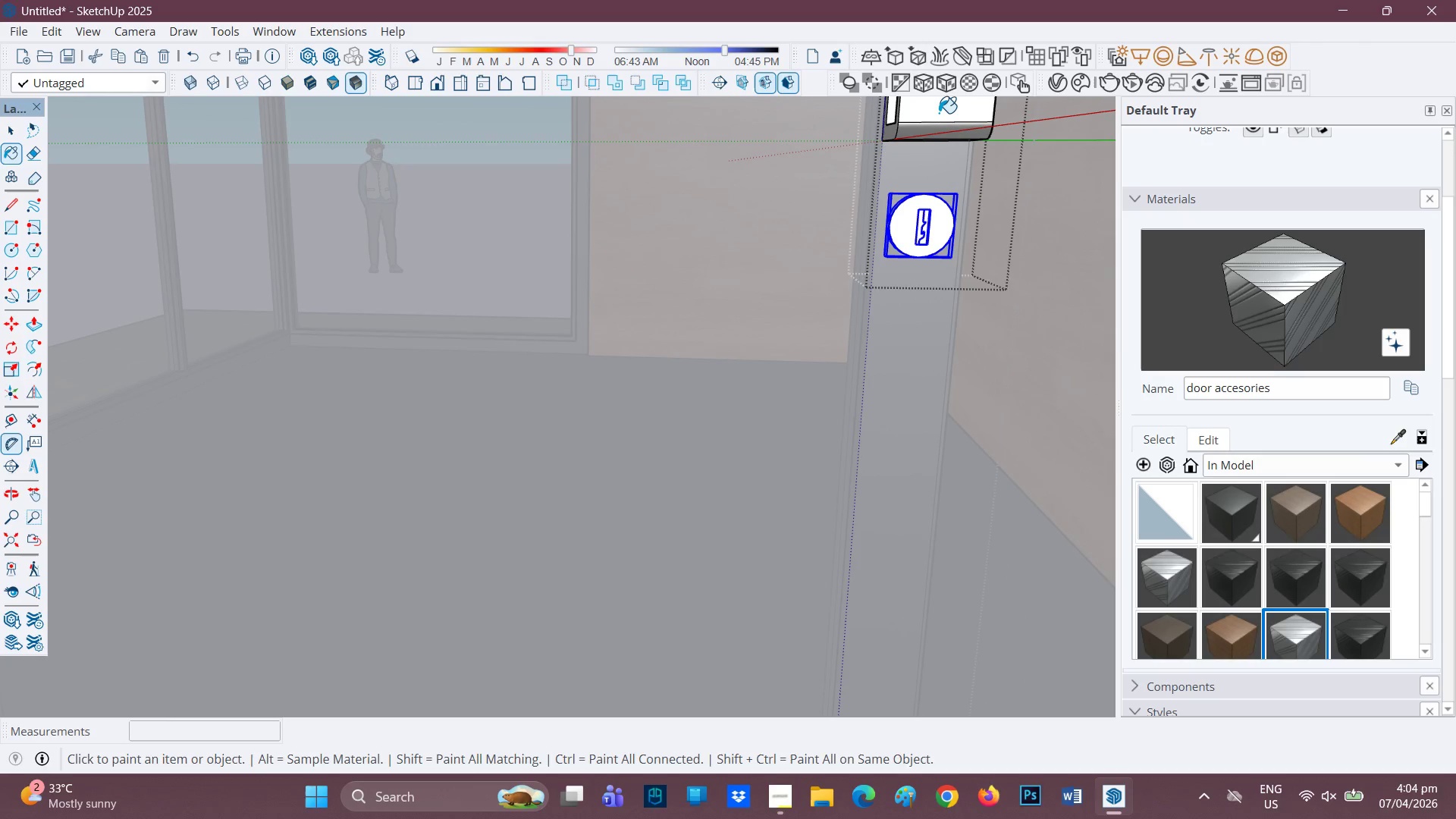 
left_click([939, 112])
 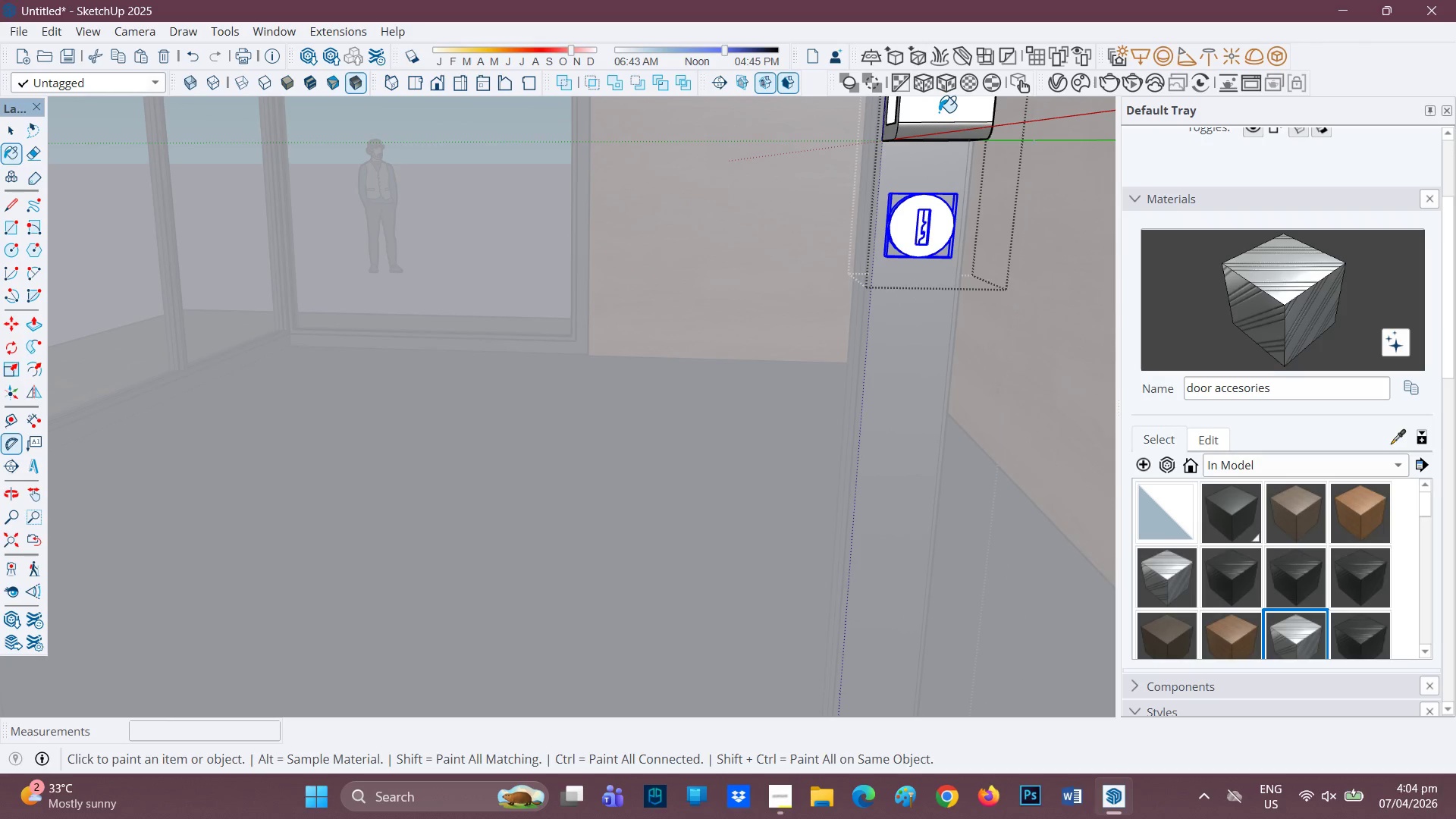 
key(Space)
 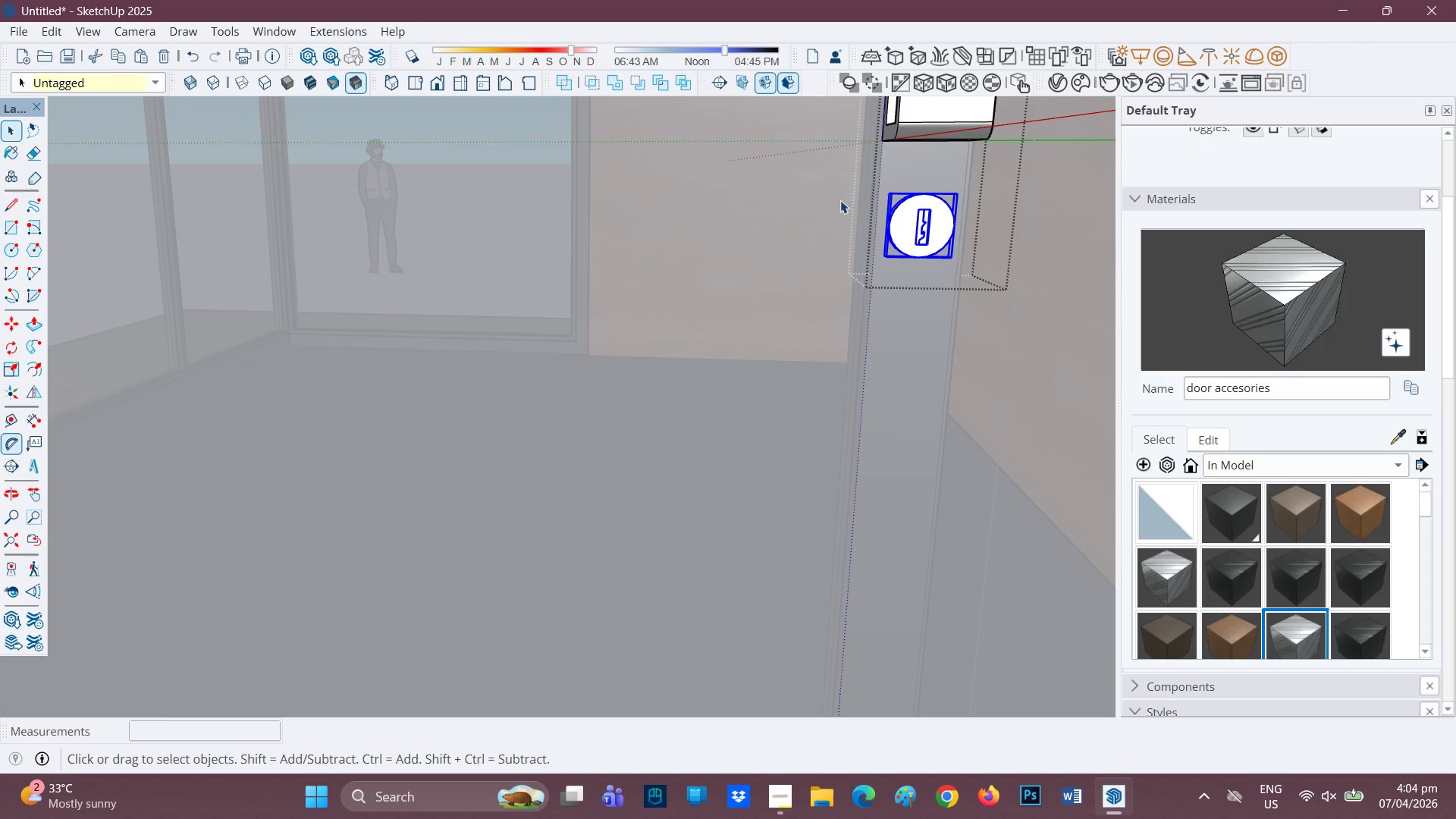 
scroll: coordinate [843, 202], scroll_direction: down, amount: 2.0
 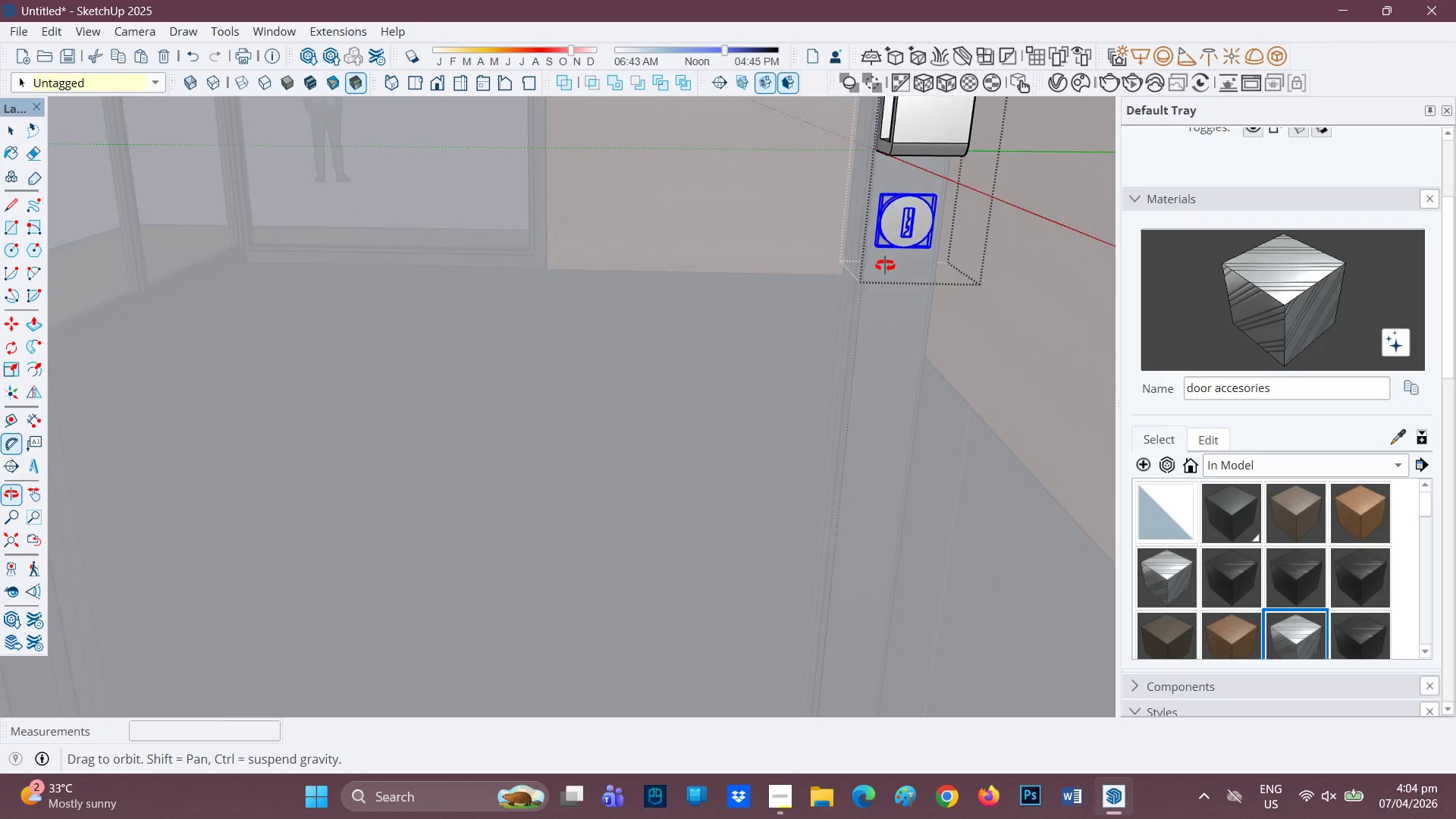 
key(H)
 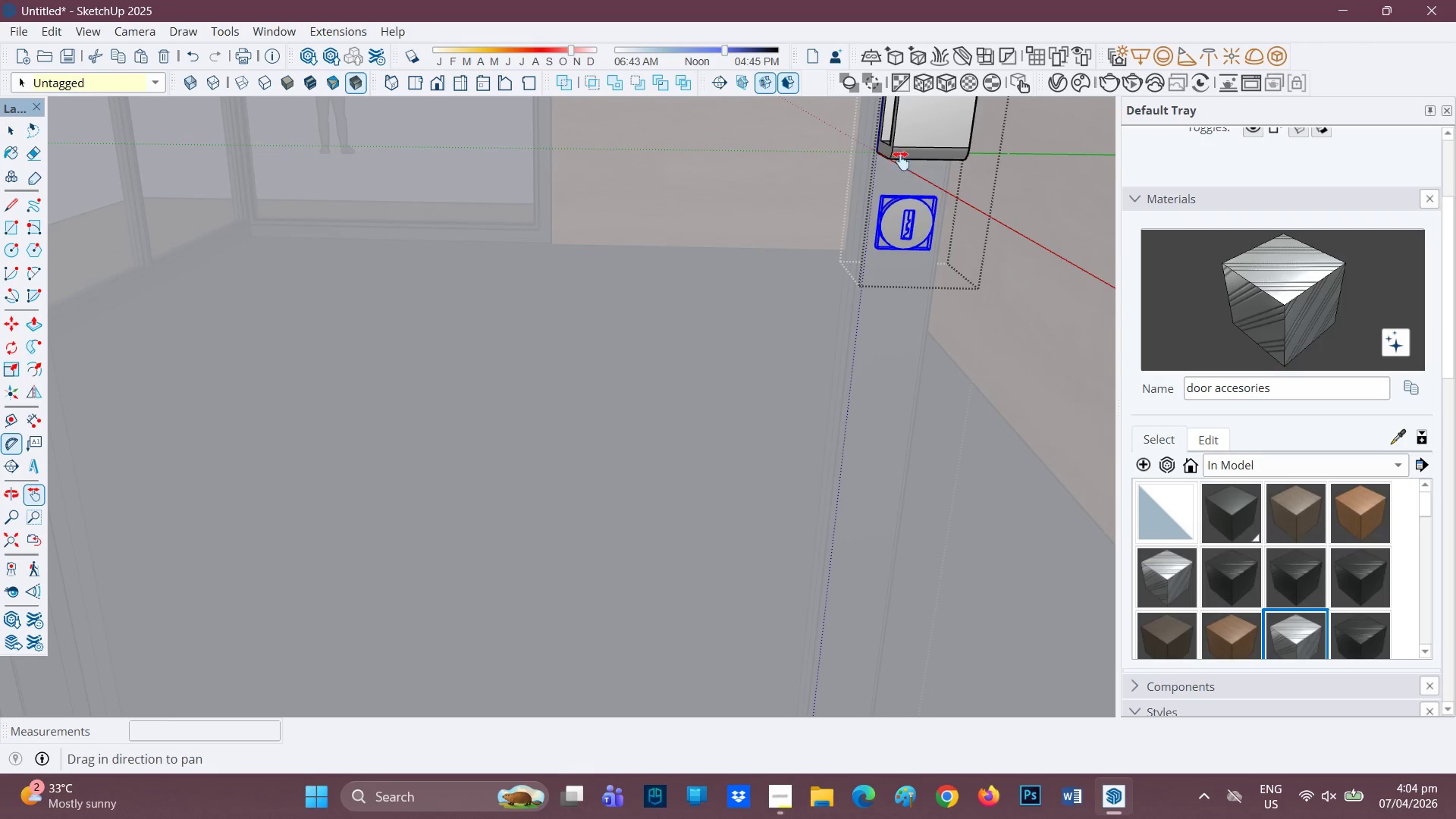 
left_click_drag(start_coordinate=[898, 163], to_coordinate=[846, 423])
 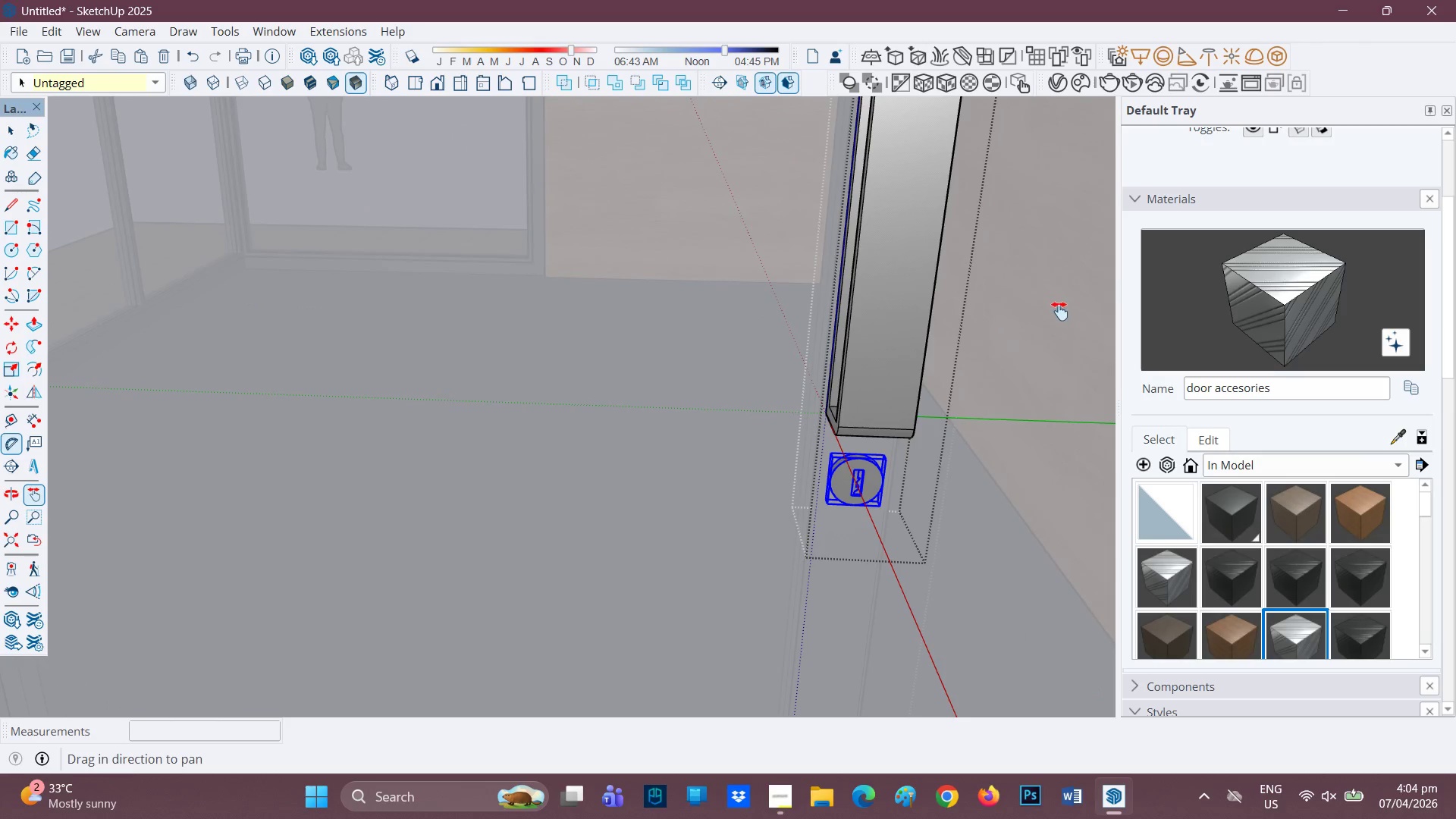 
key(Space)
 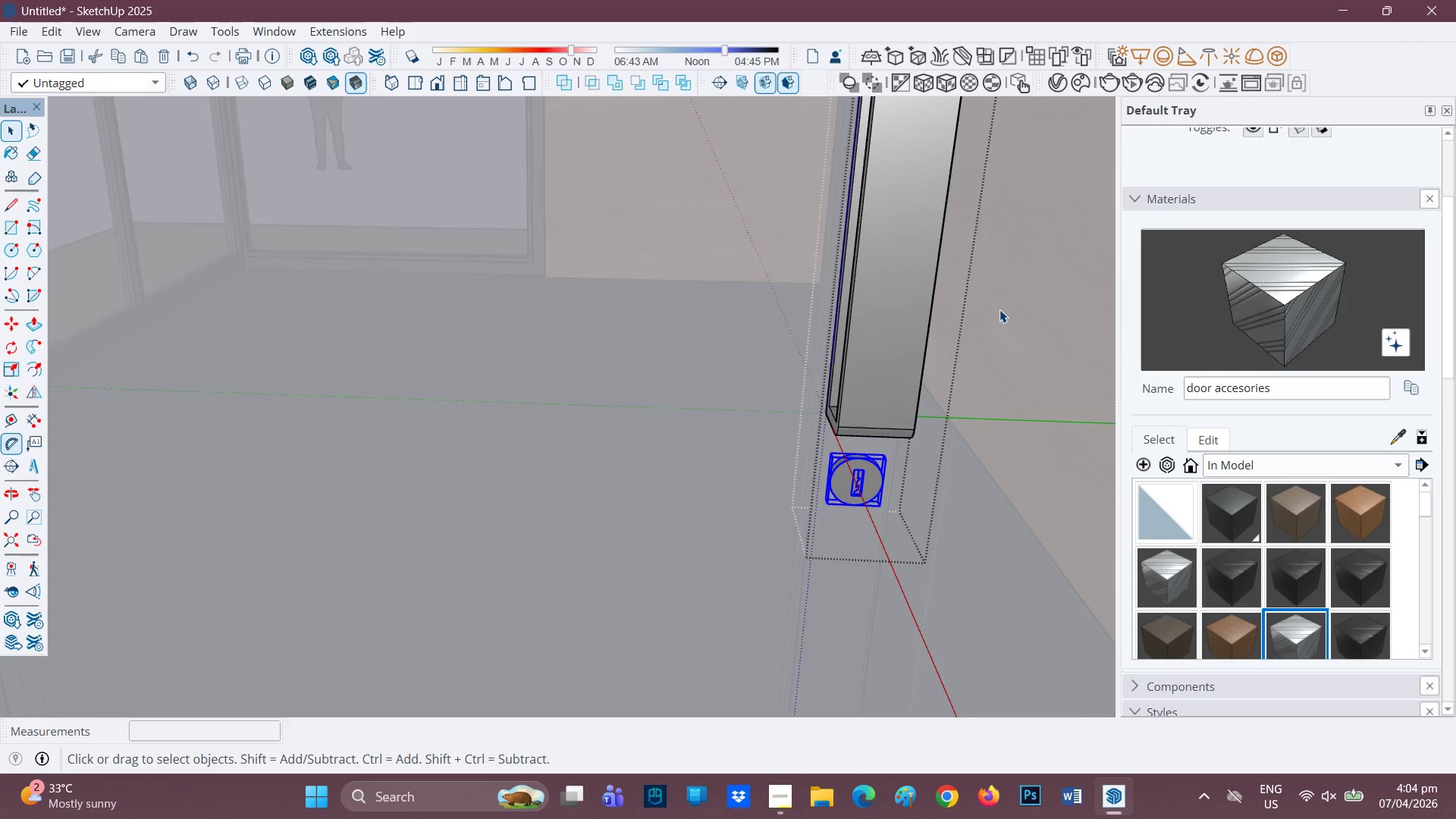 
scroll: coordinate [873, 350], scroll_direction: down, amount: 11.0
 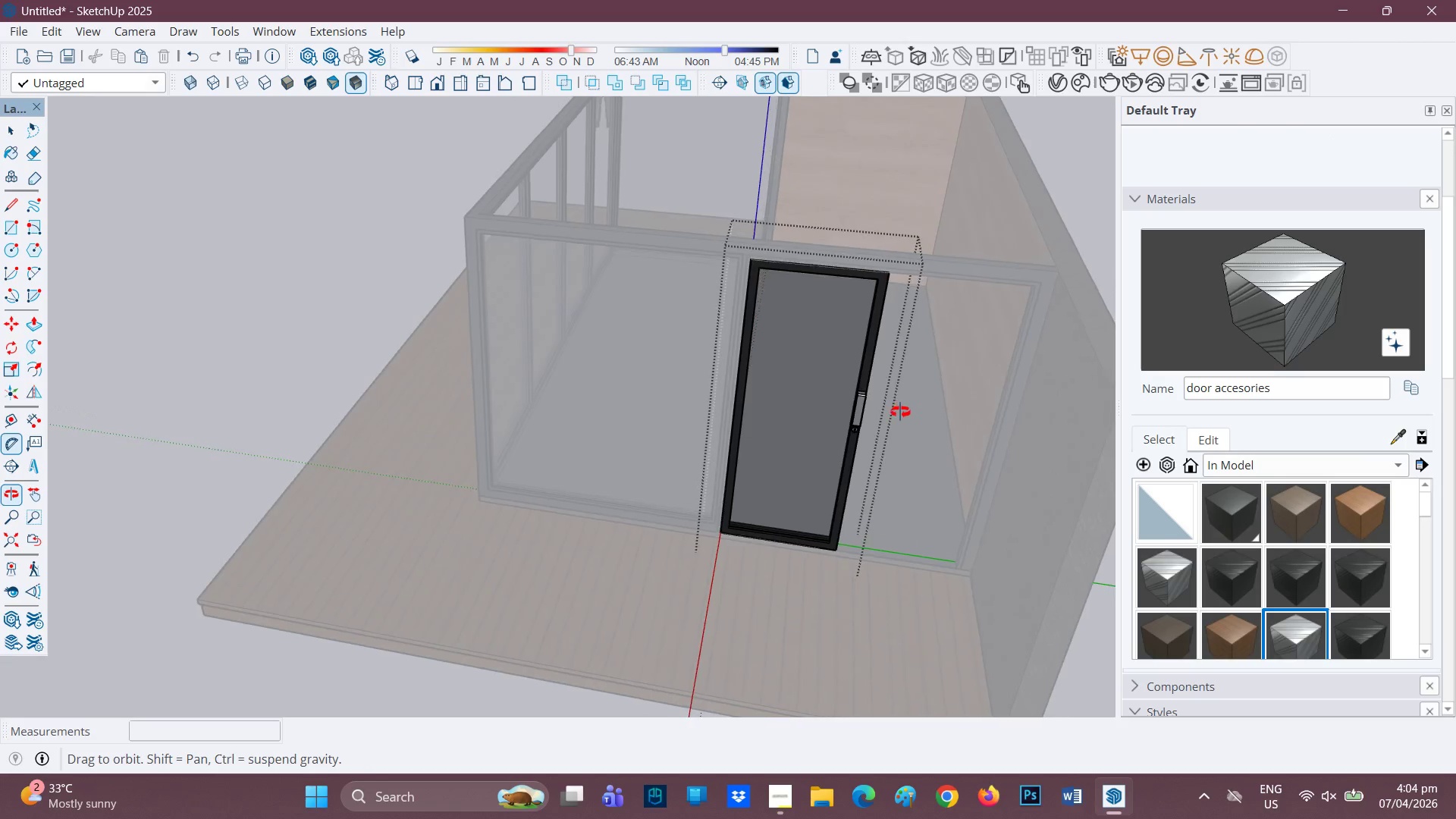 
scroll: coordinate [807, 428], scroll_direction: up, amount: 8.0
 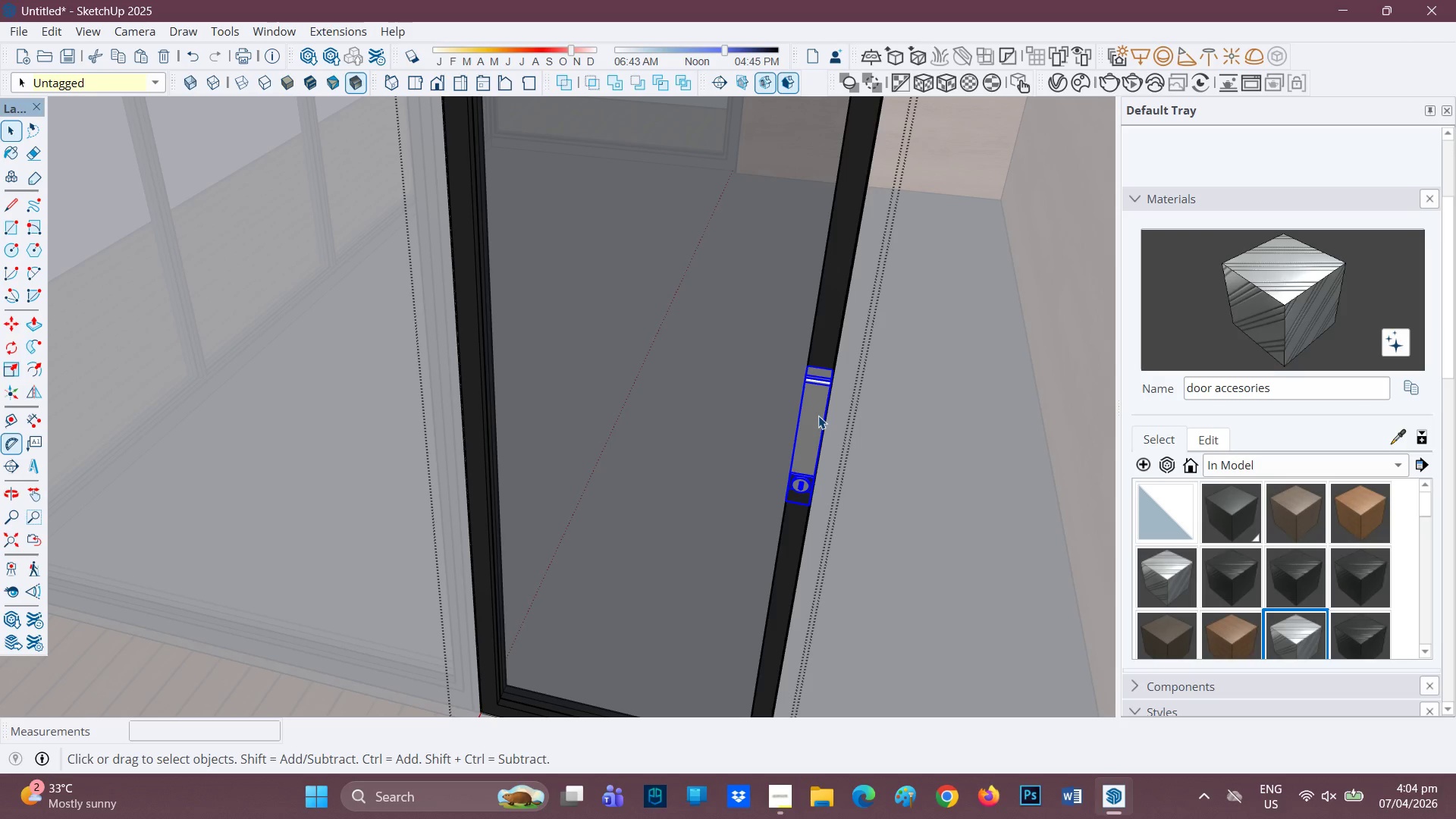 
key(Control+ControlLeft)
 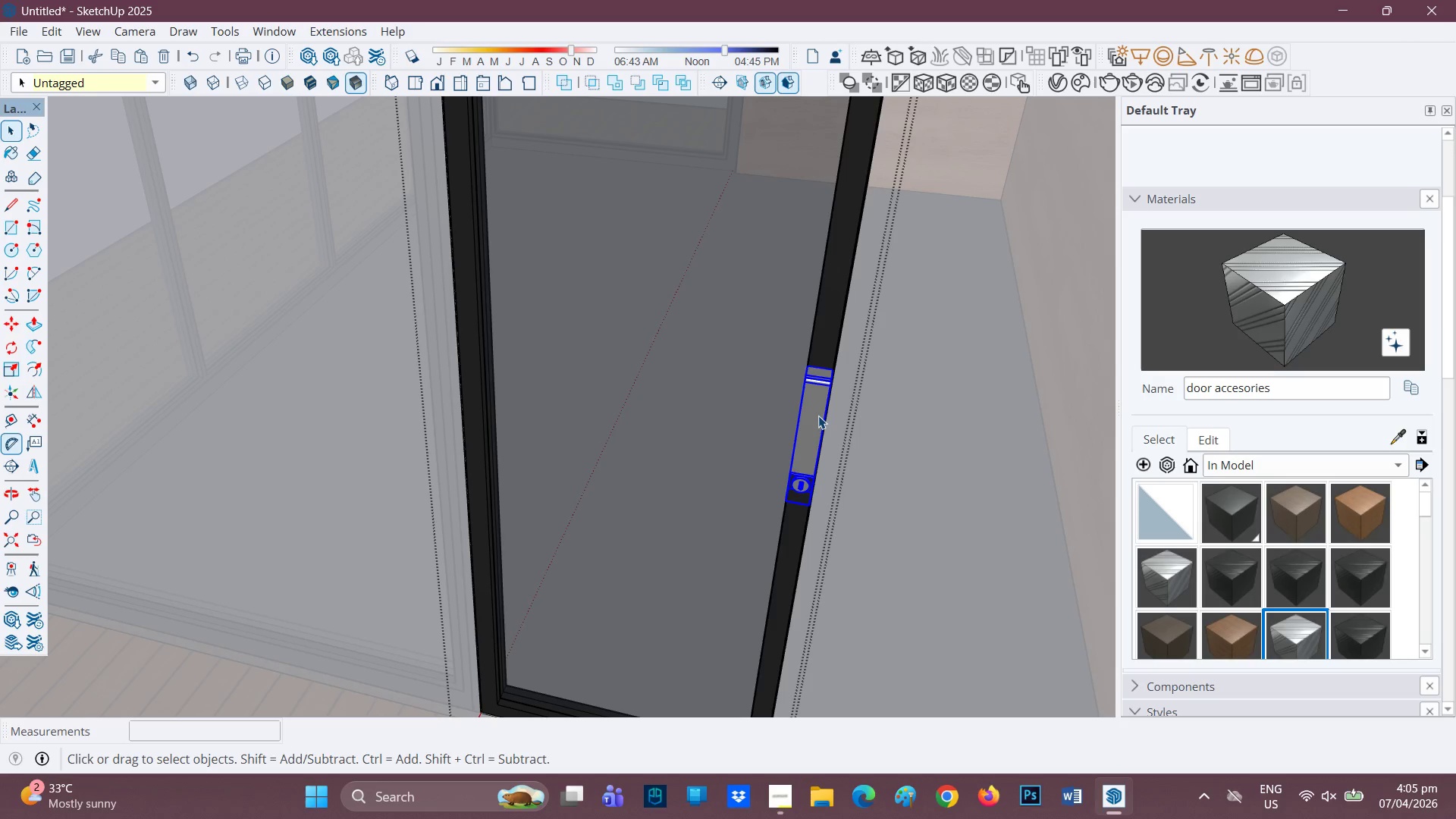 
key(Control+C)
 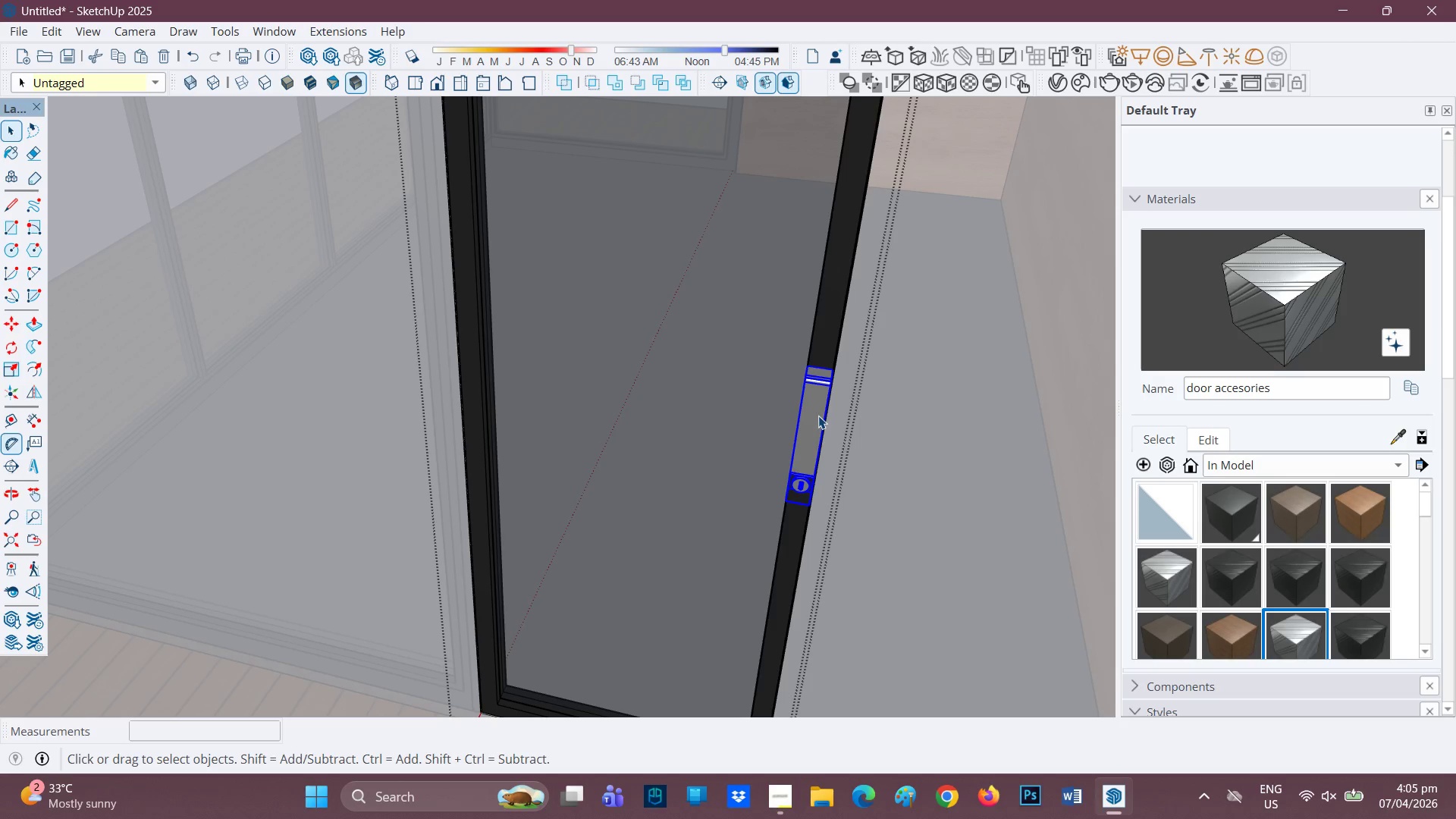 
scroll: coordinate [808, 396], scroll_direction: up, amount: 3.0
 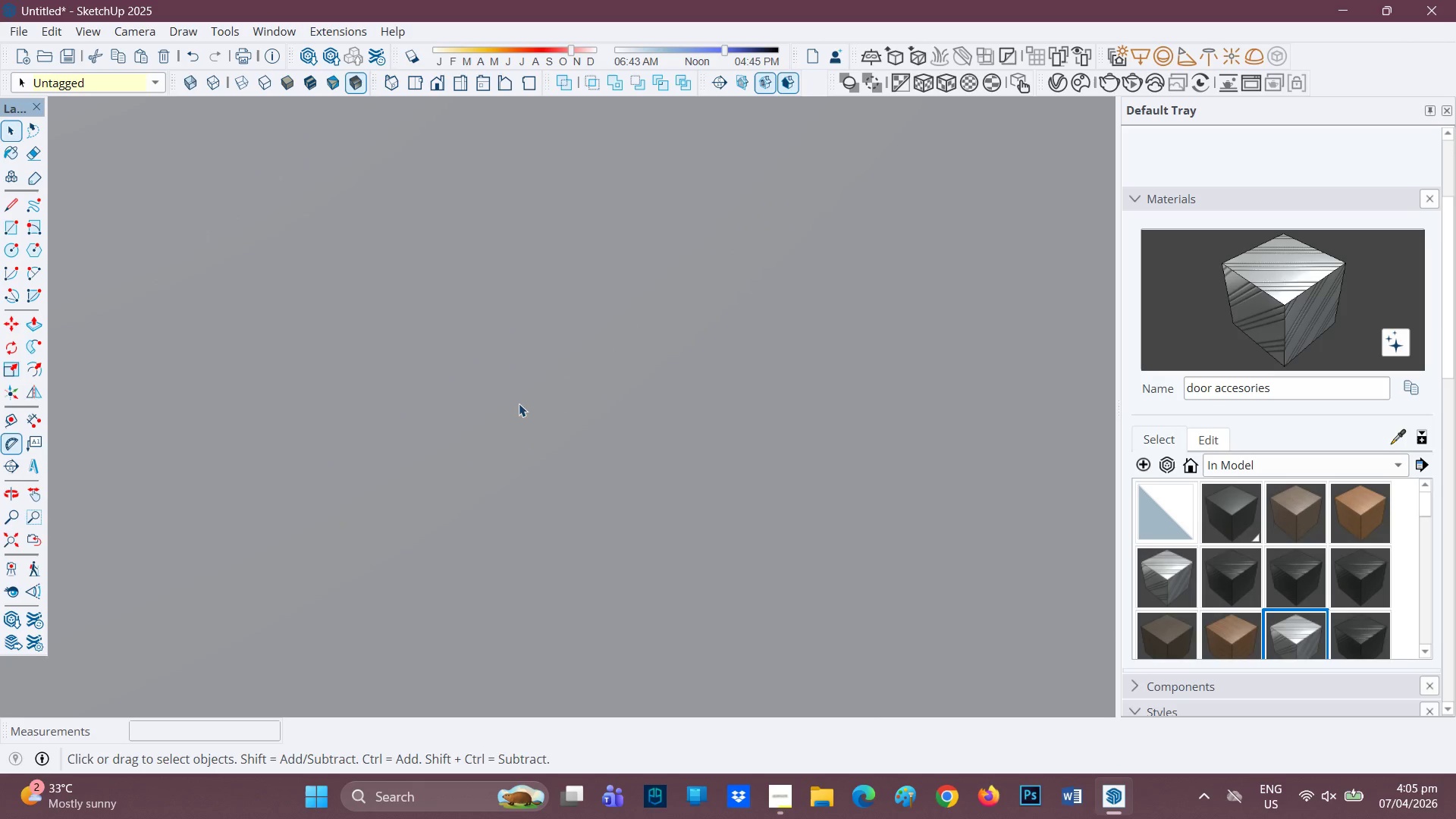 
scroll: coordinate [750, 311], scroll_direction: down, amount: 8.0
 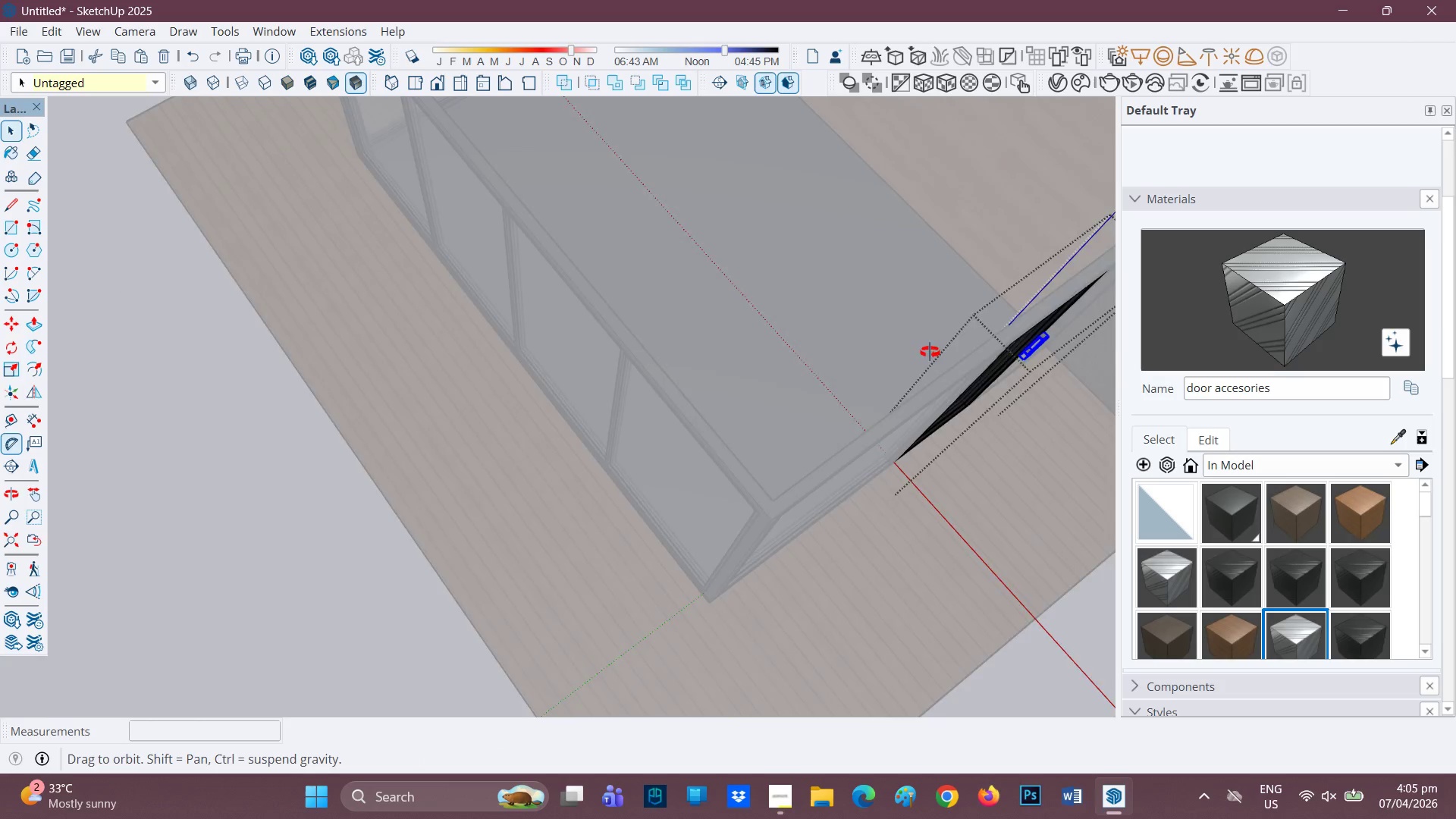 
scroll: coordinate [786, 422], scroll_direction: up, amount: 2.0
 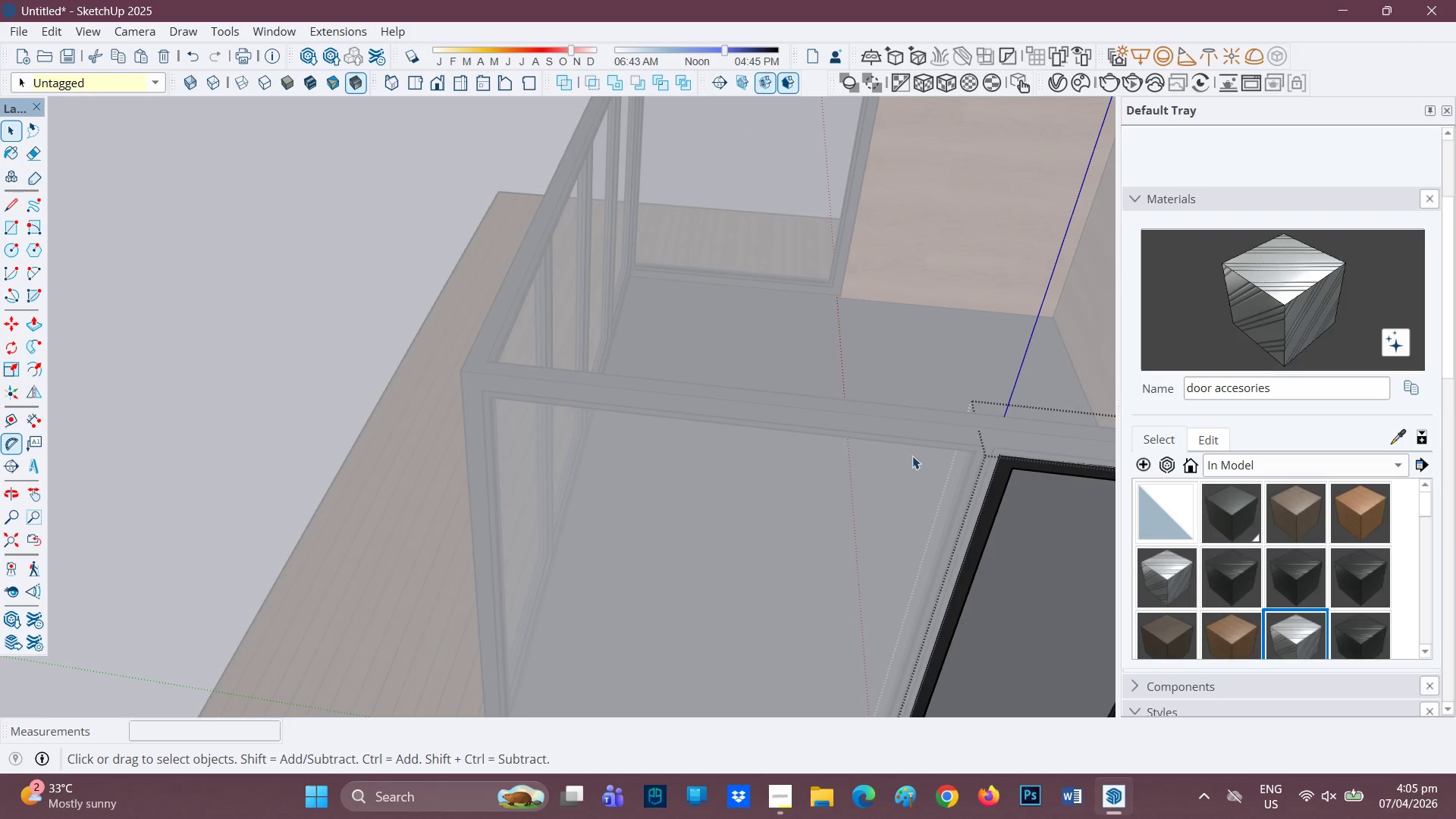 
key(H)
 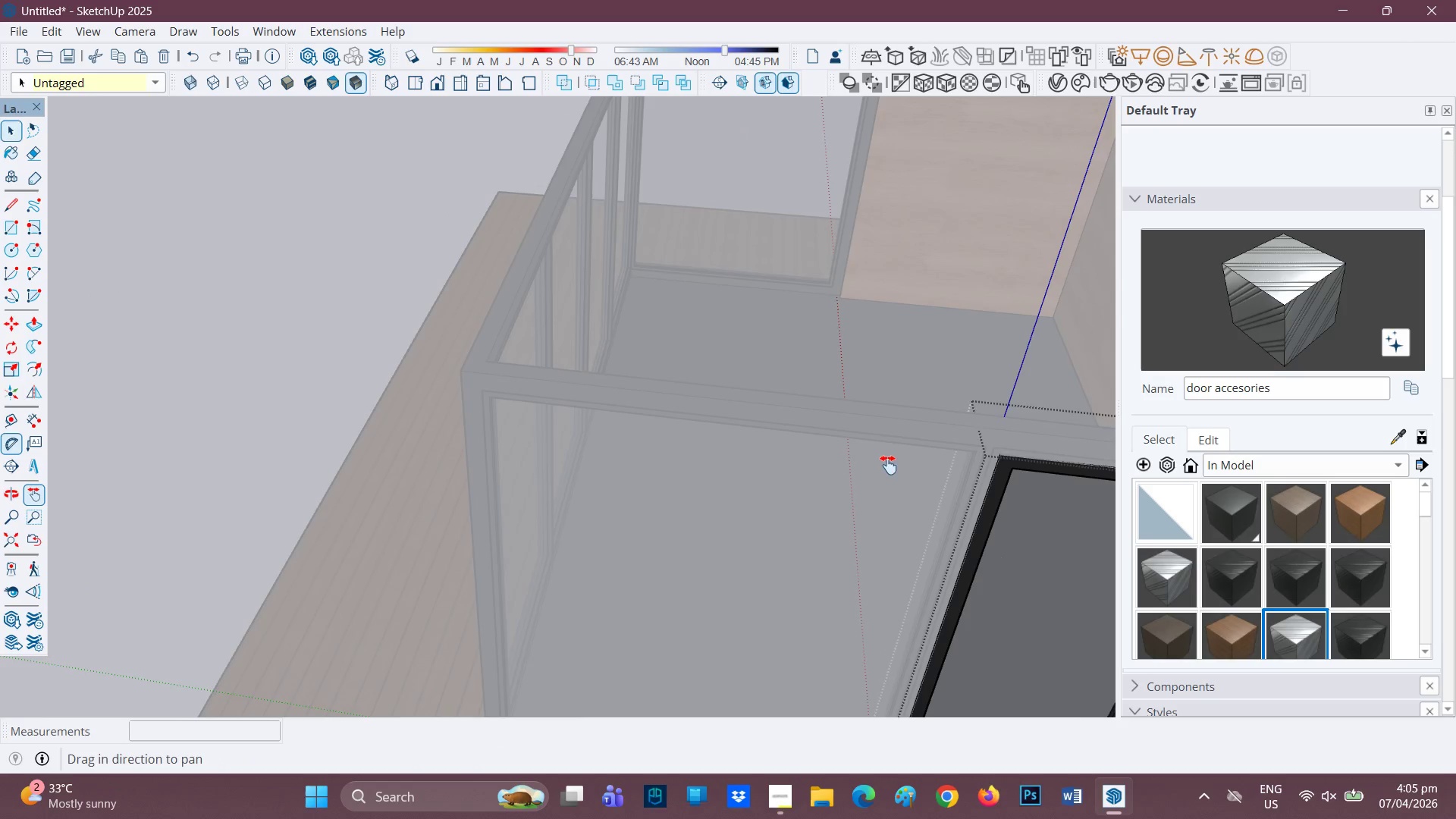 
left_click_drag(start_coordinate=[888, 462], to_coordinate=[598, 251])
 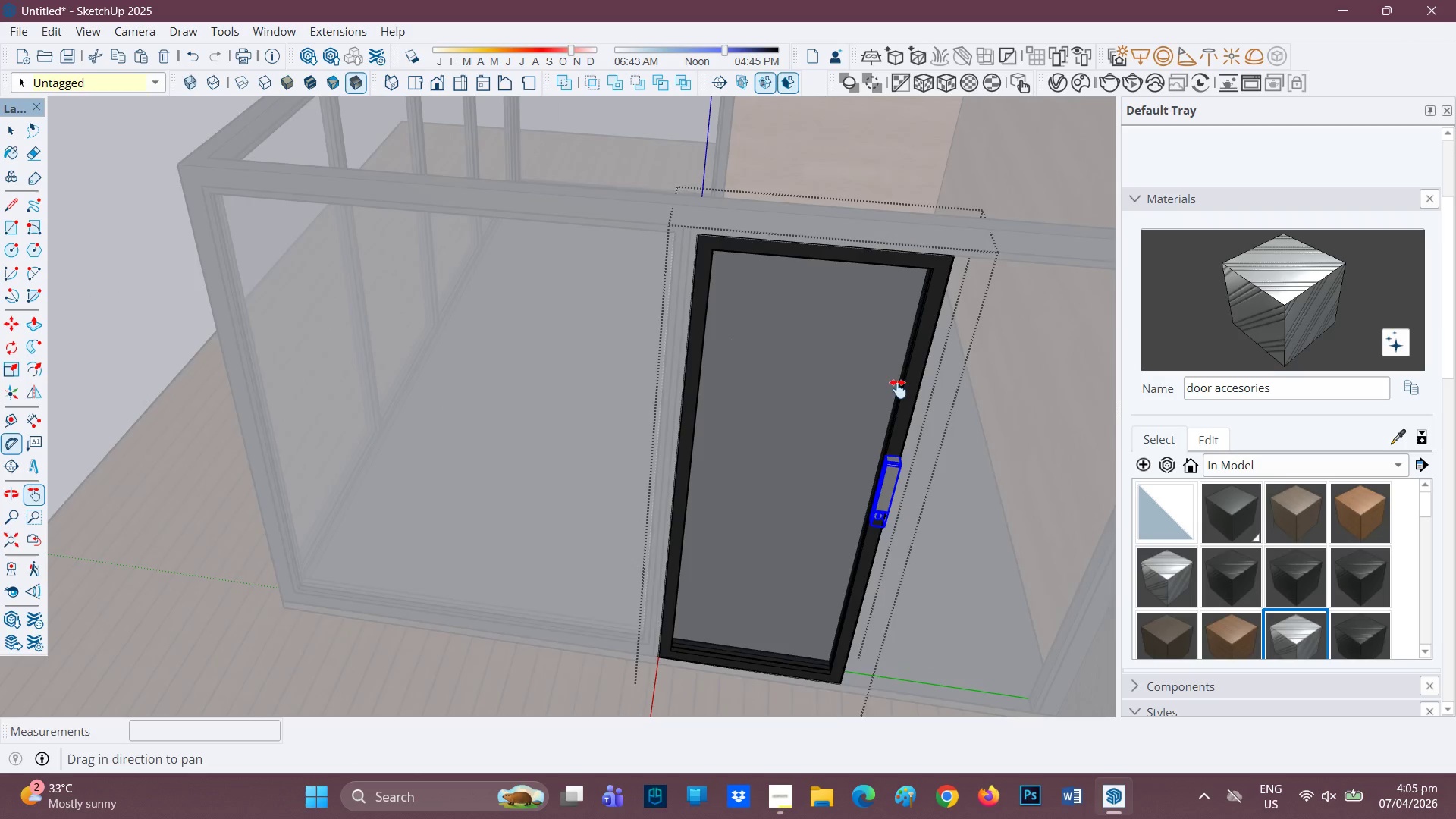 
scroll: coordinate [460, 270], scroll_direction: up, amount: 9.0
 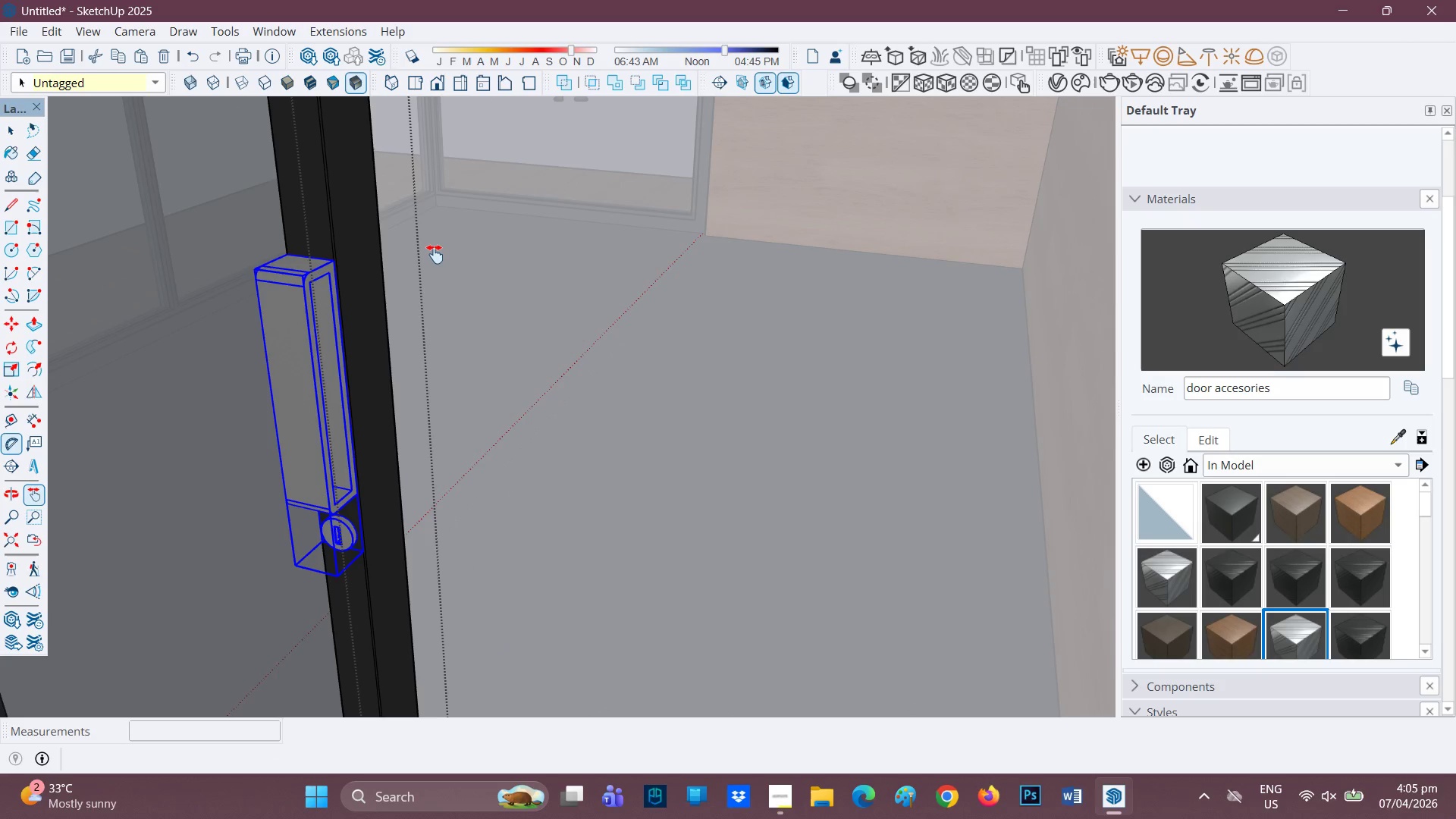 
key(H)
 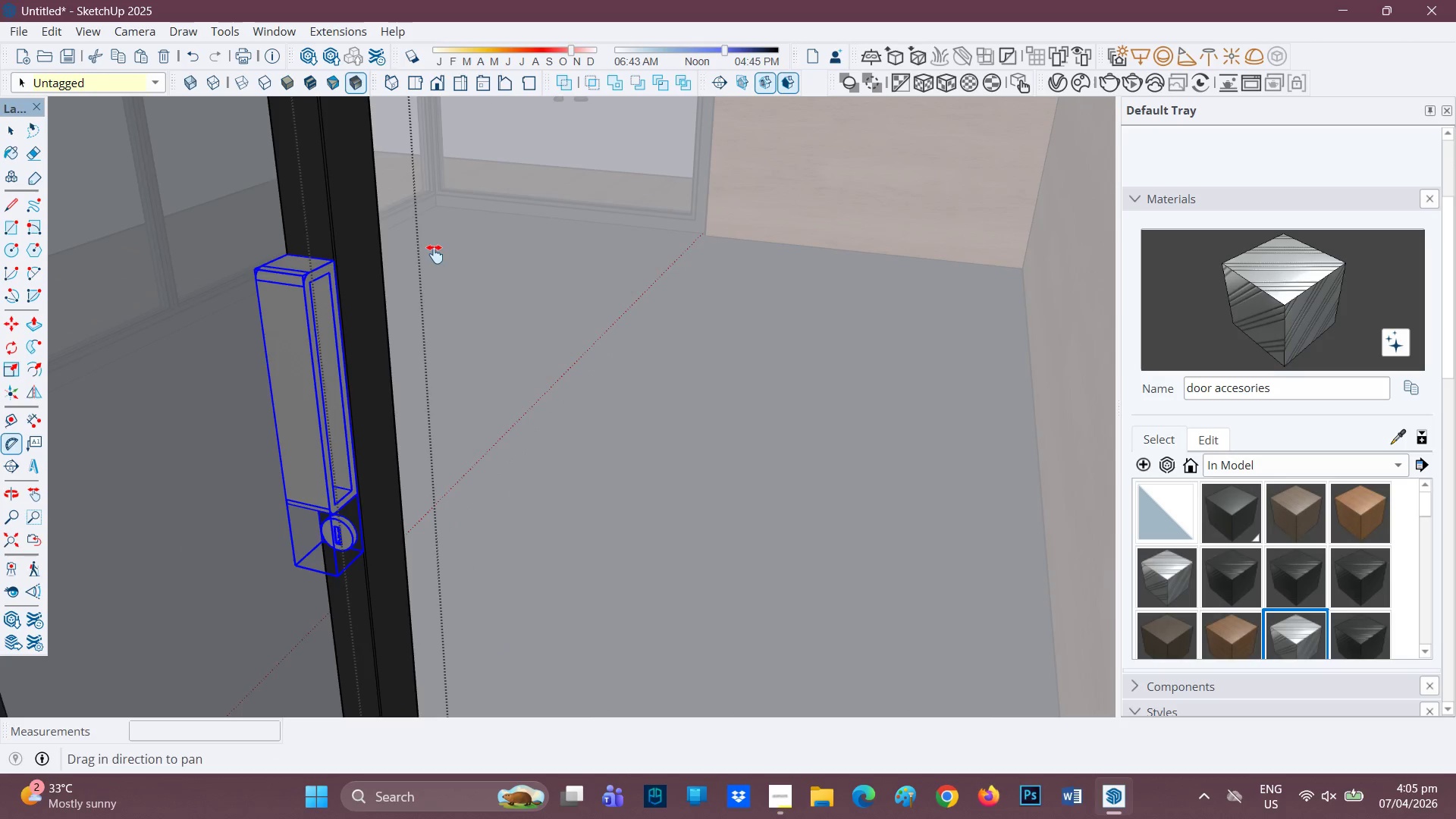 
left_click_drag(start_coordinate=[435, 254], to_coordinate=[614, 278])
 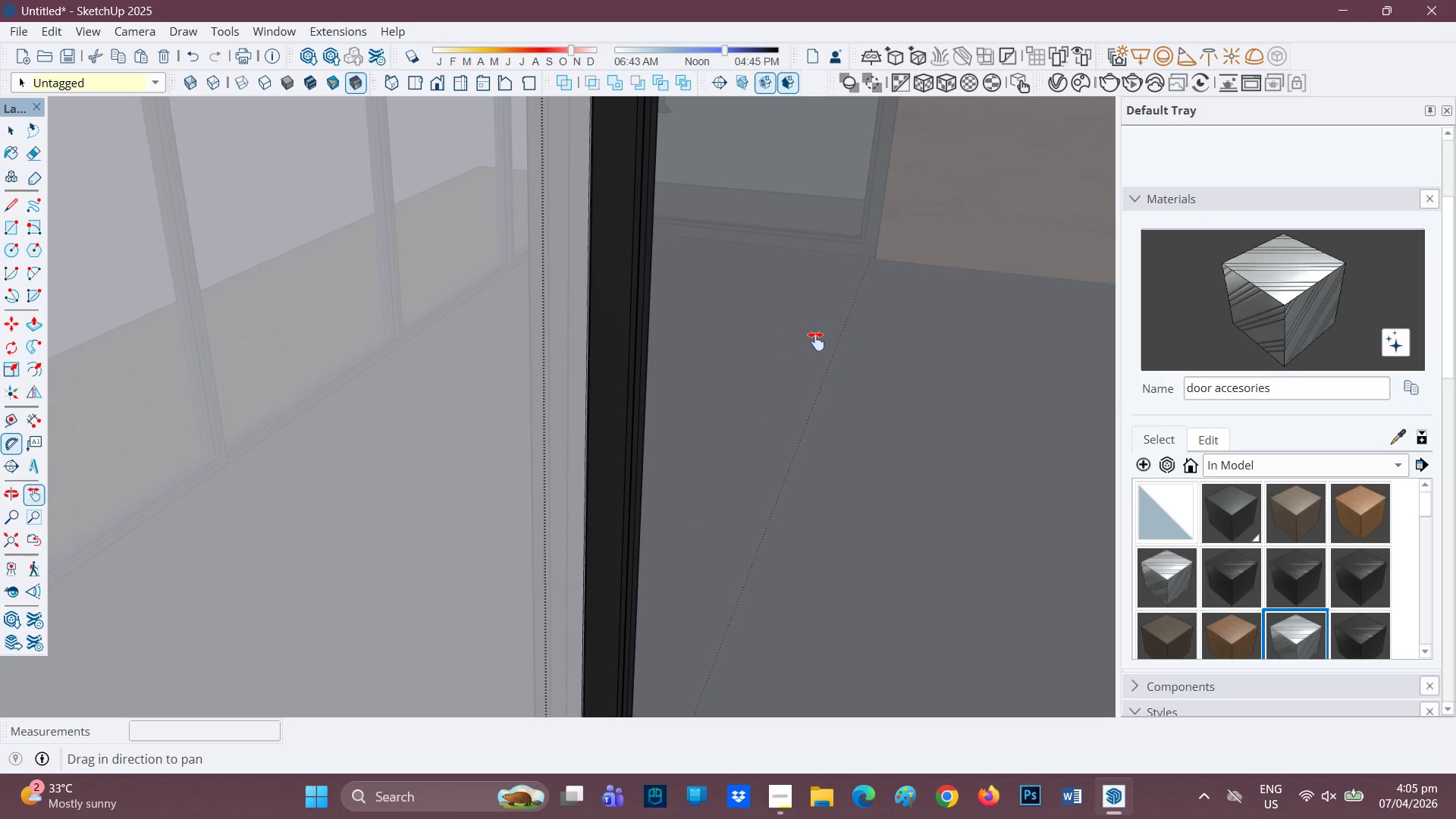 
left_click_drag(start_coordinate=[815, 341], to_coordinate=[453, 275])
 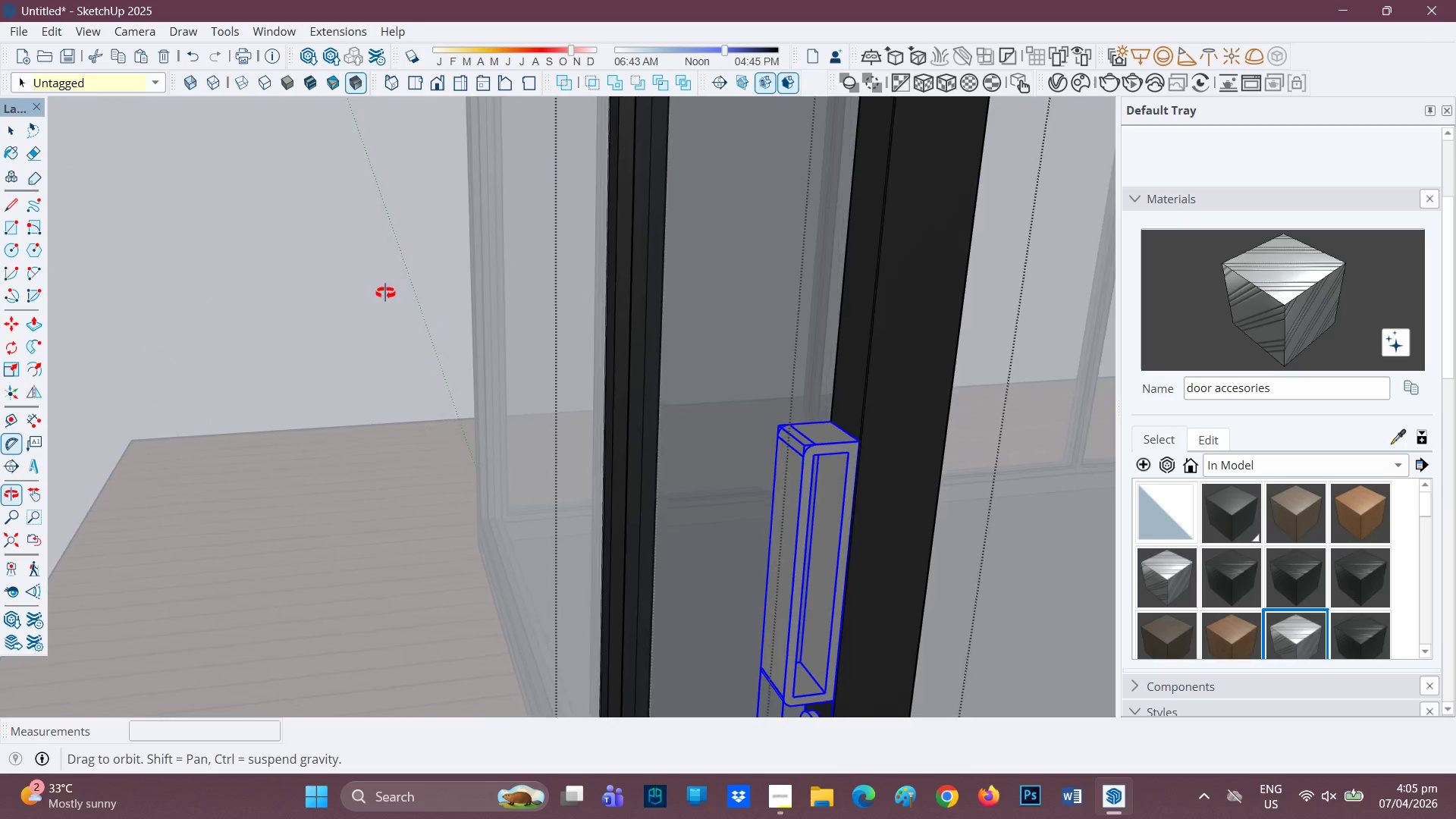 
scroll: coordinate [867, 466], scroll_direction: up, amount: 3.0
 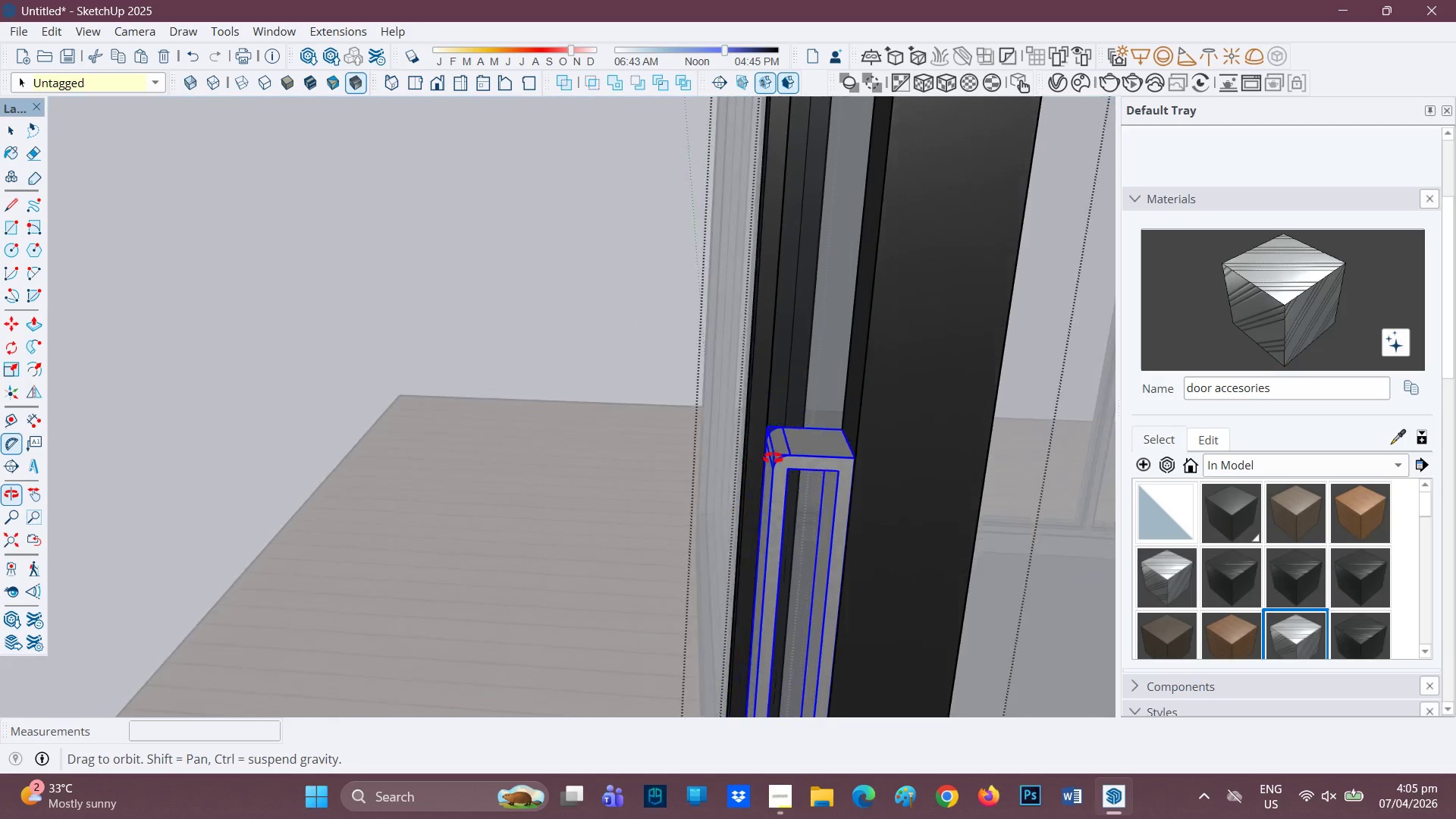 
key(L)
 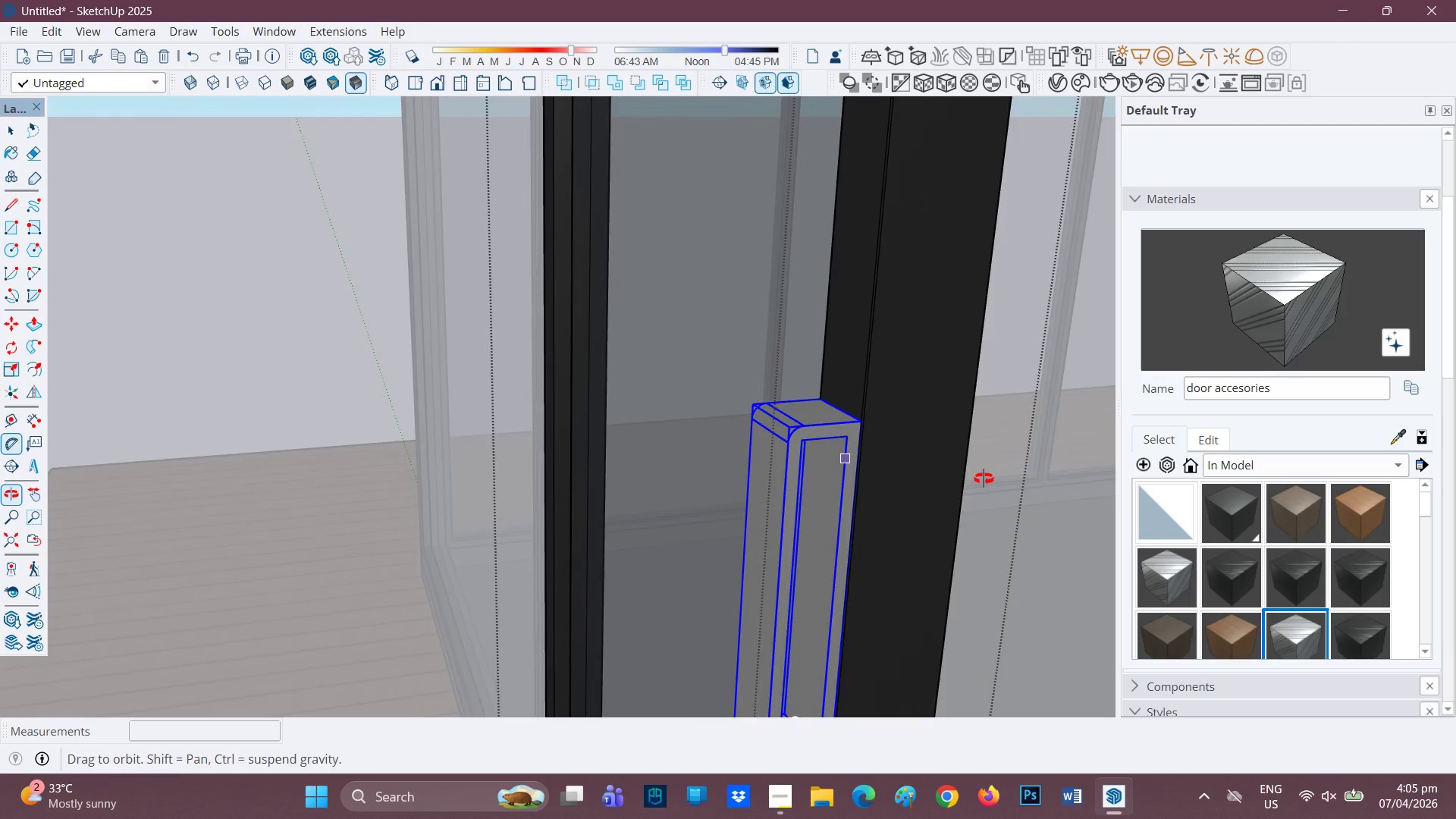 
wait(5.38)
 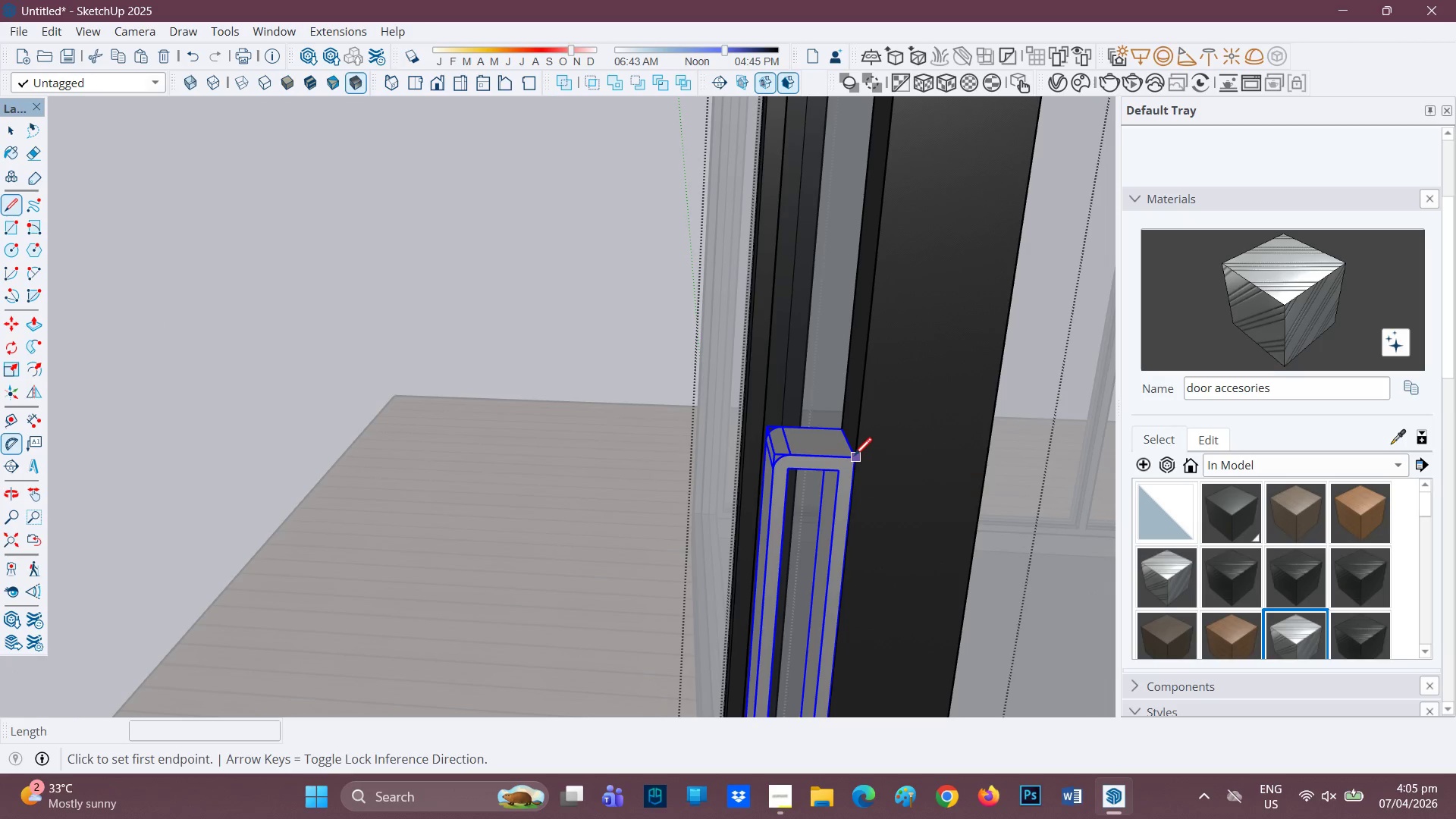 
scroll: coordinate [830, 454], scroll_direction: down, amount: 2.0
 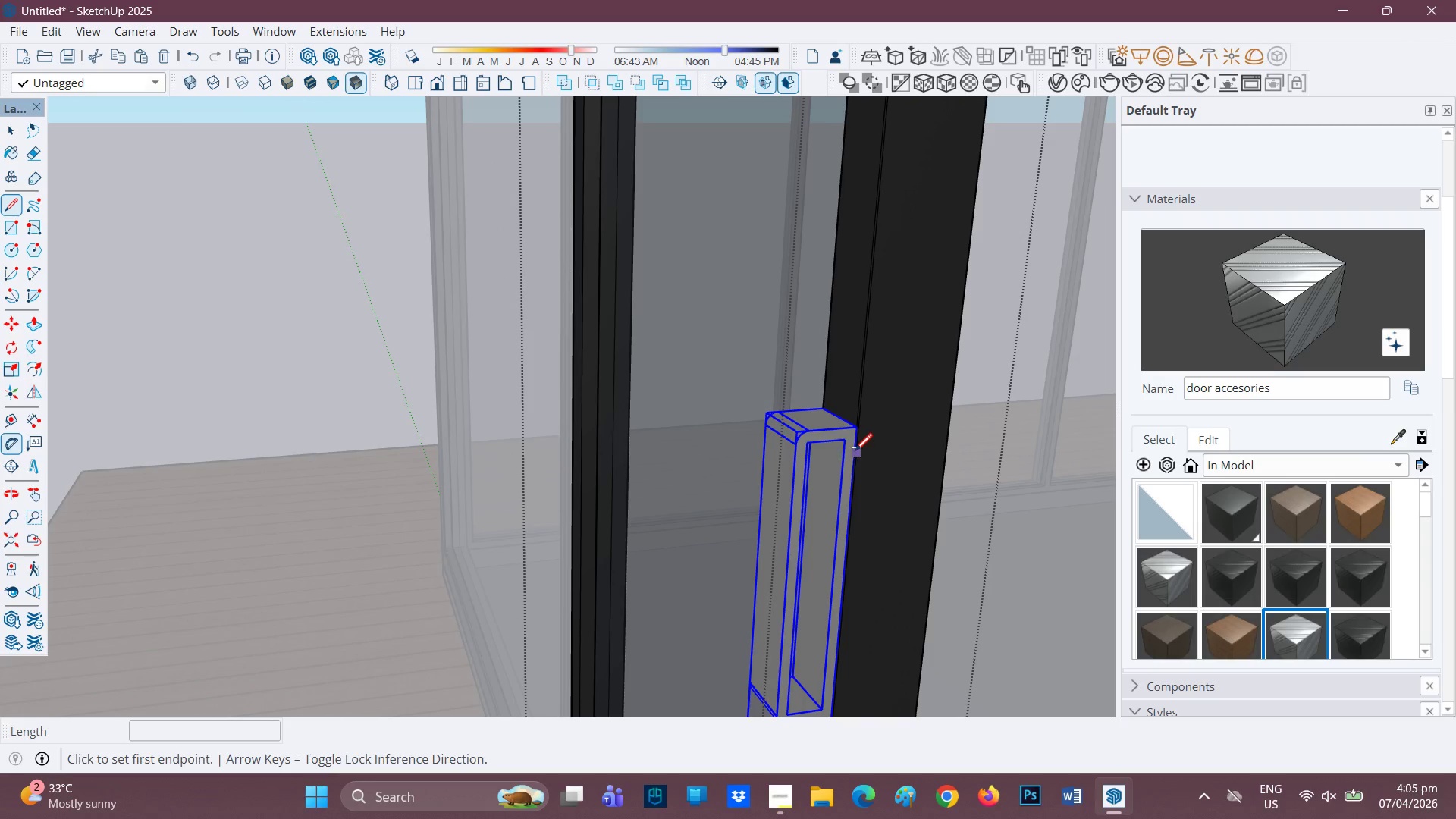 
key(Control+ControlLeft)
 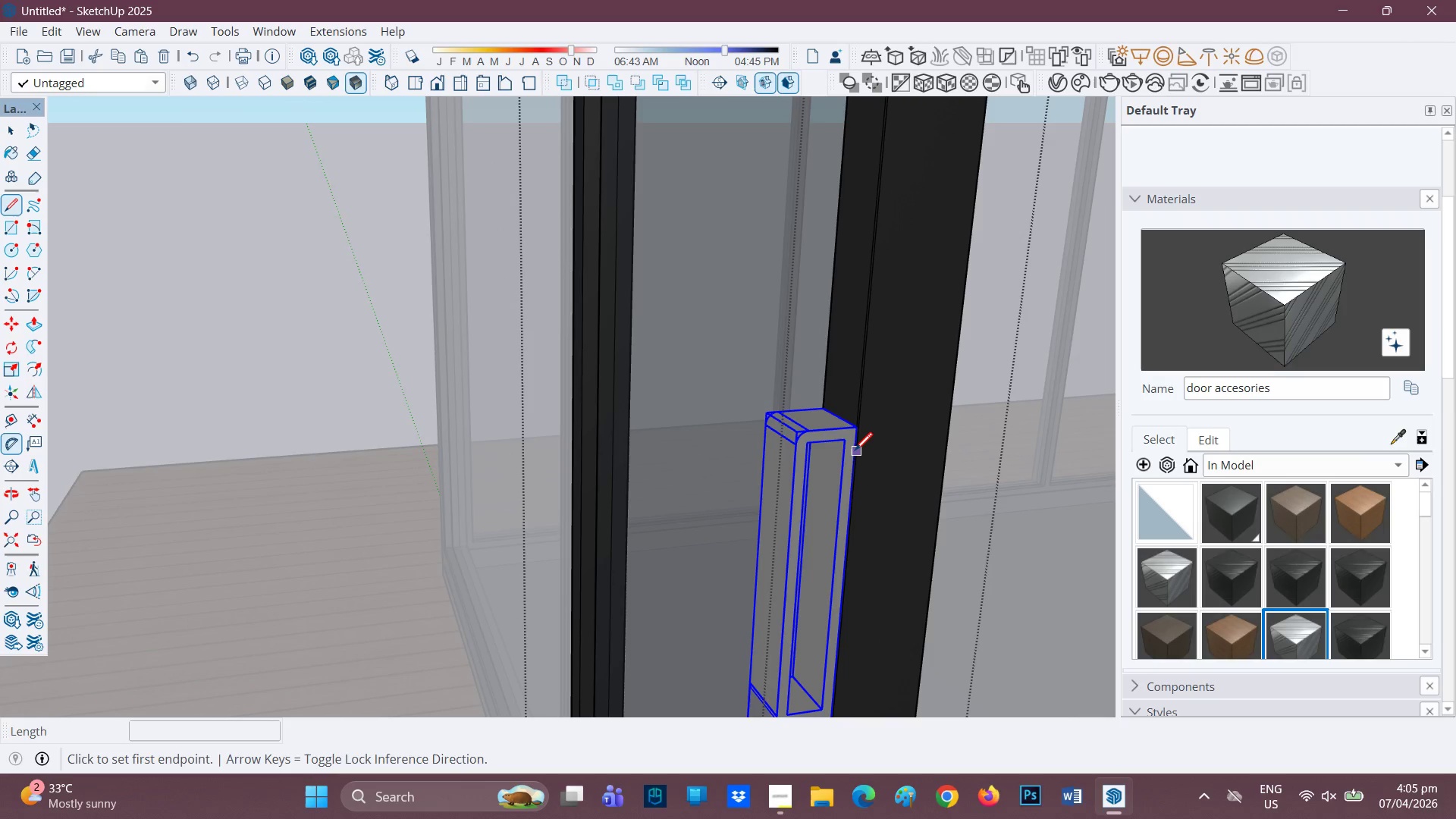 
key(Control+ControlLeft)
 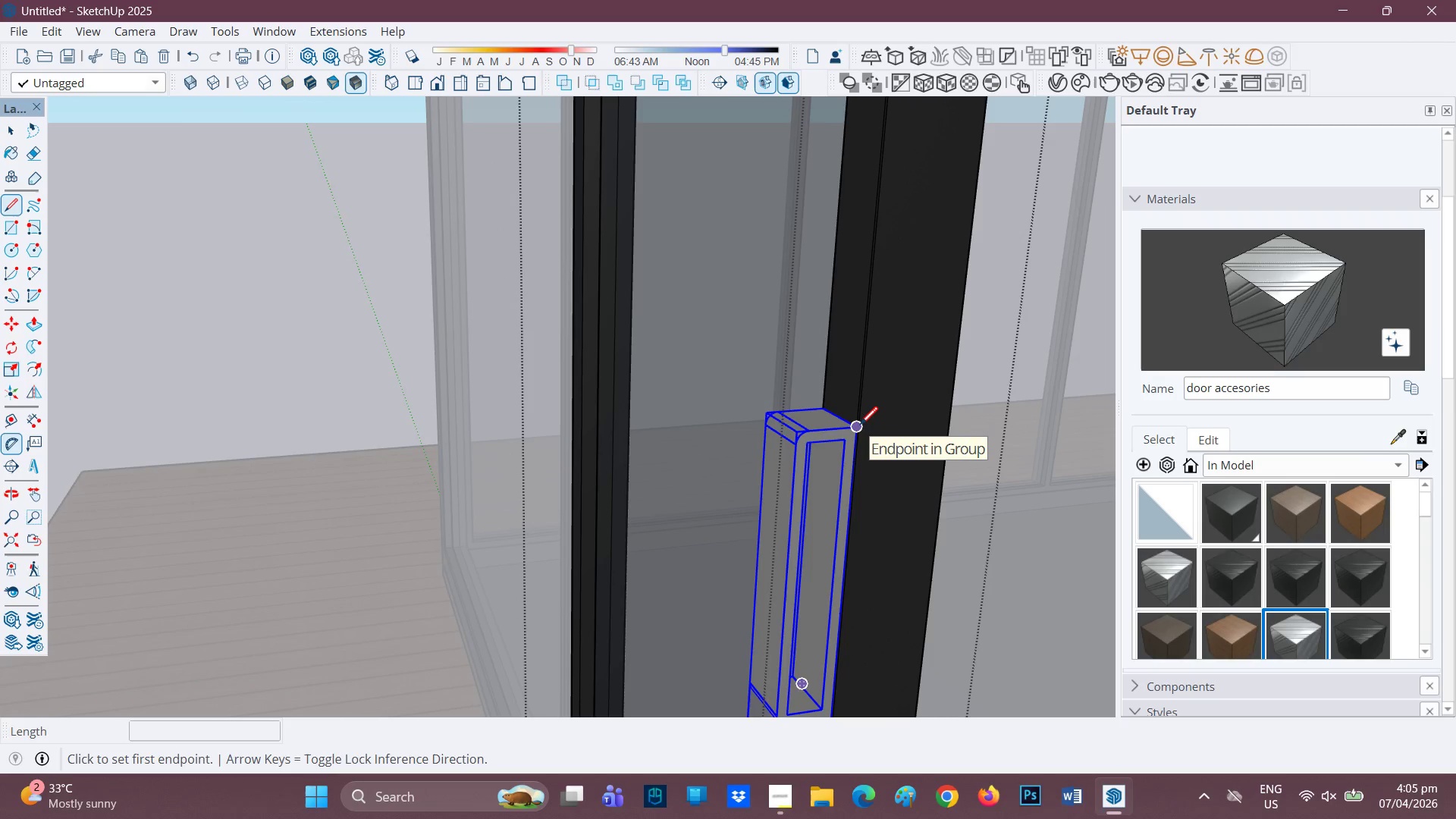 
wait(5.73)
 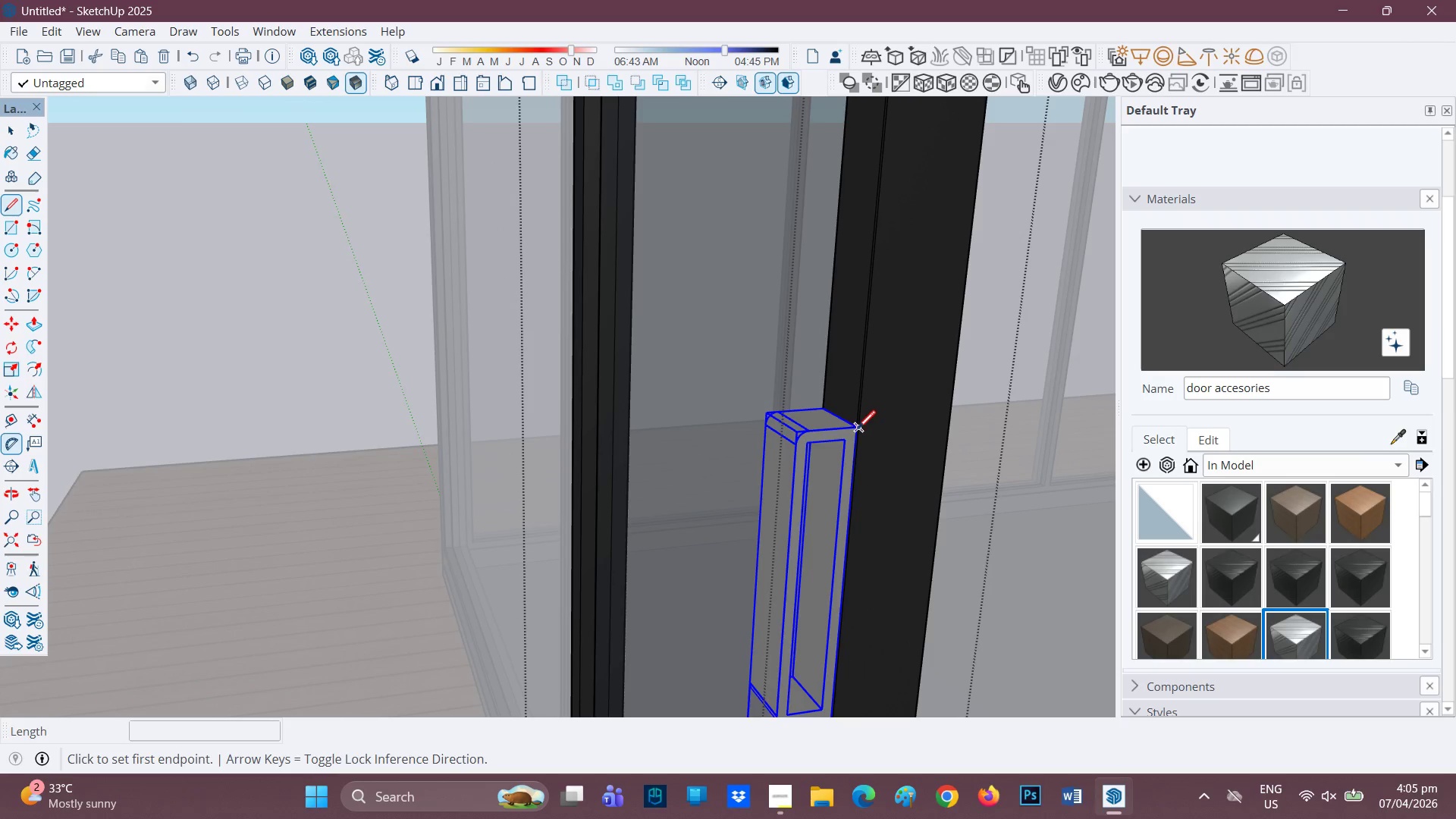 
key(M)
 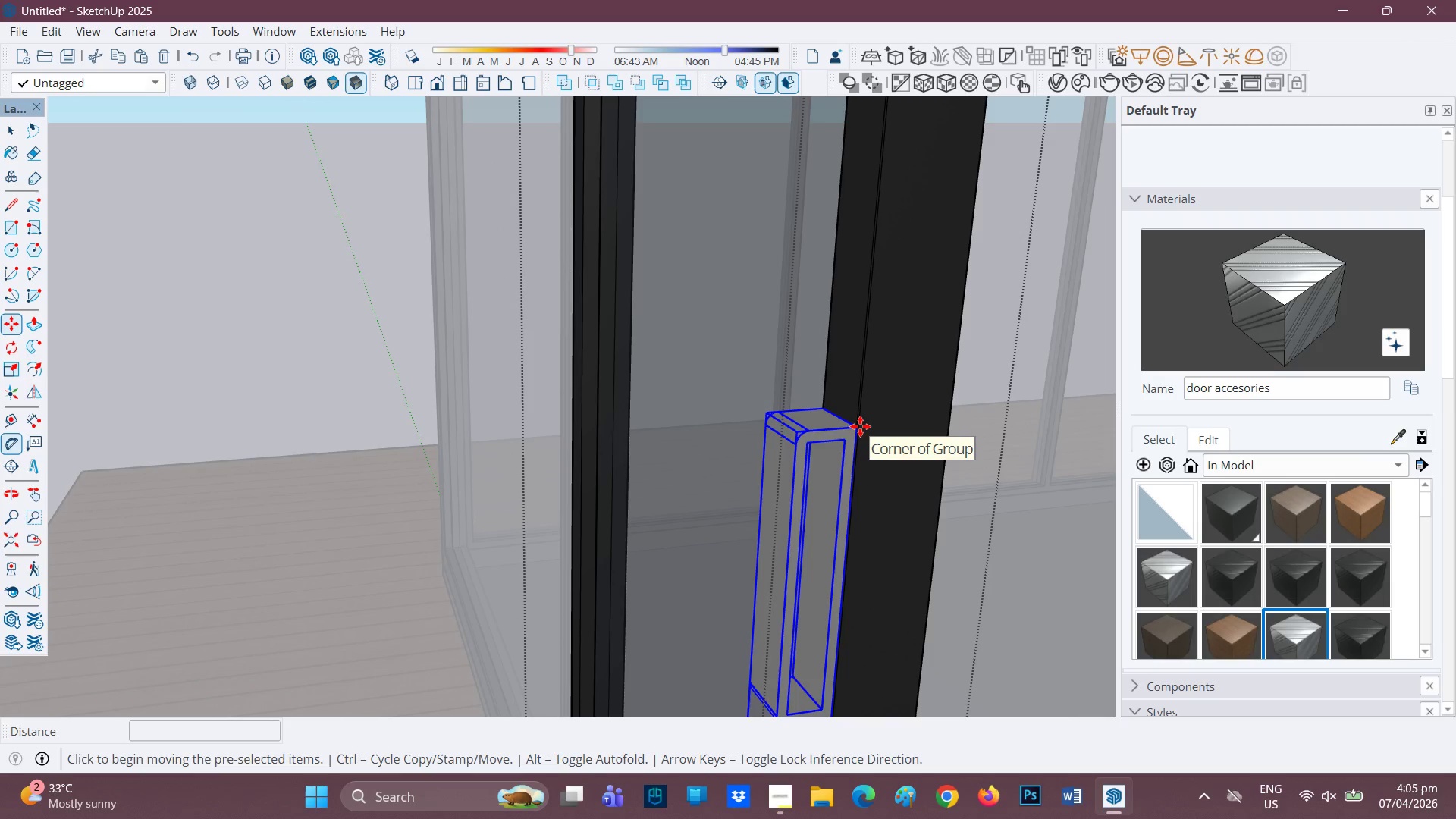 
key(Control+ControlRight)
 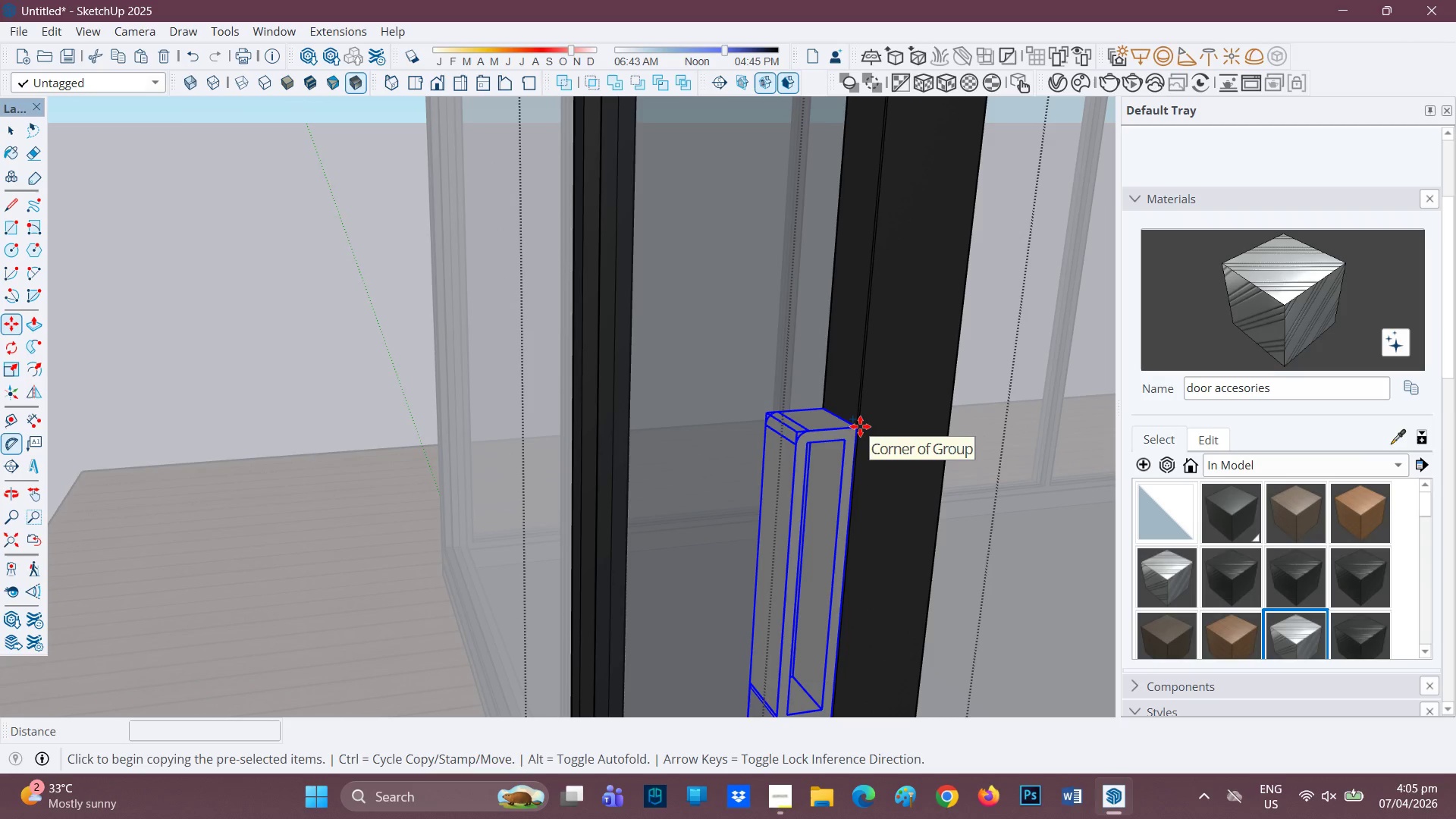 
left_click([860, 426])
 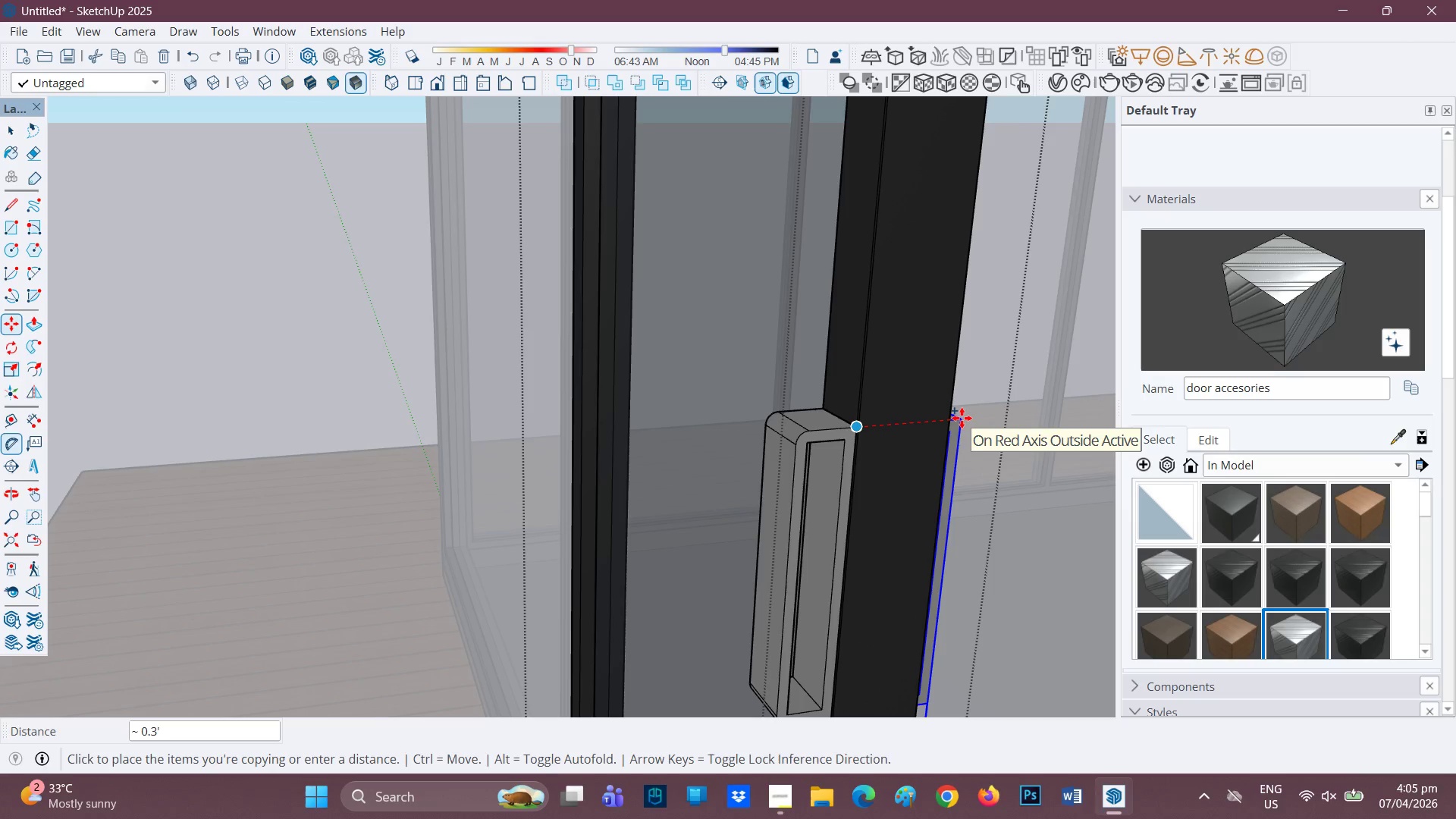 
left_click([962, 418])
 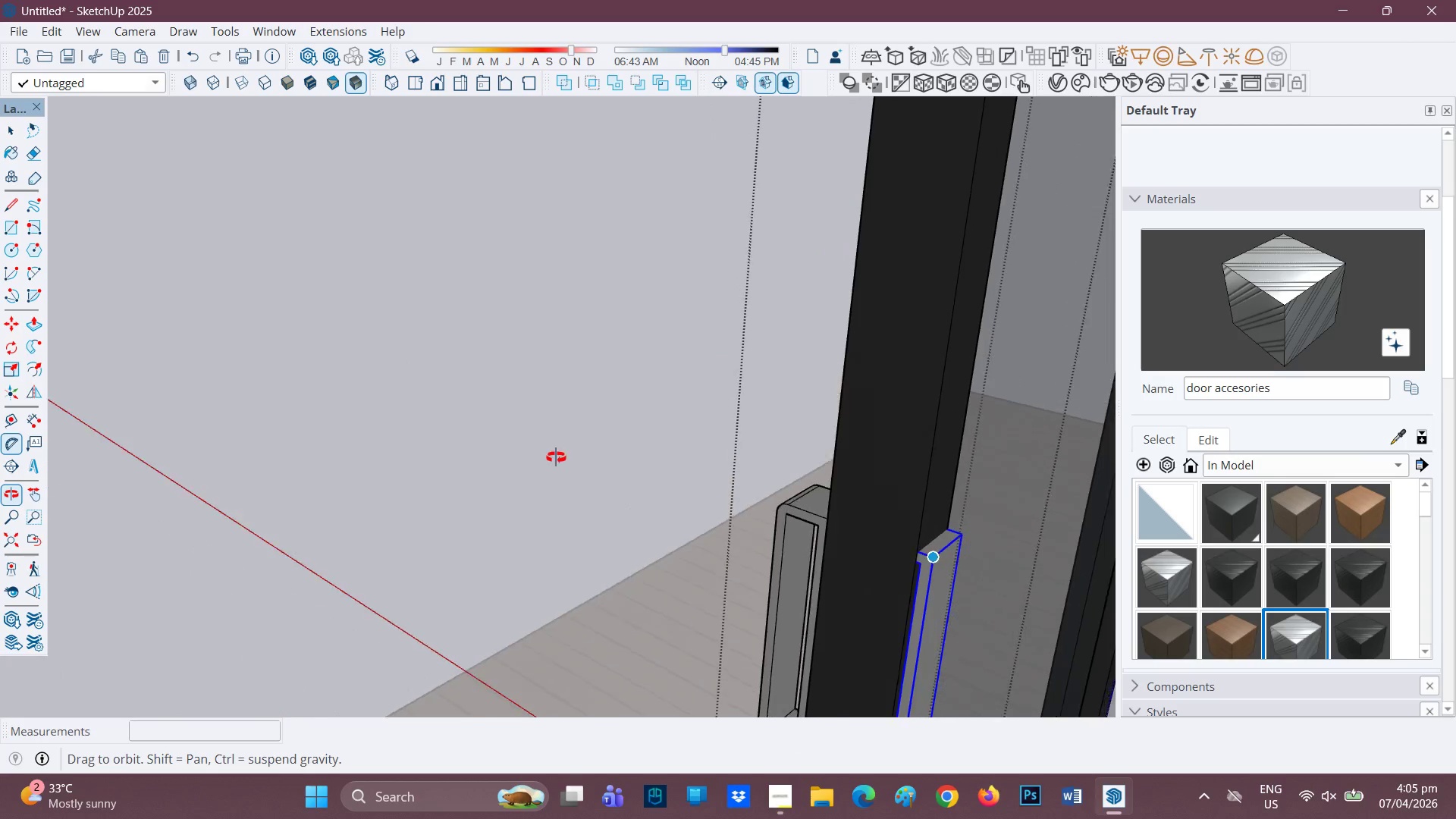 
key(H)
 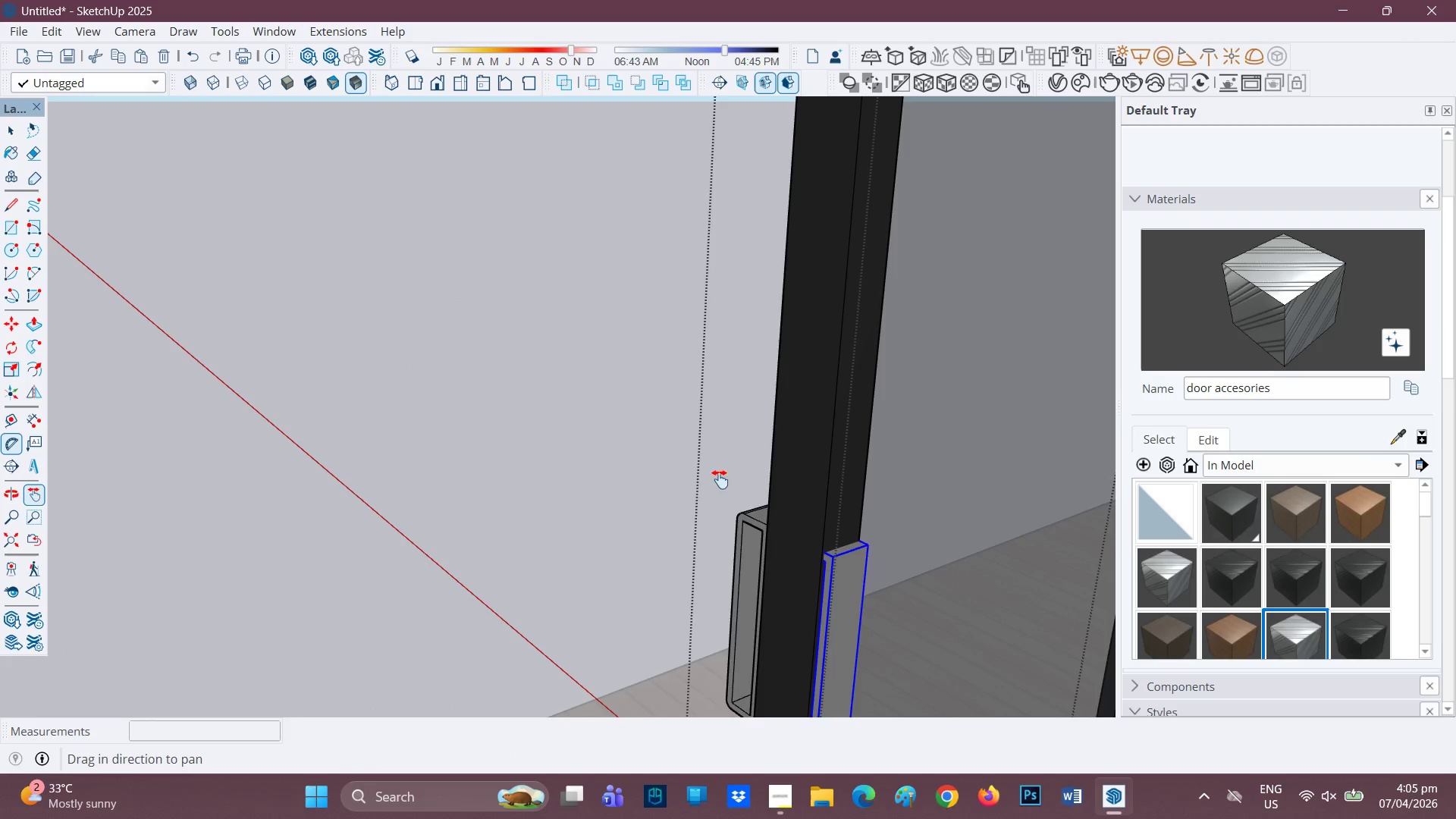 
scroll: coordinate [606, 497], scroll_direction: down, amount: 2.0
 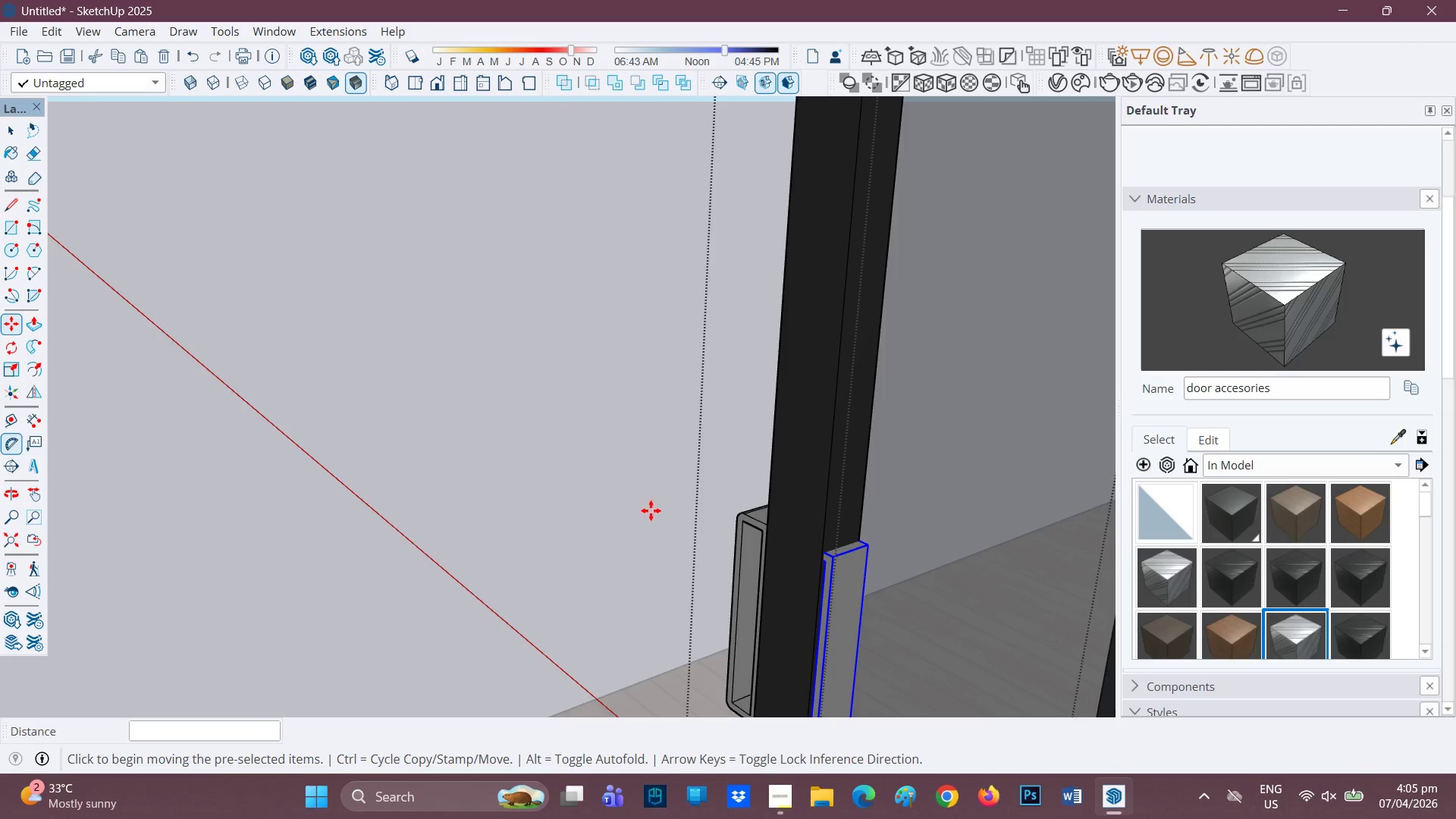 
left_click_drag(start_coordinate=[723, 474], to_coordinate=[578, 293])
 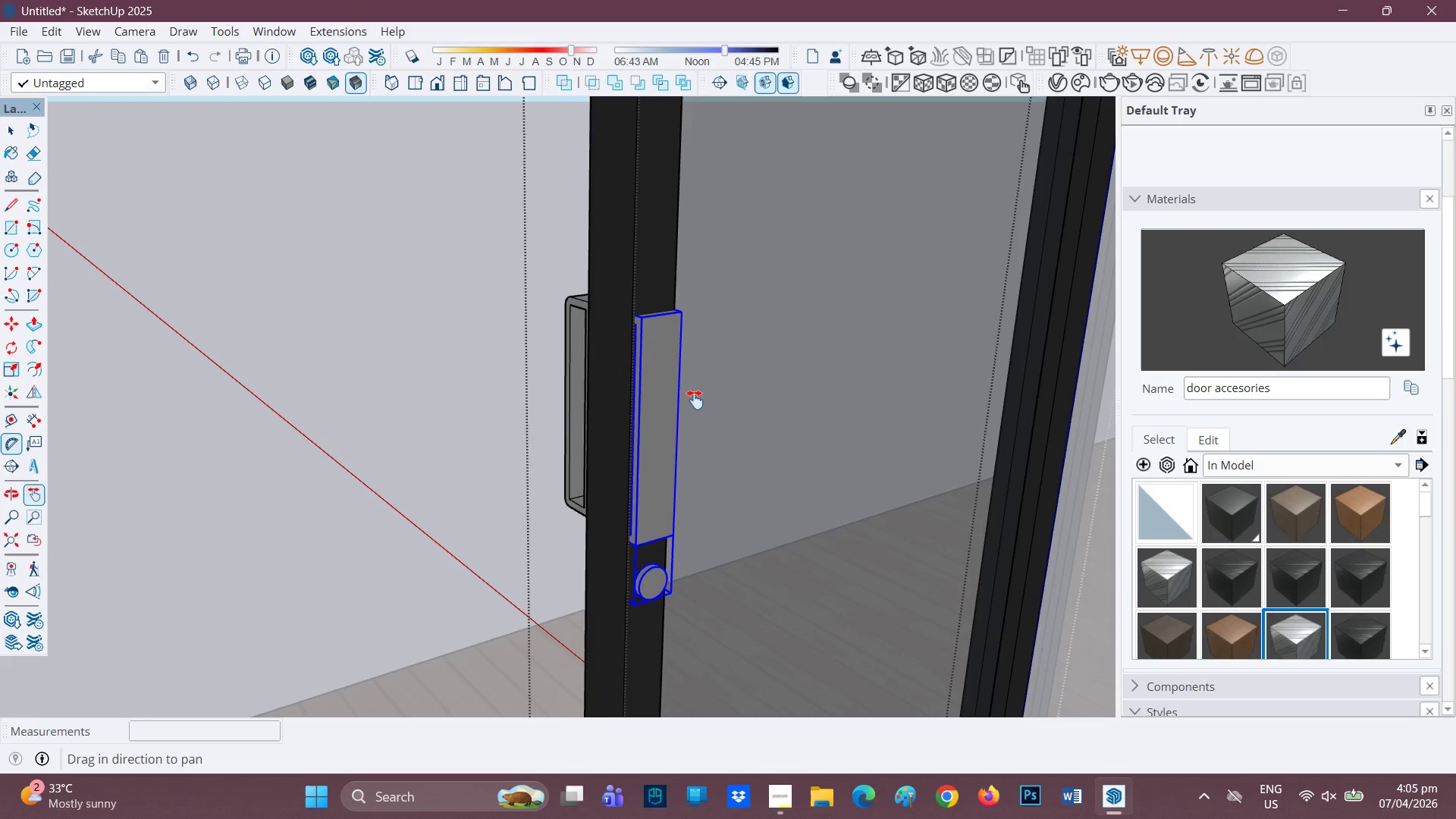 
scroll: coordinate [720, 447], scroll_direction: none, amount: 0.0
 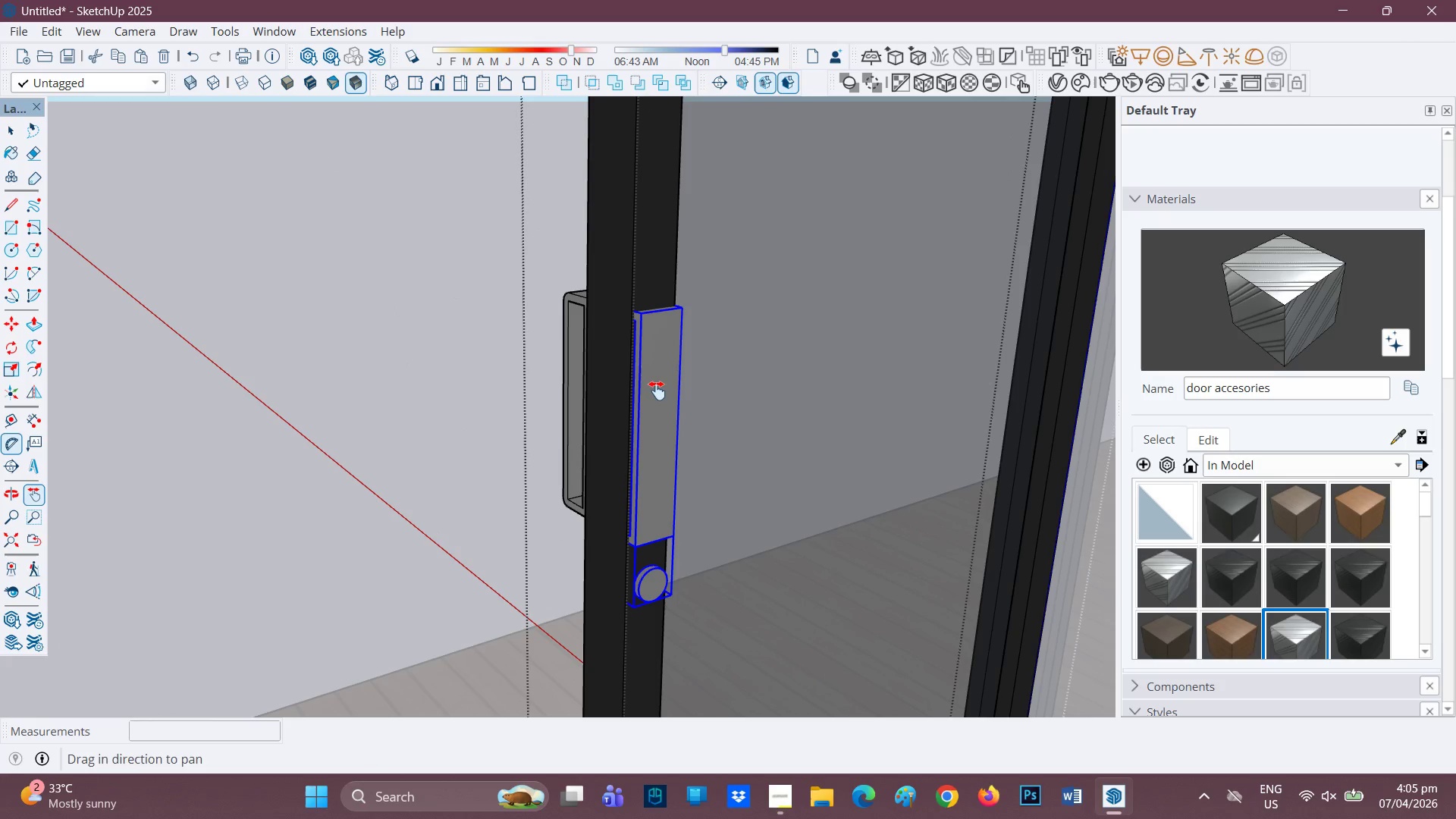 
right_click([658, 391])
 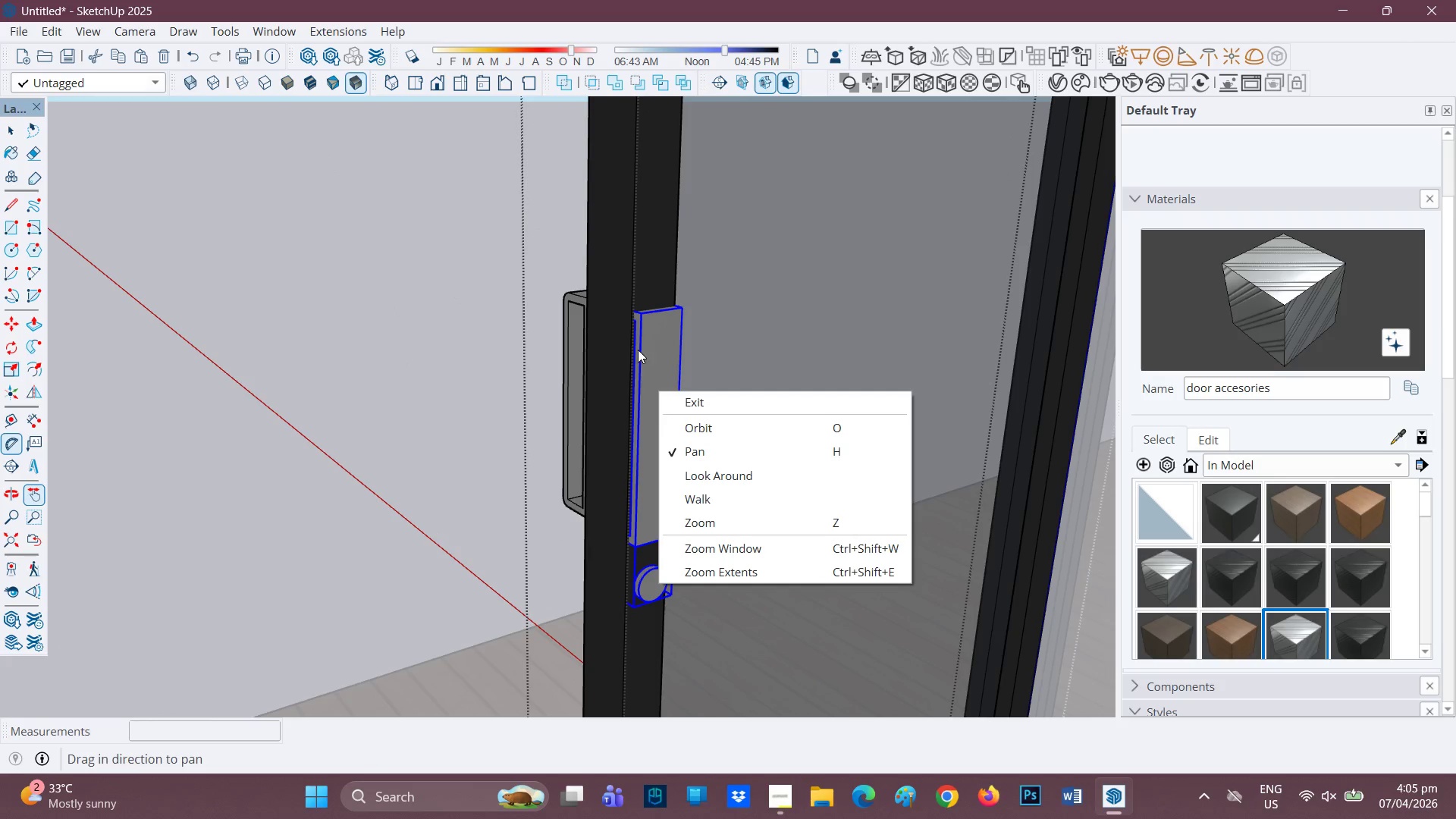 
left_click([638, 349])
 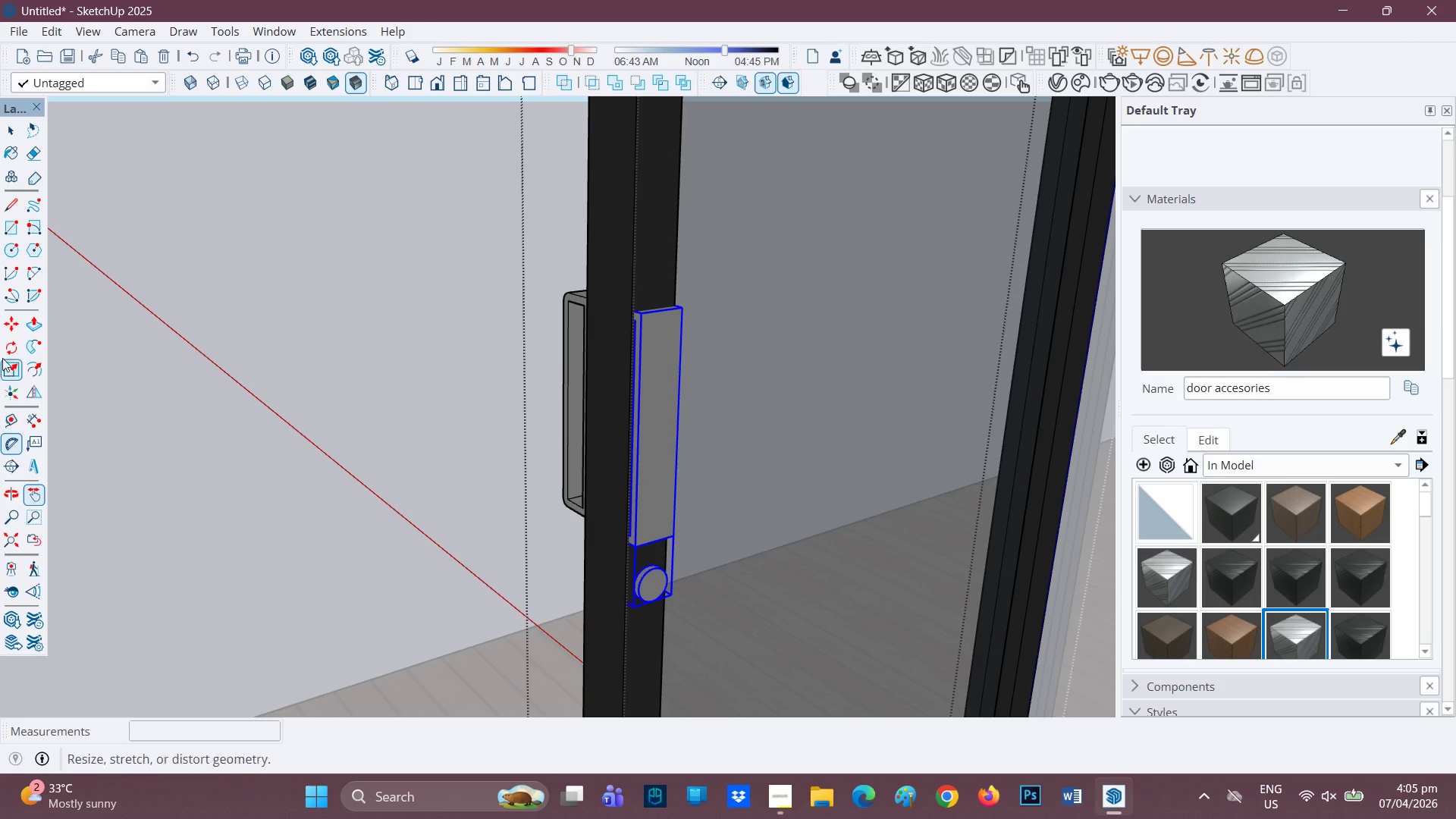 
mouse_move([14, 370])
 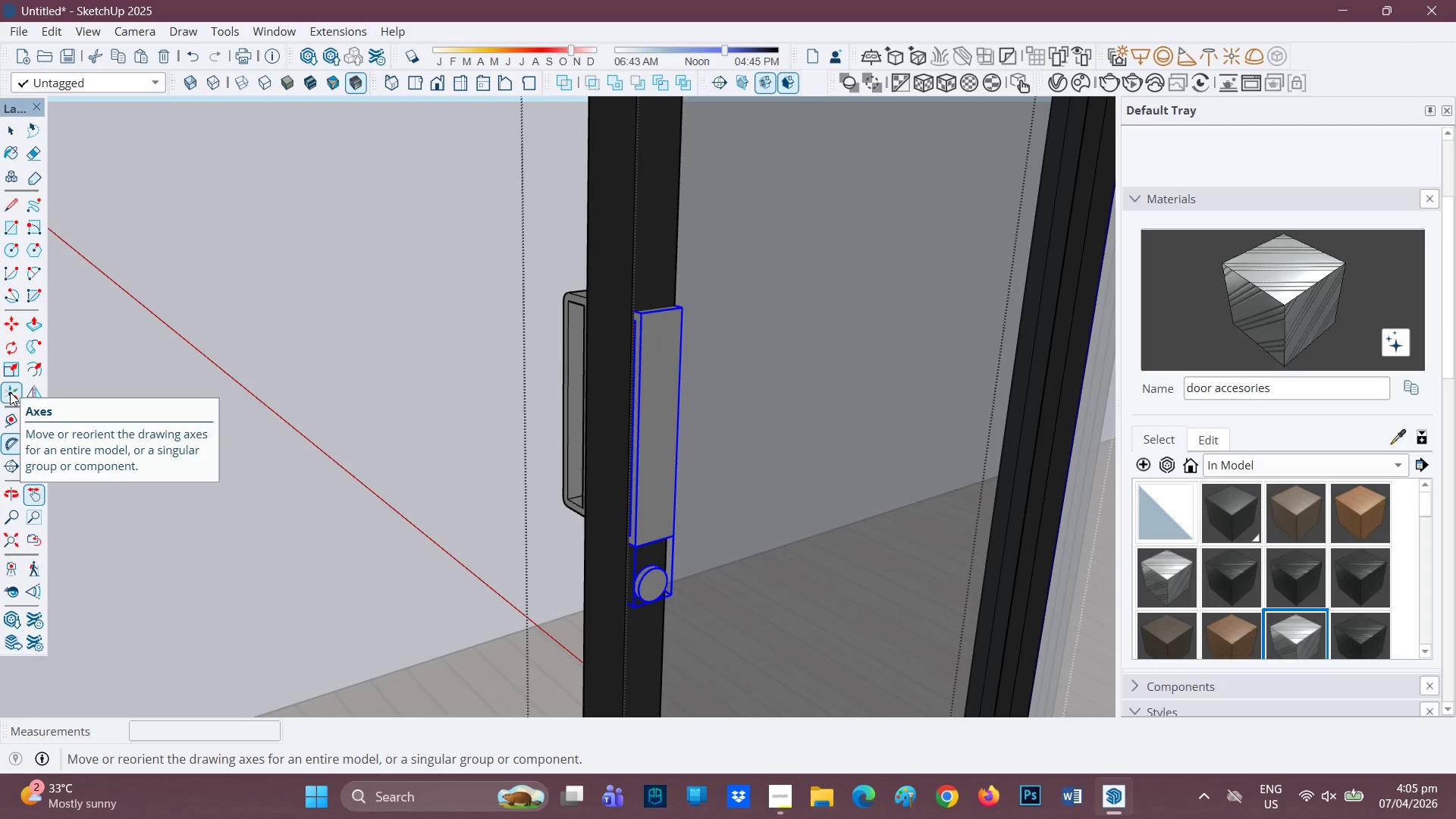 
left_click([34, 393])
 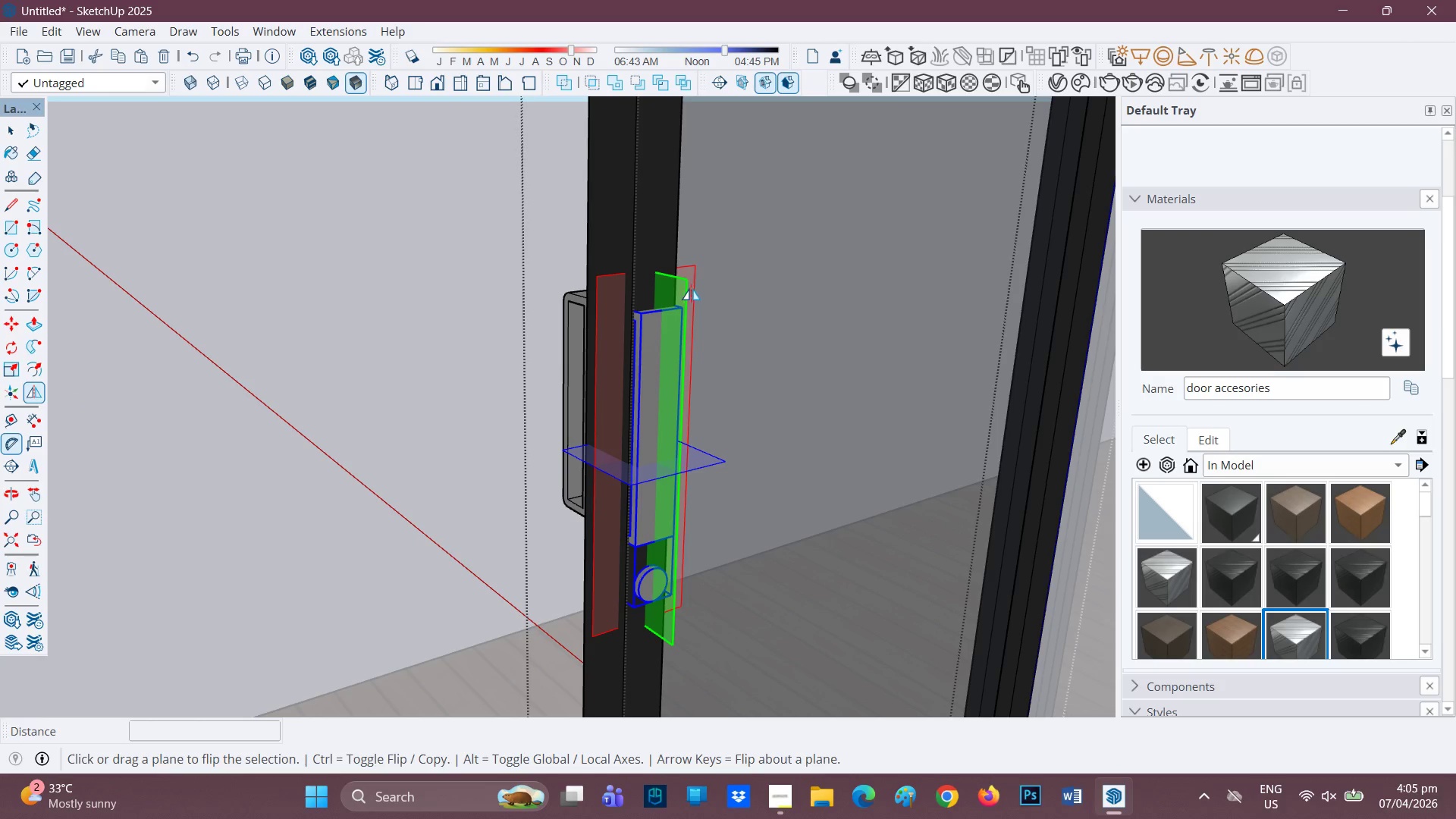 
left_click([686, 286])
 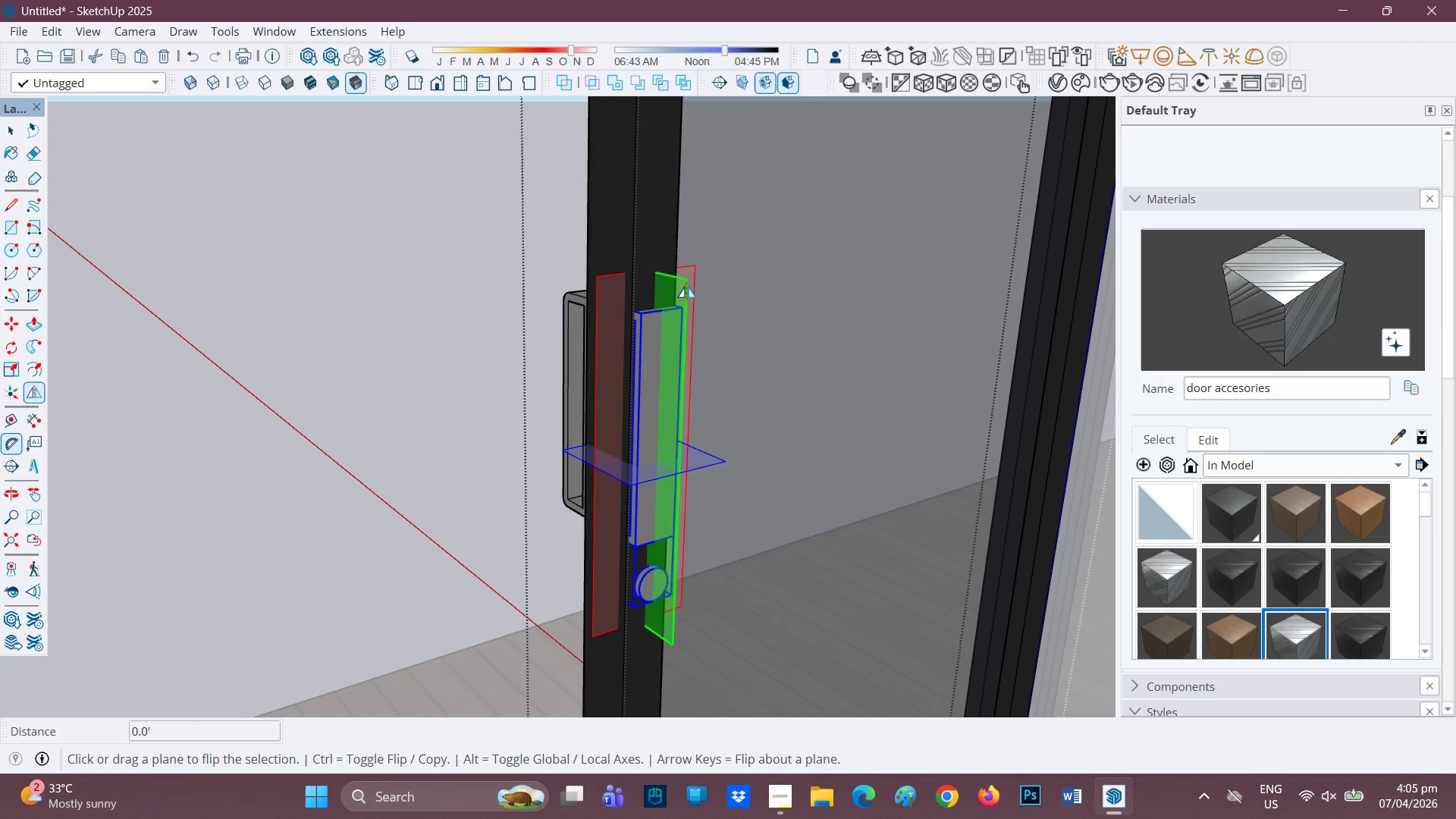 
left_click([686, 286])
 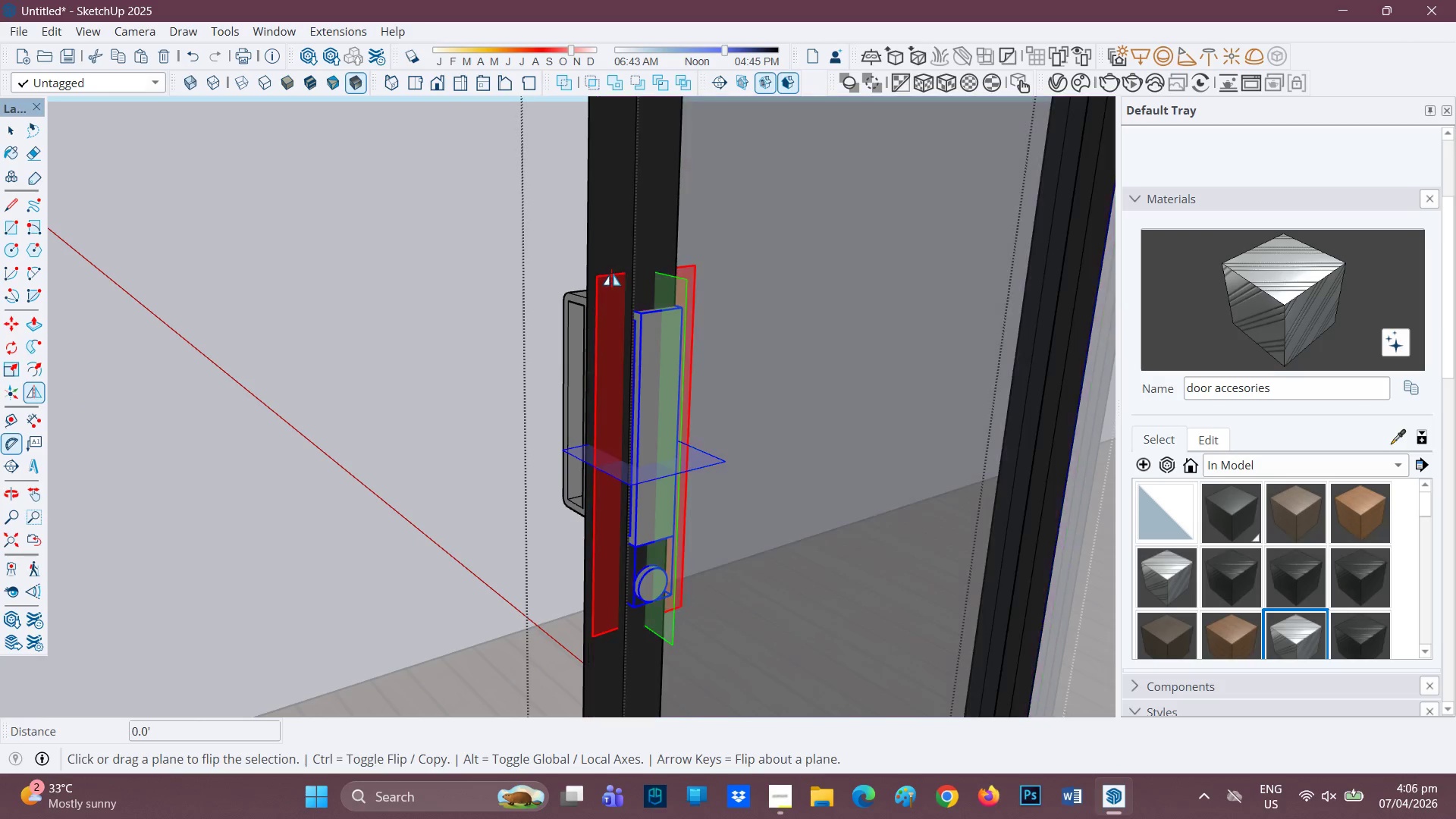 
left_click([604, 284])
 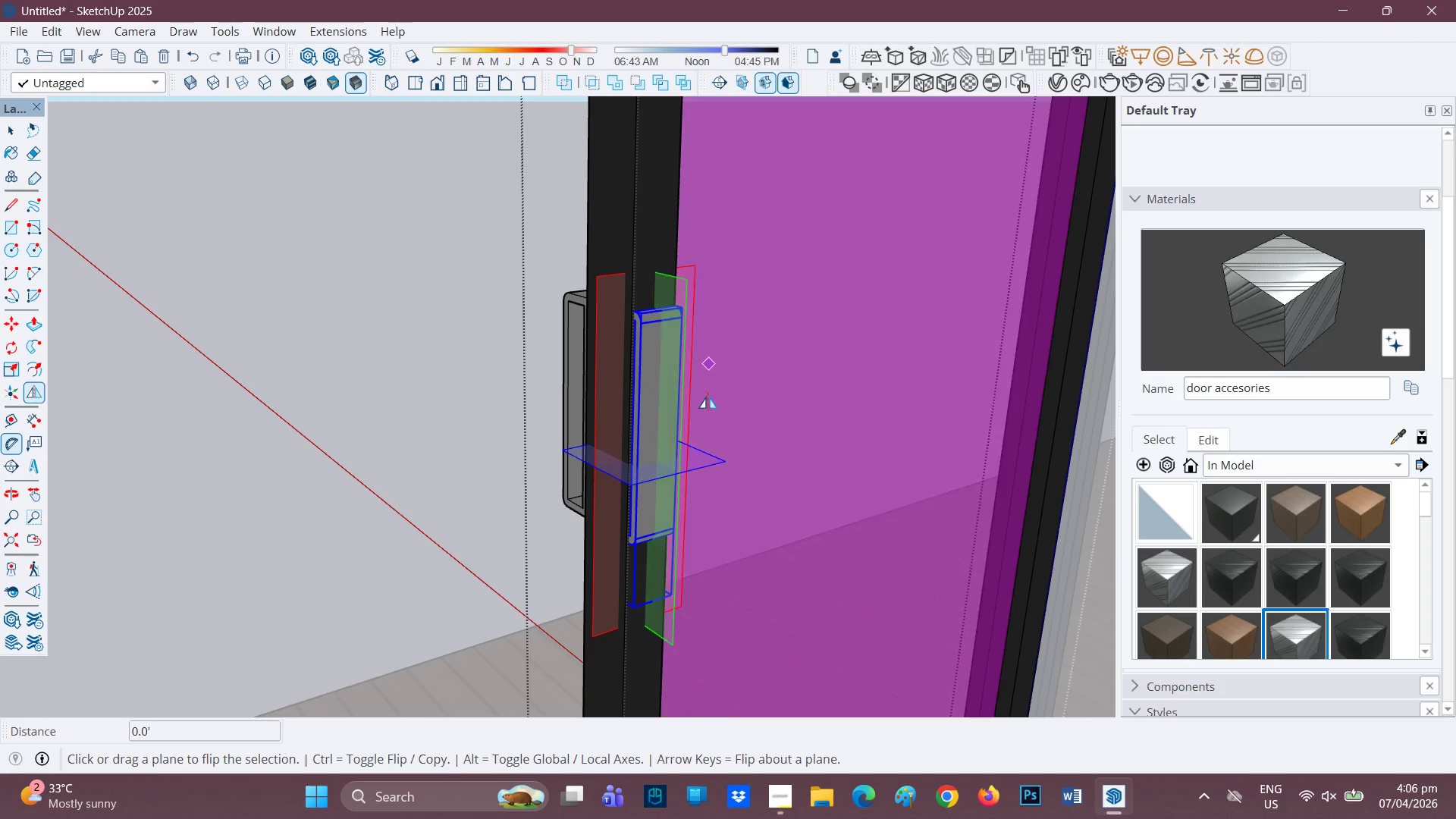 
key(M)
 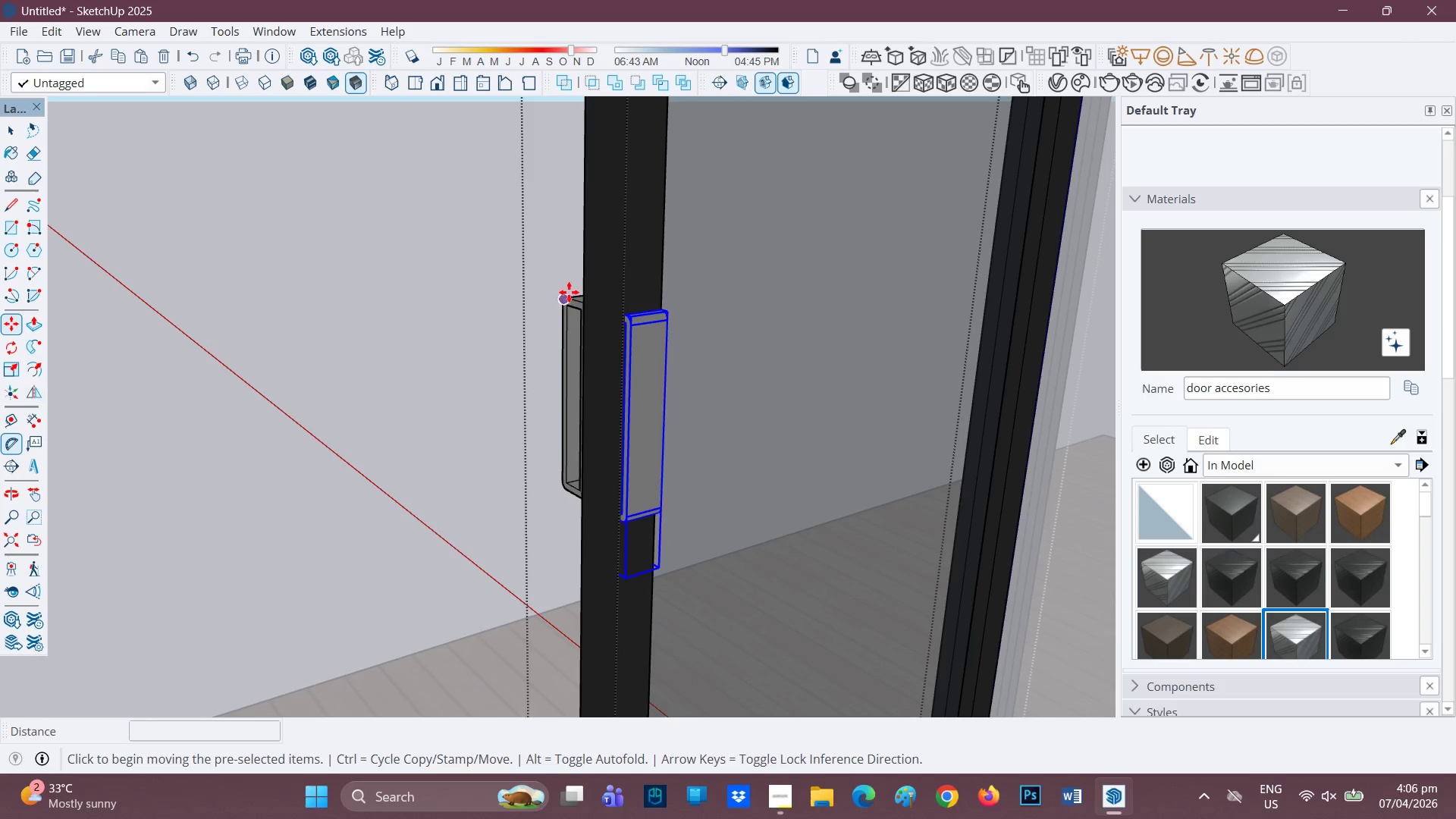 
scroll: coordinate [555, 340], scroll_direction: down, amount: 1.0
 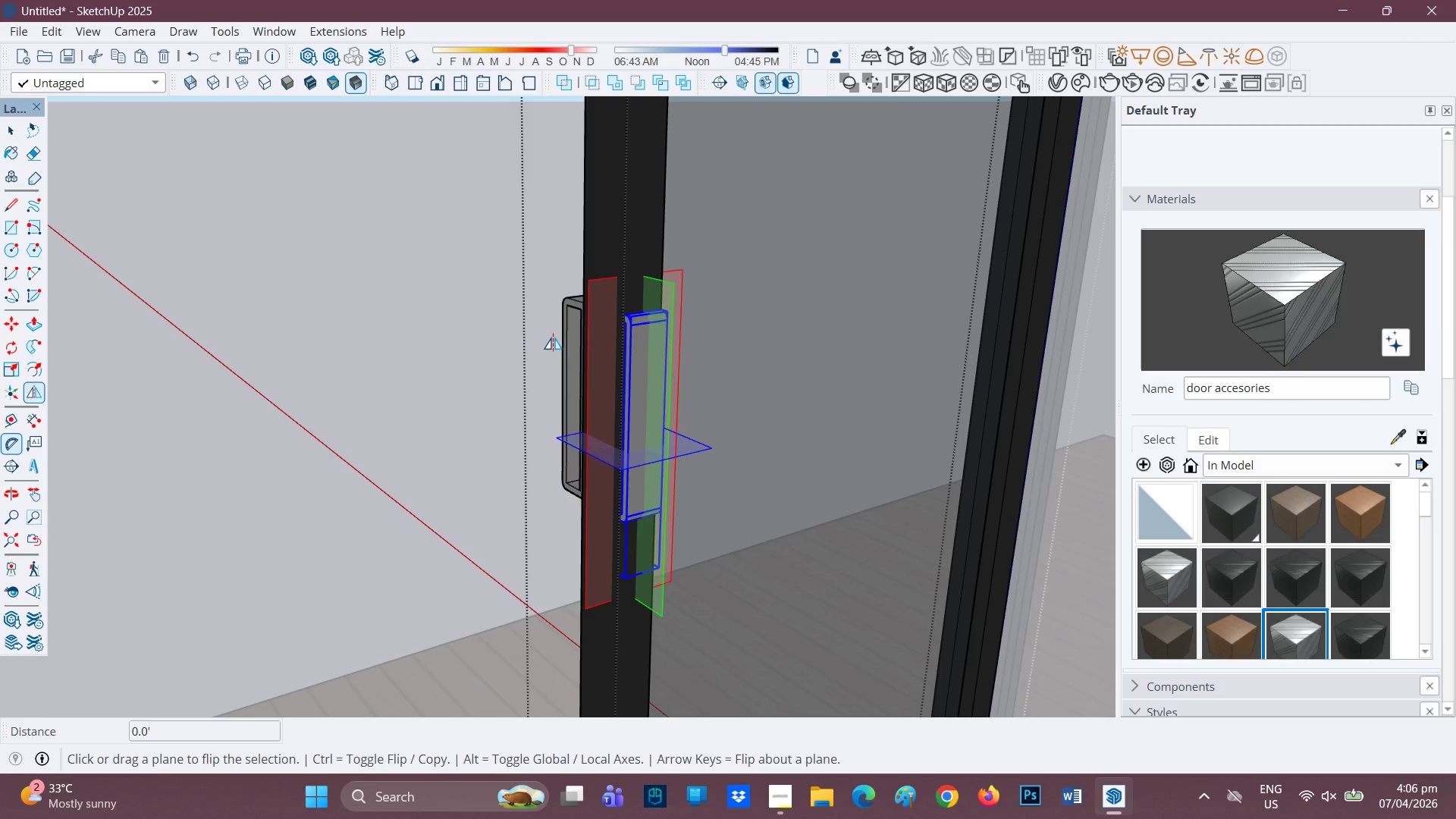 
scroll: coordinate [626, 300], scroll_direction: up, amount: 2.0
 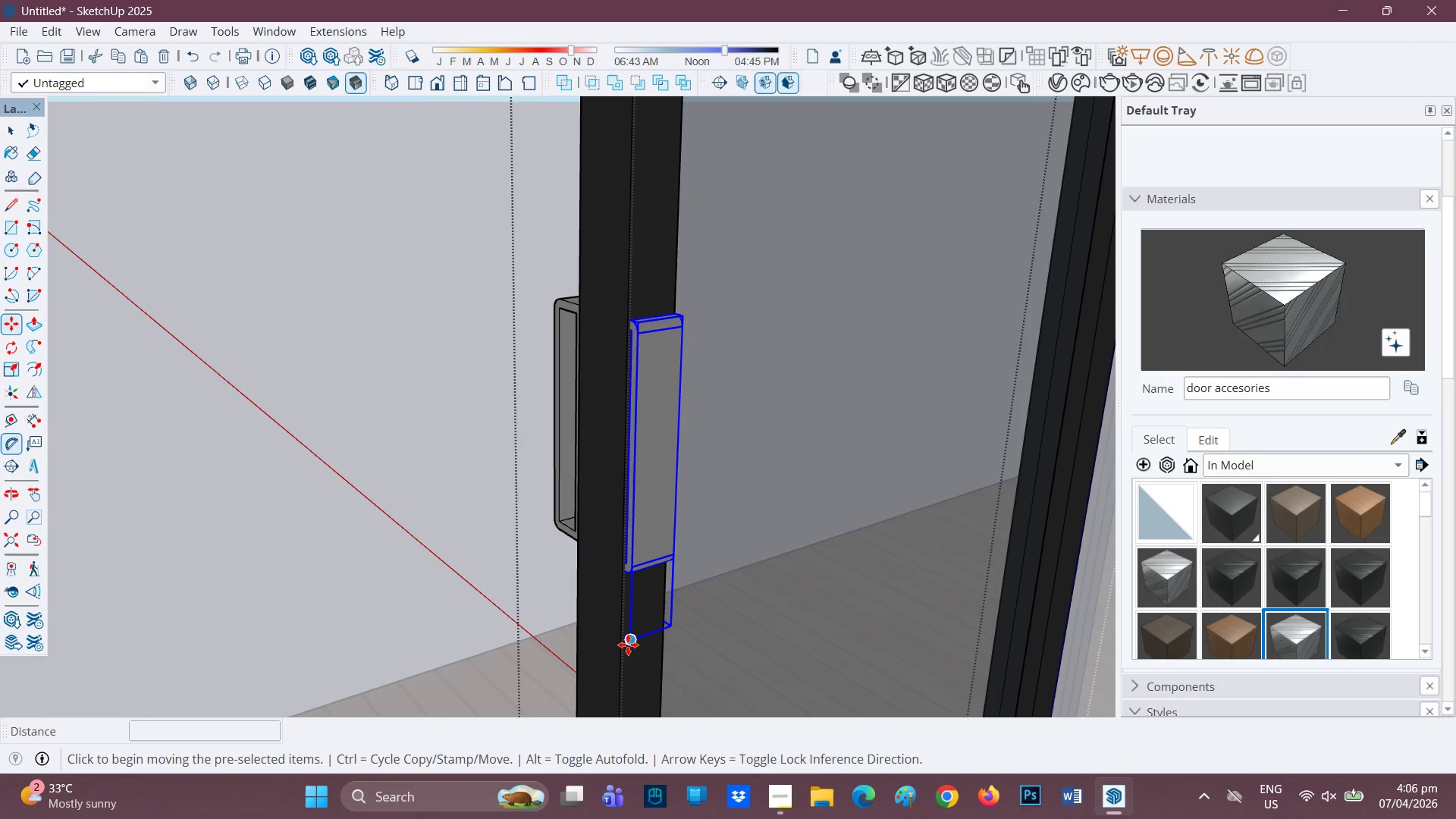 
left_click([634, 639])
 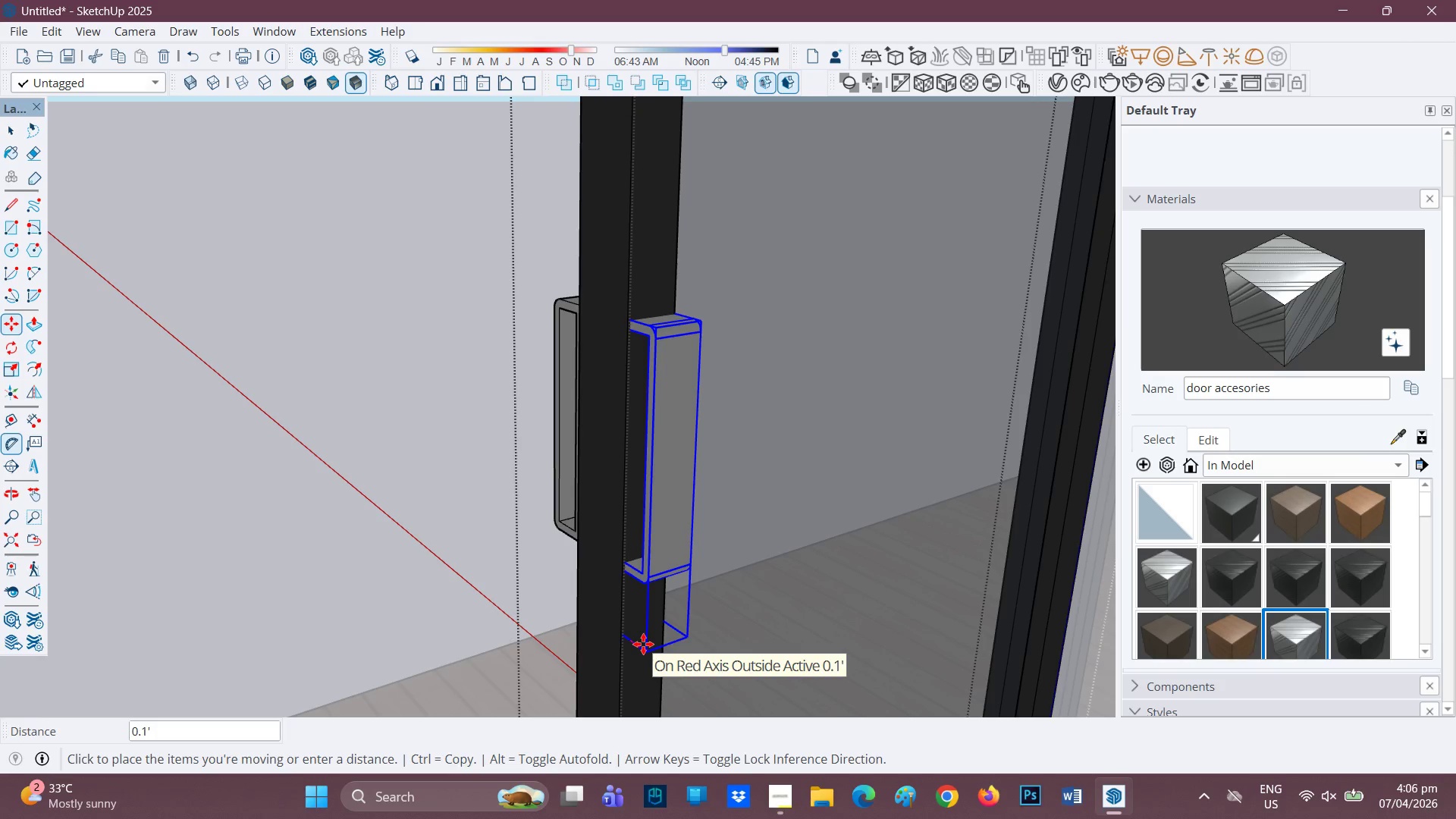 
left_click([643, 644])
 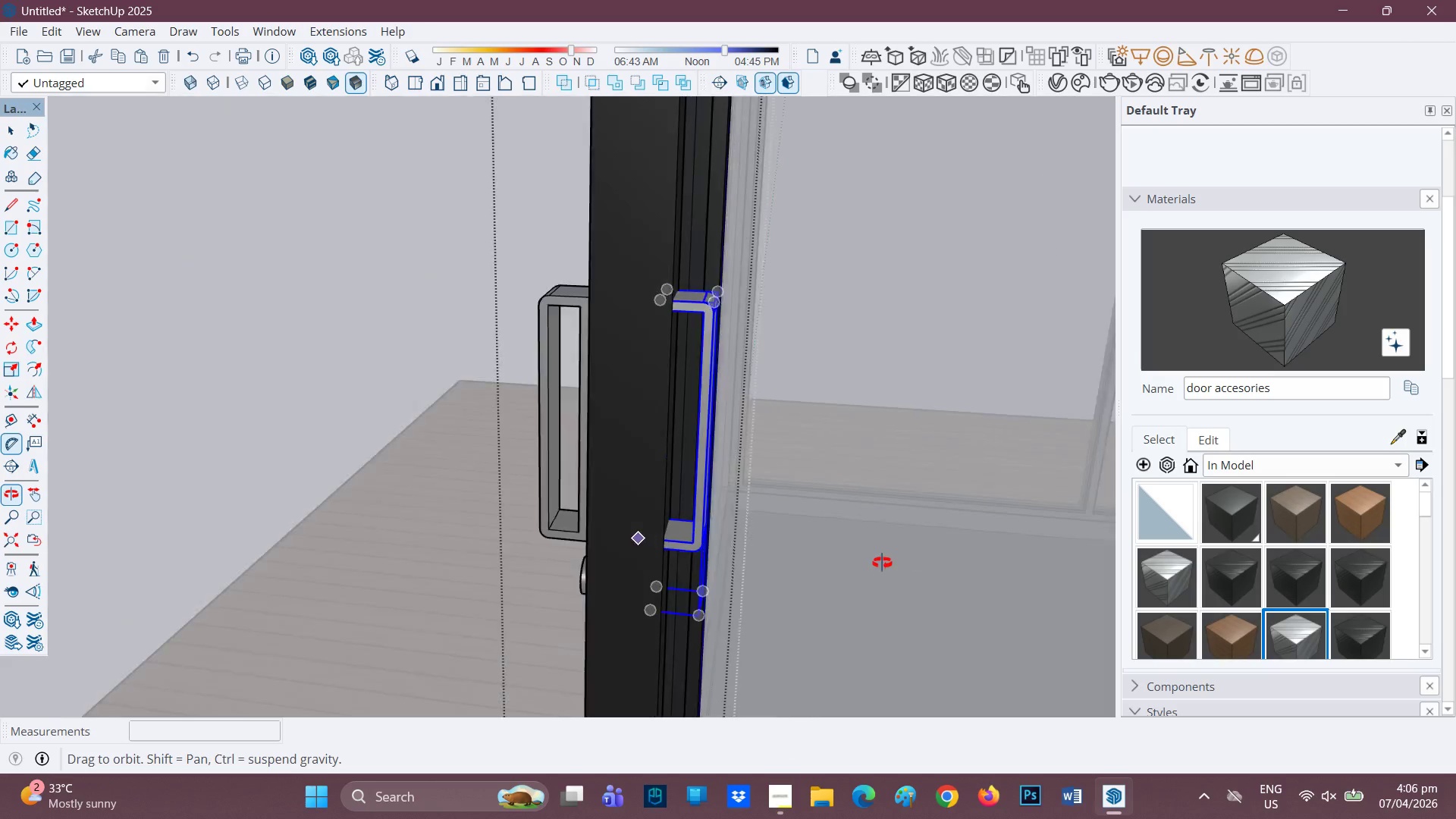 
scroll: coordinate [722, 582], scroll_direction: up, amount: 1.0
 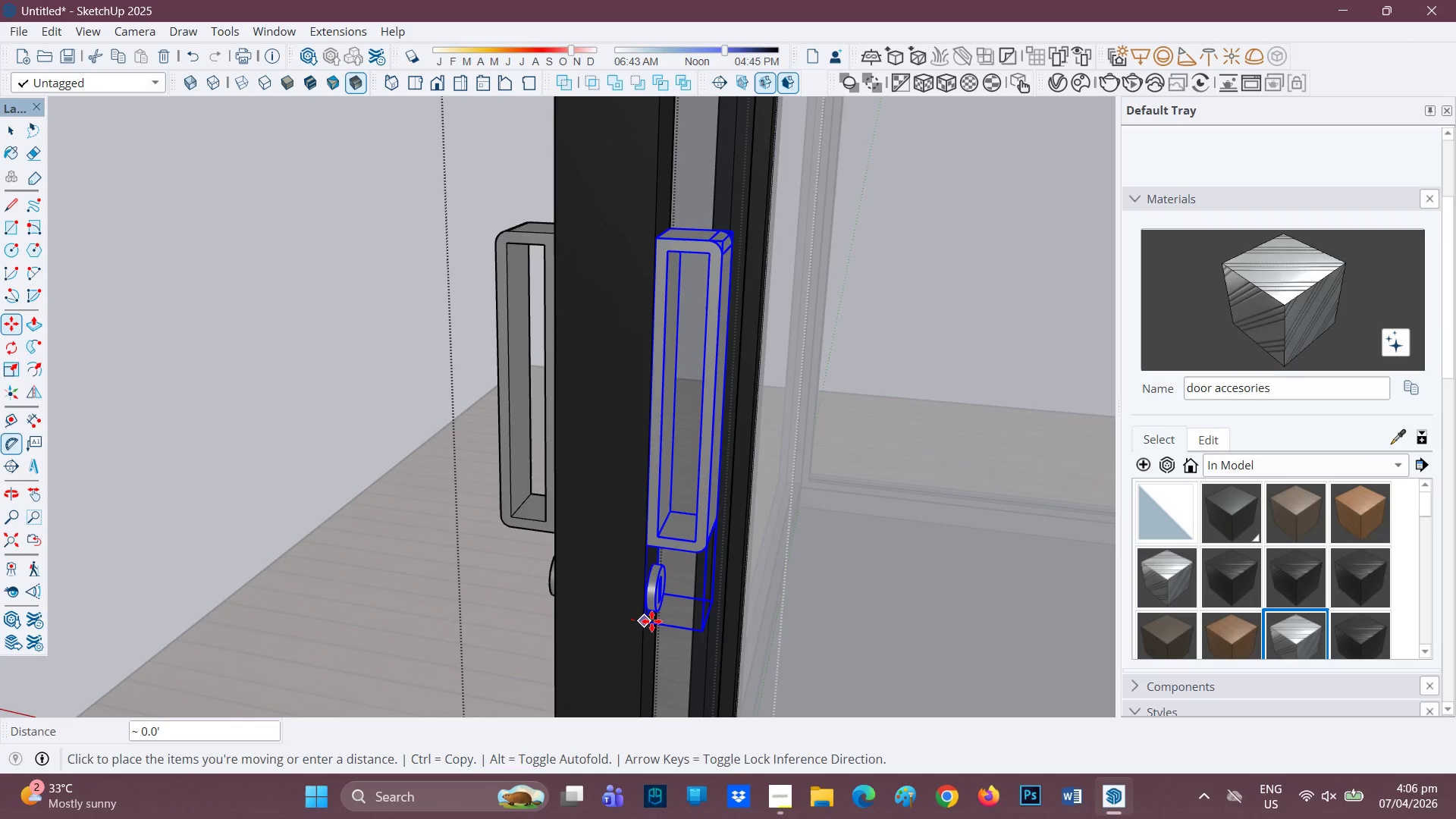 
wait(5.08)
 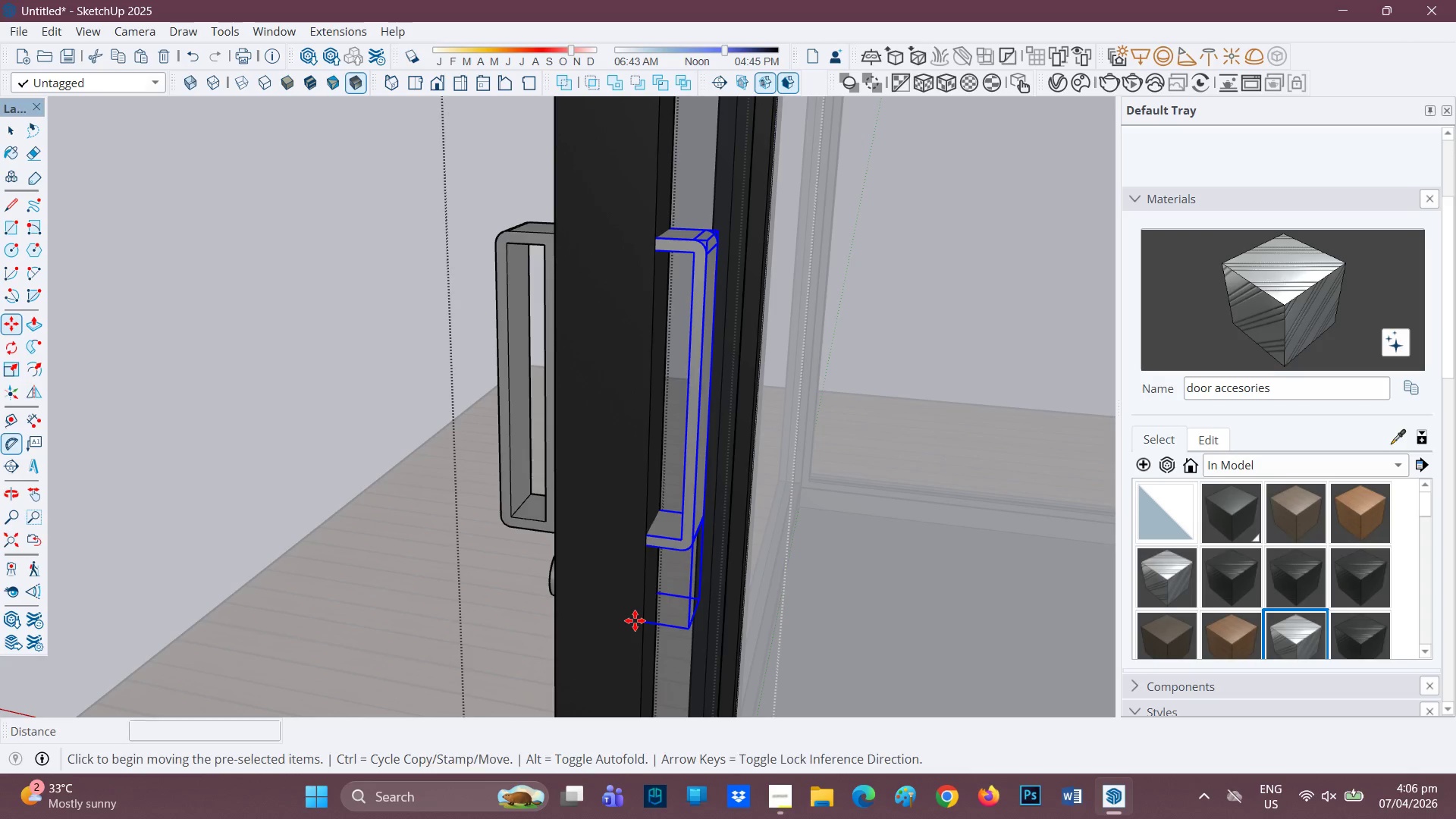 
left_click([656, 622])
 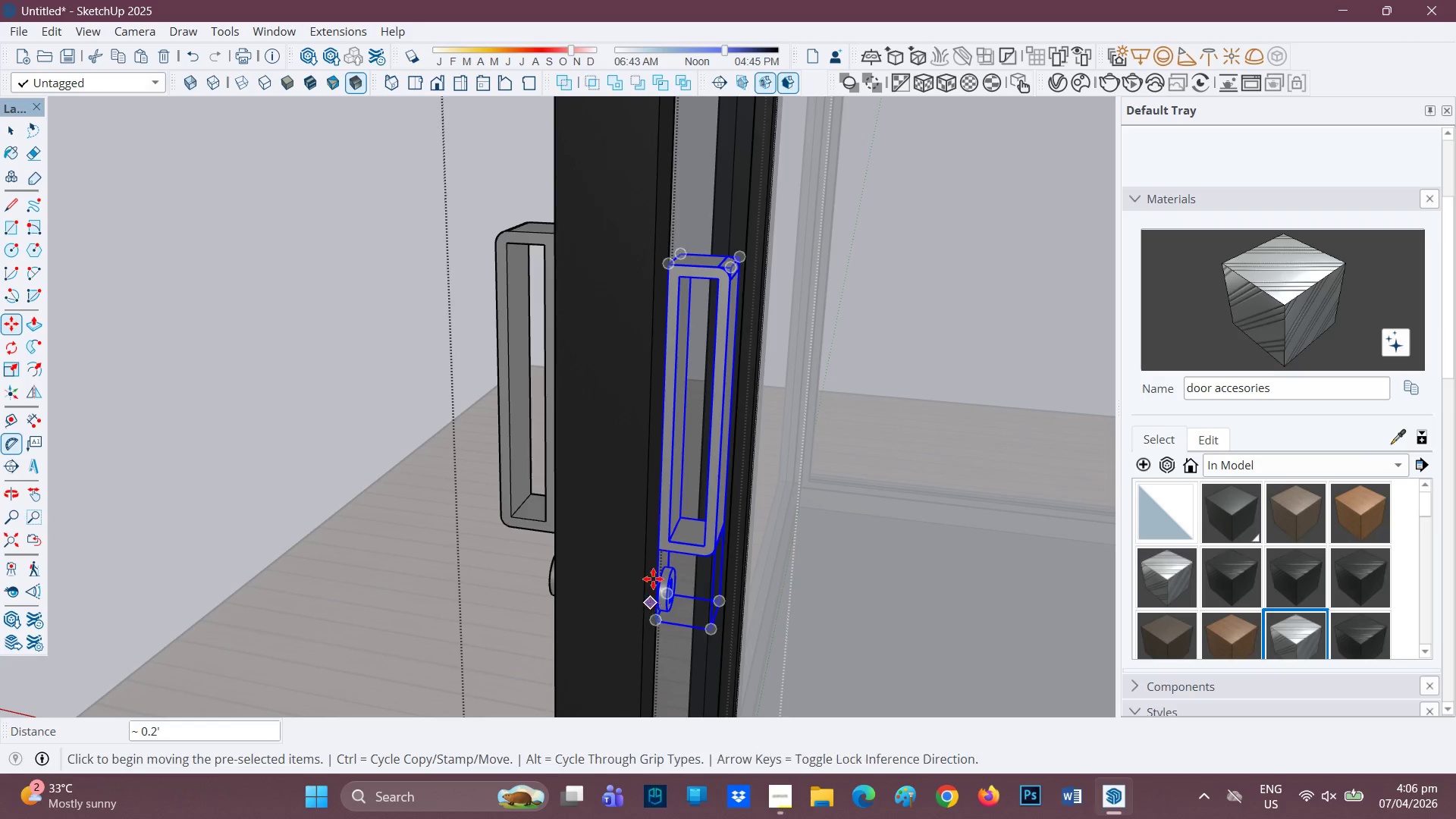 
scroll: coordinate [639, 563], scroll_direction: down, amount: 2.0
 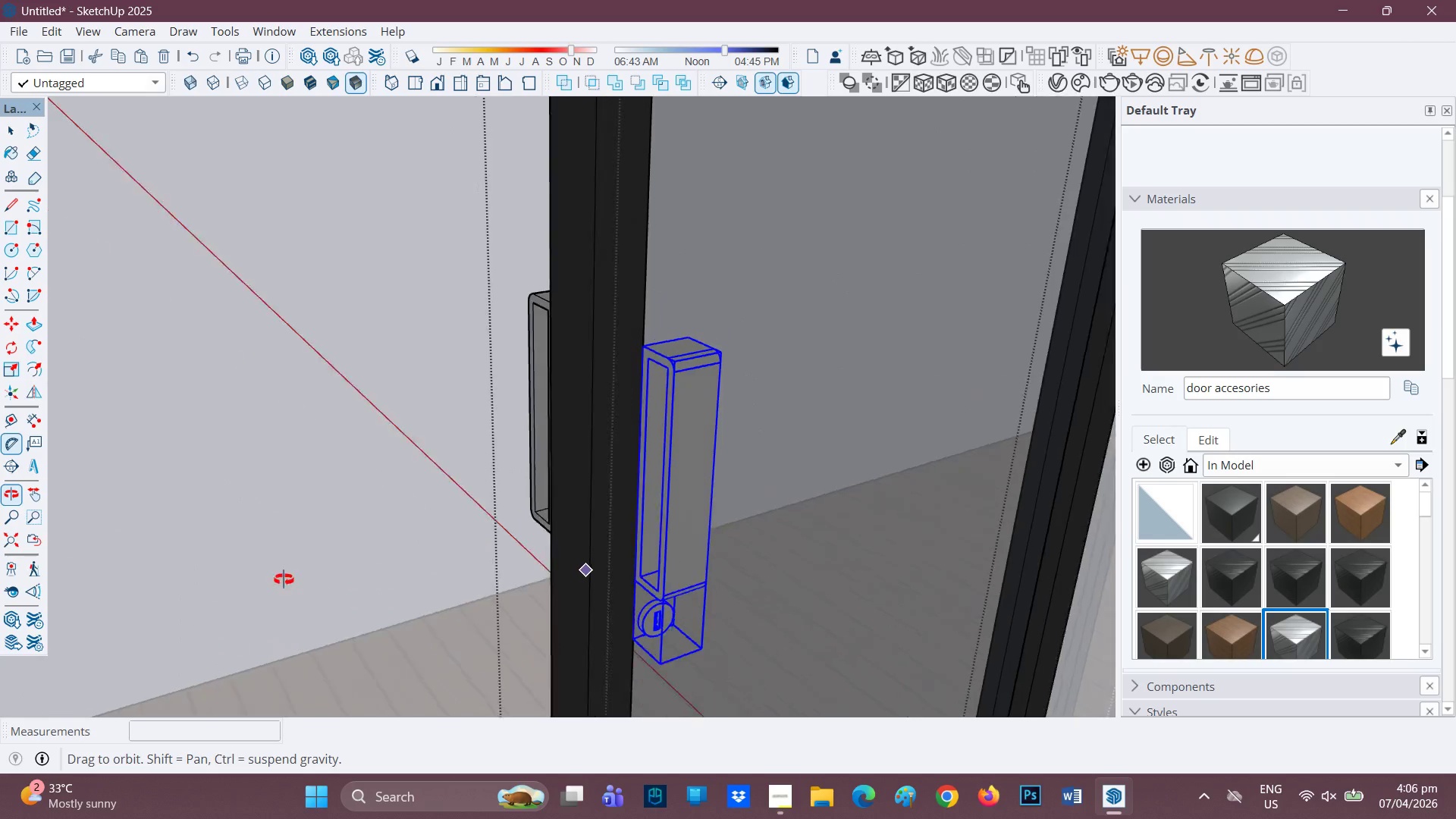 
scroll: coordinate [303, 573], scroll_direction: up, amount: 1.0
 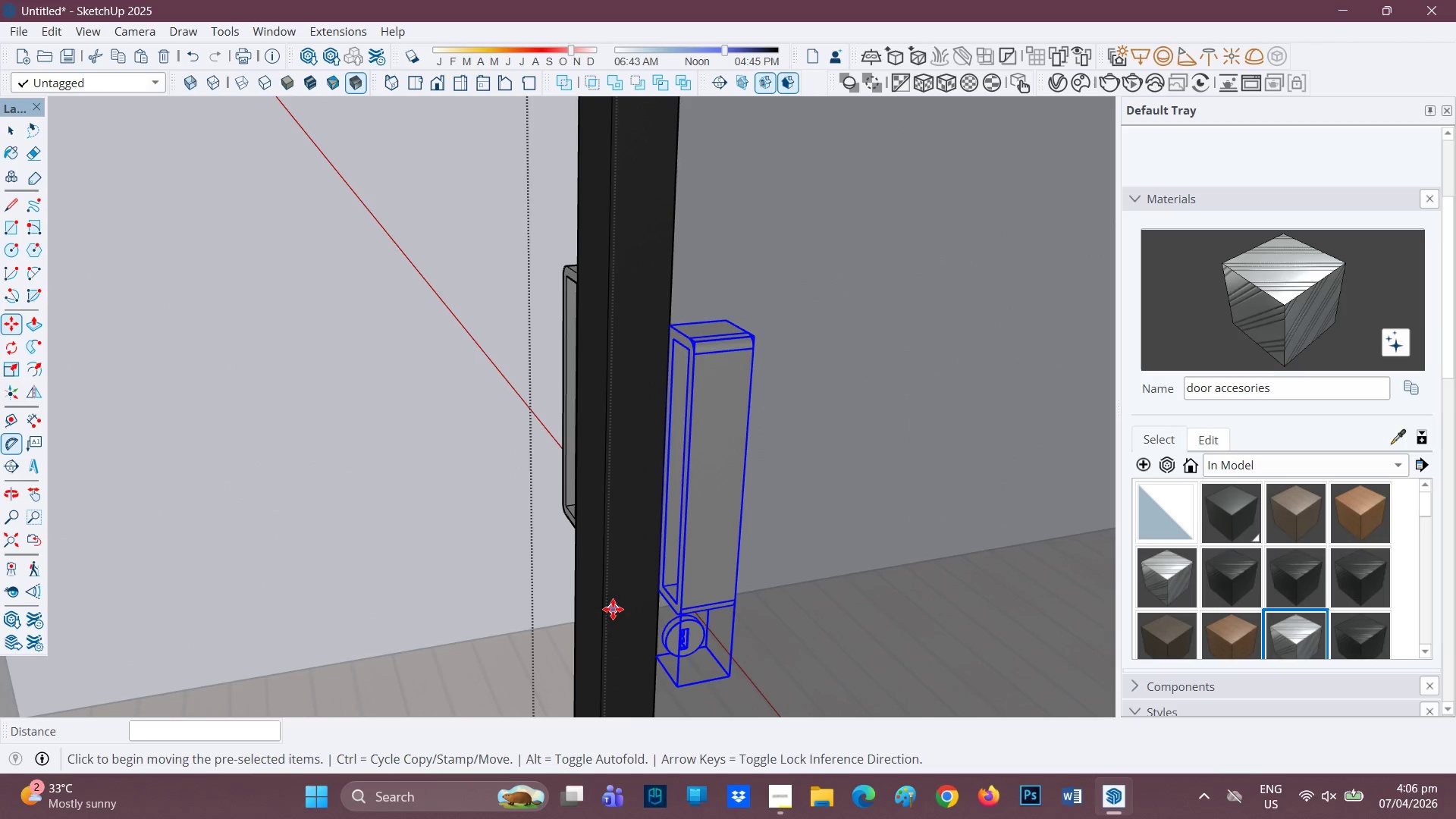 
key(Control+Z)
 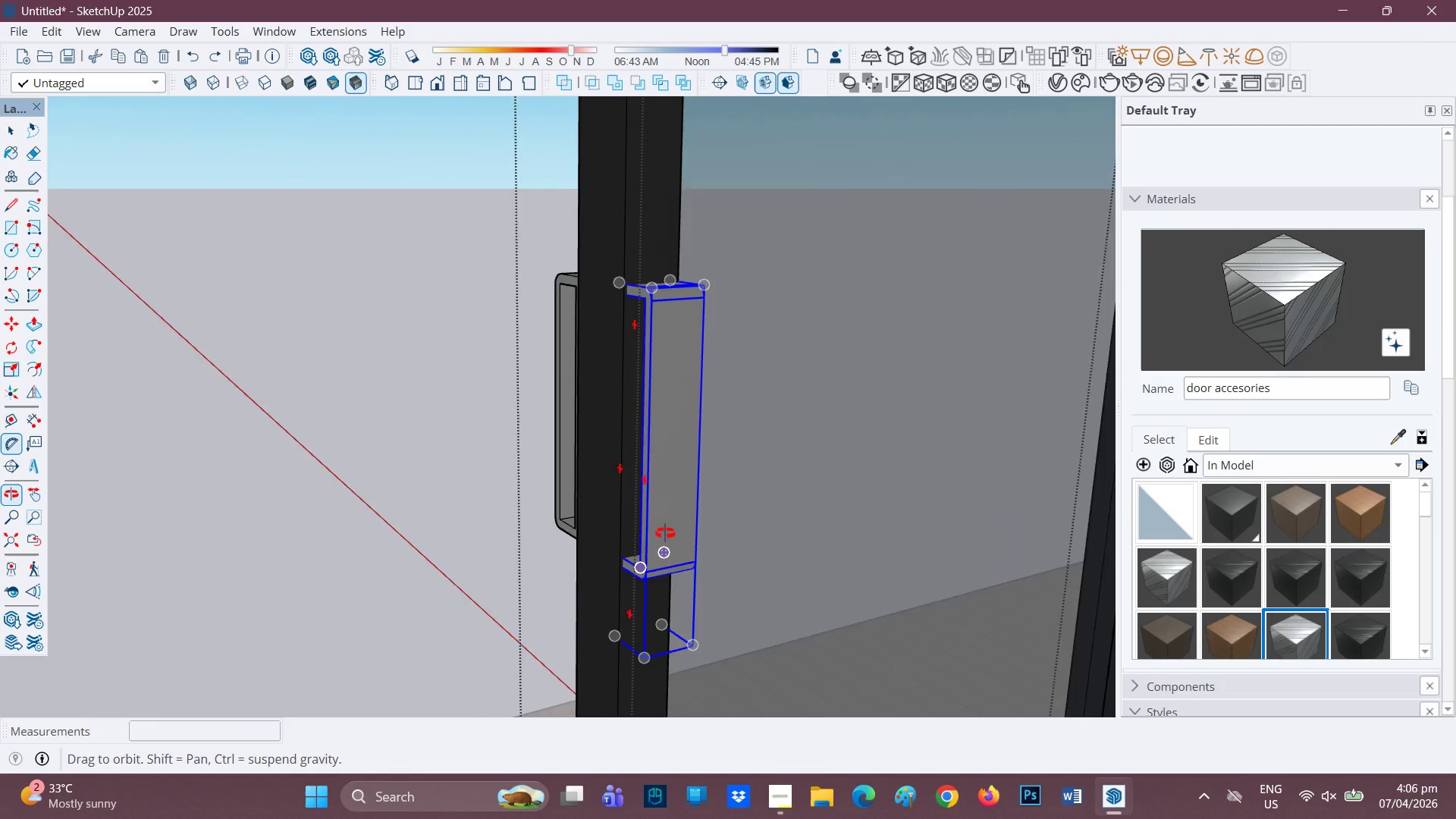 
wait(5.83)
 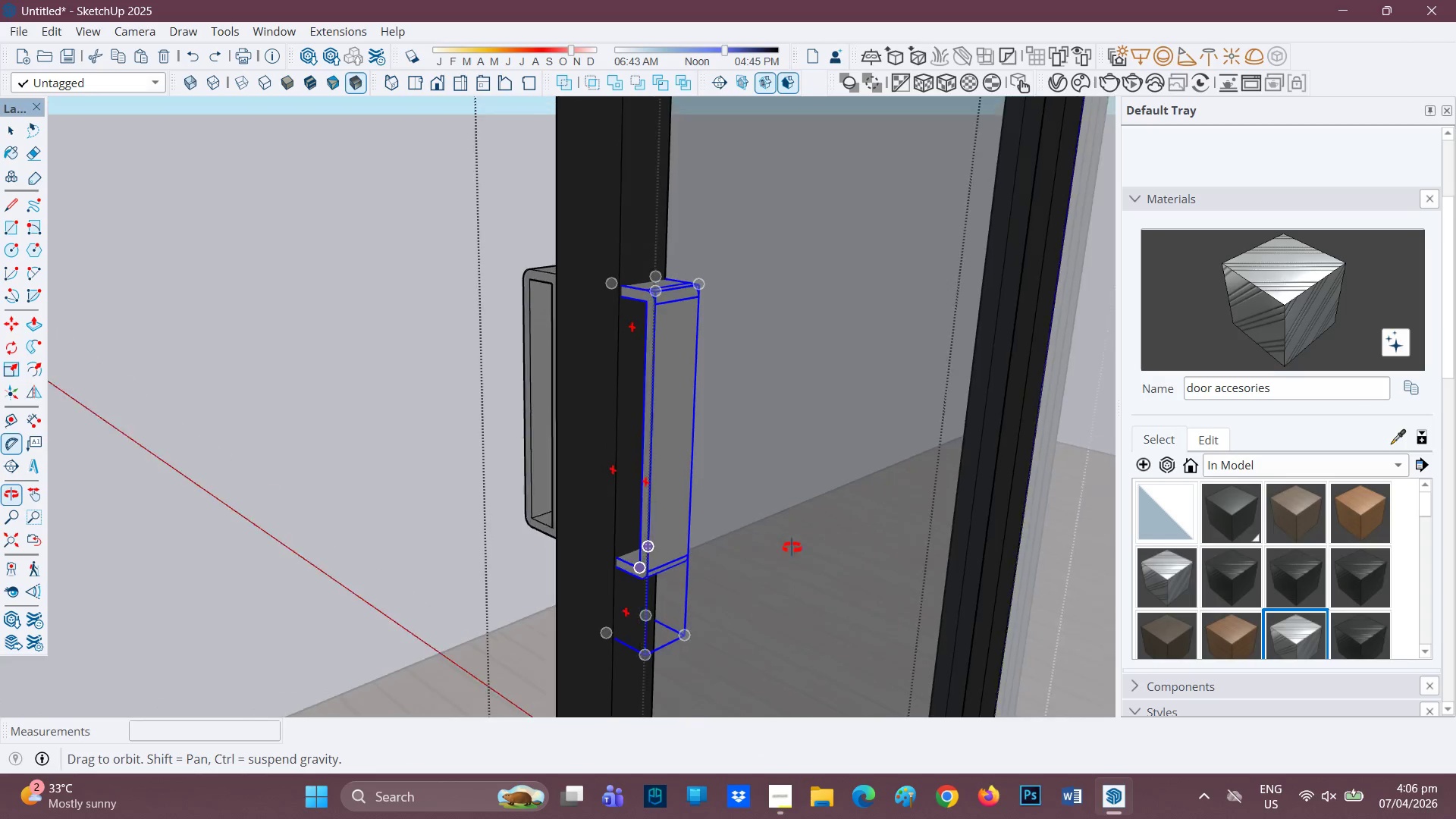 
scroll: coordinate [667, 610], scroll_direction: up, amount: 3.0
 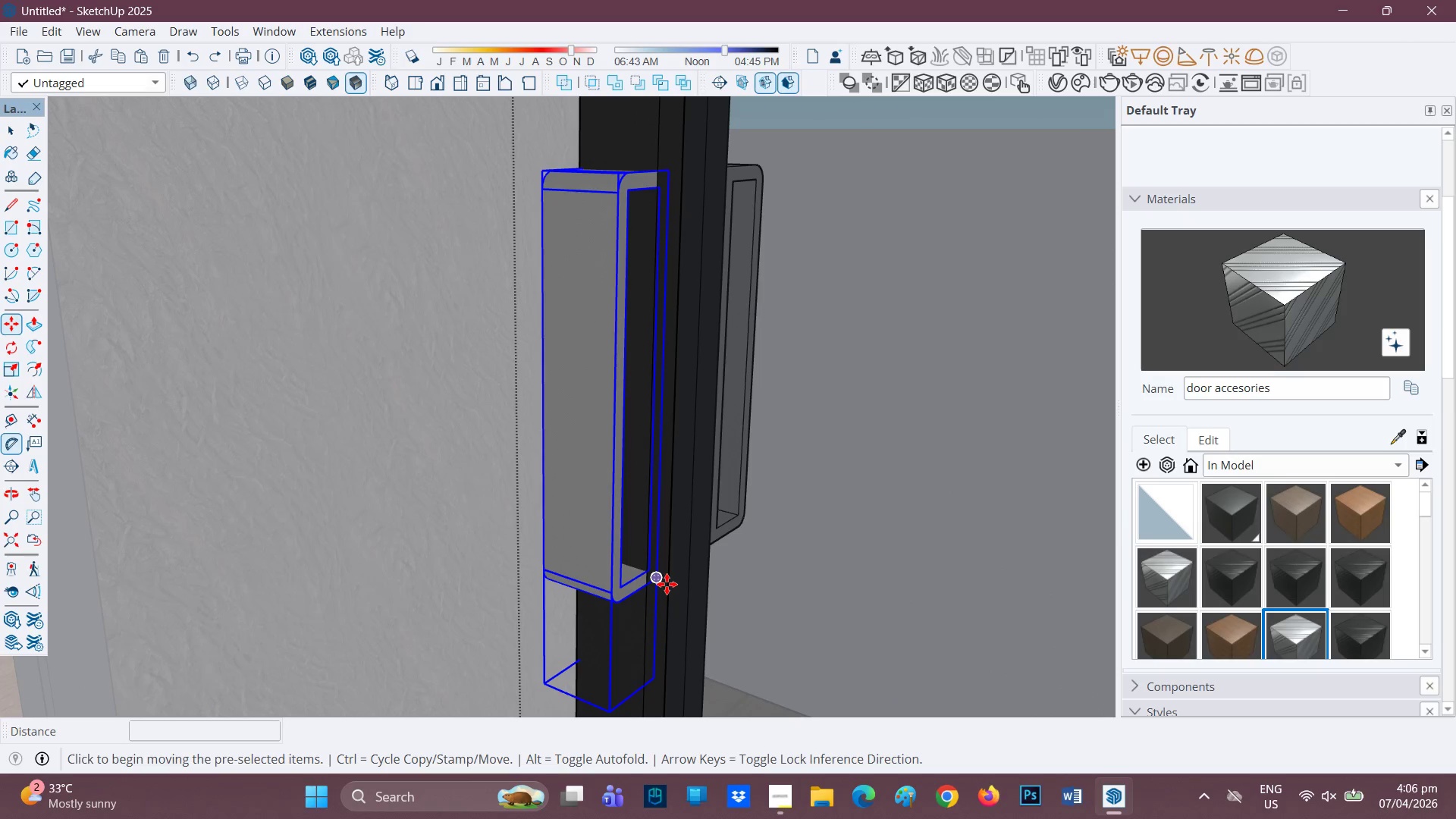 
left_click([667, 584])
 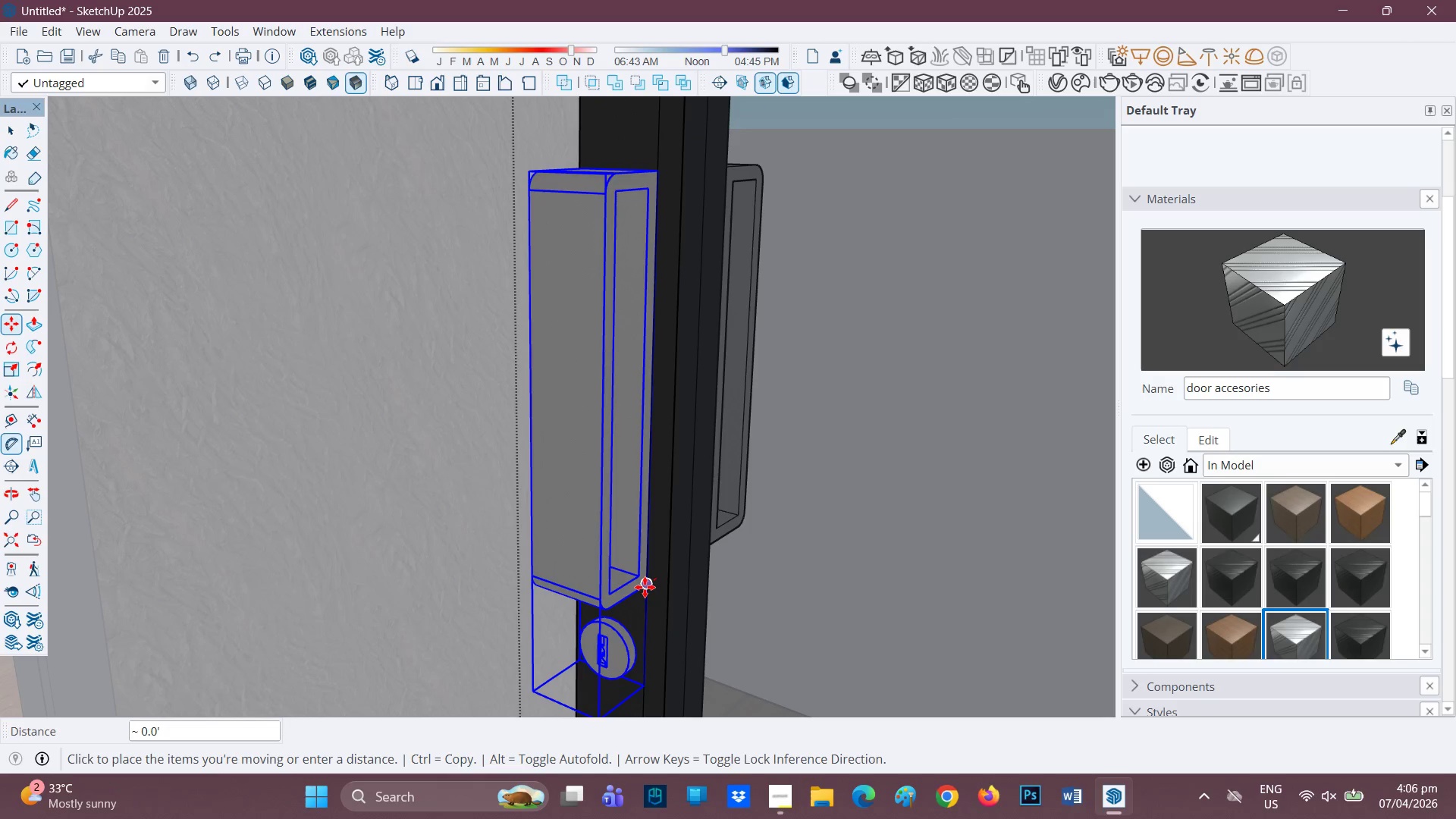 
left_click([648, 582])
 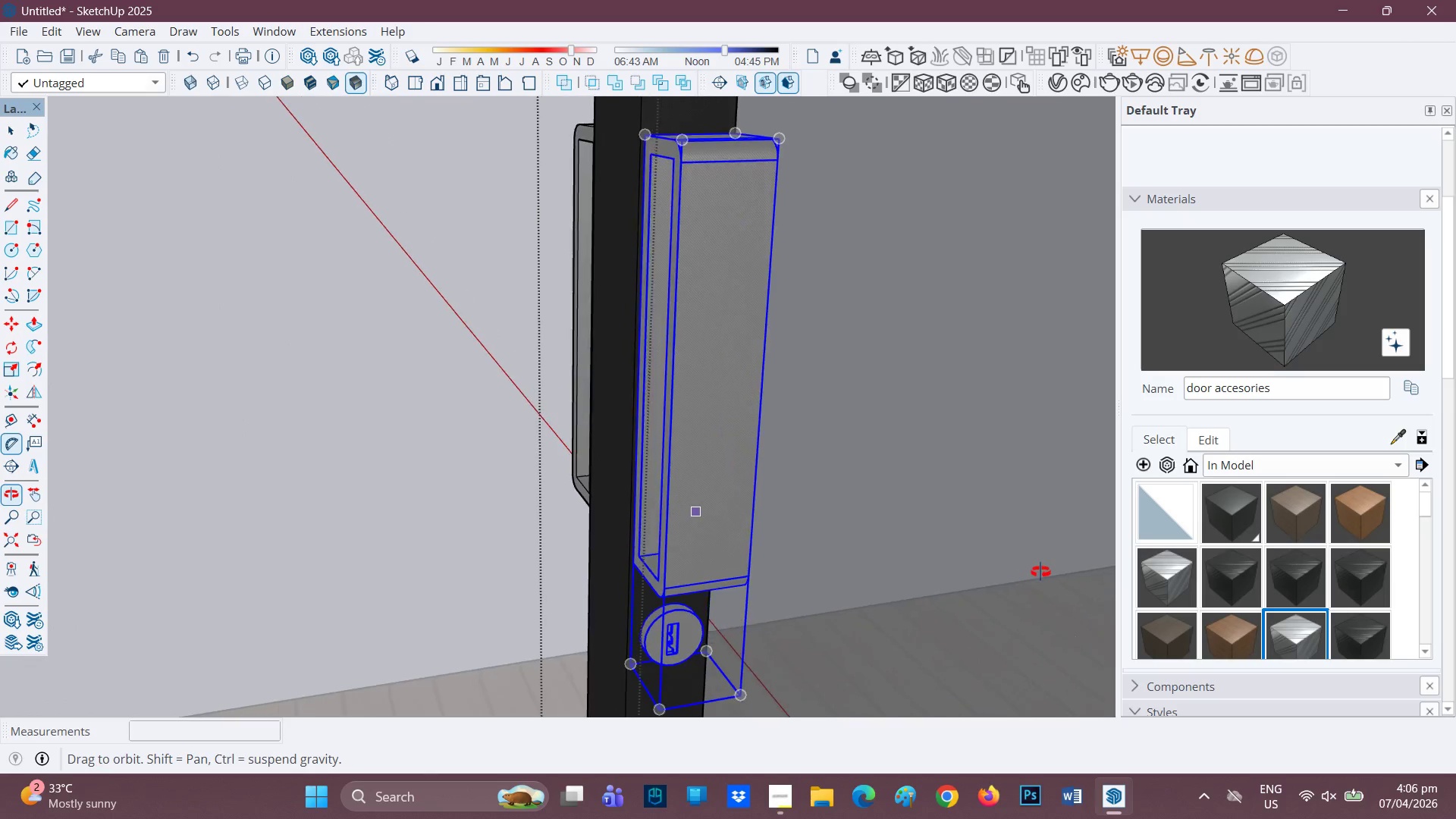 
key(Space)
 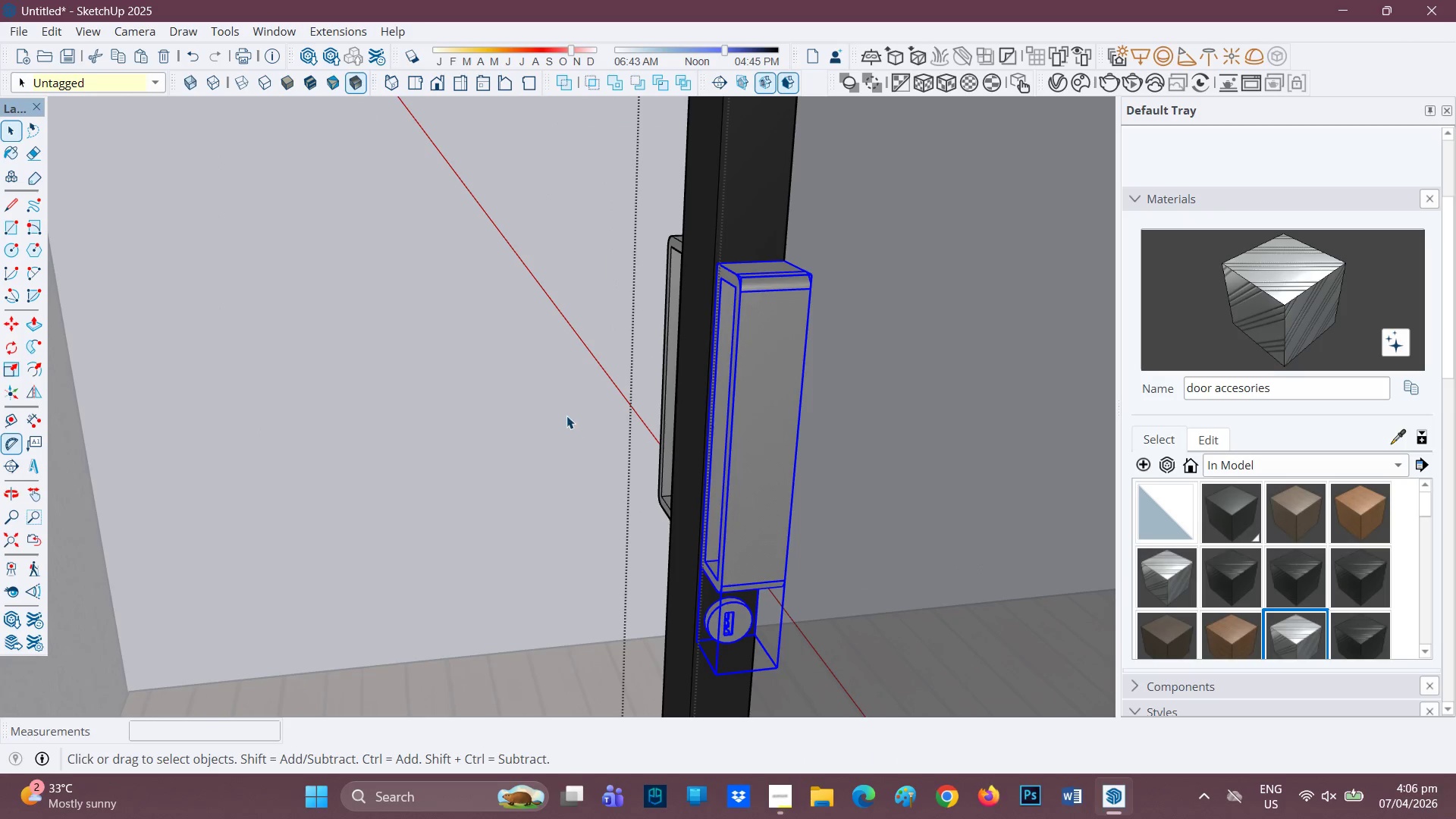 
scroll: coordinate [891, 575], scroll_direction: down, amount: 3.0
 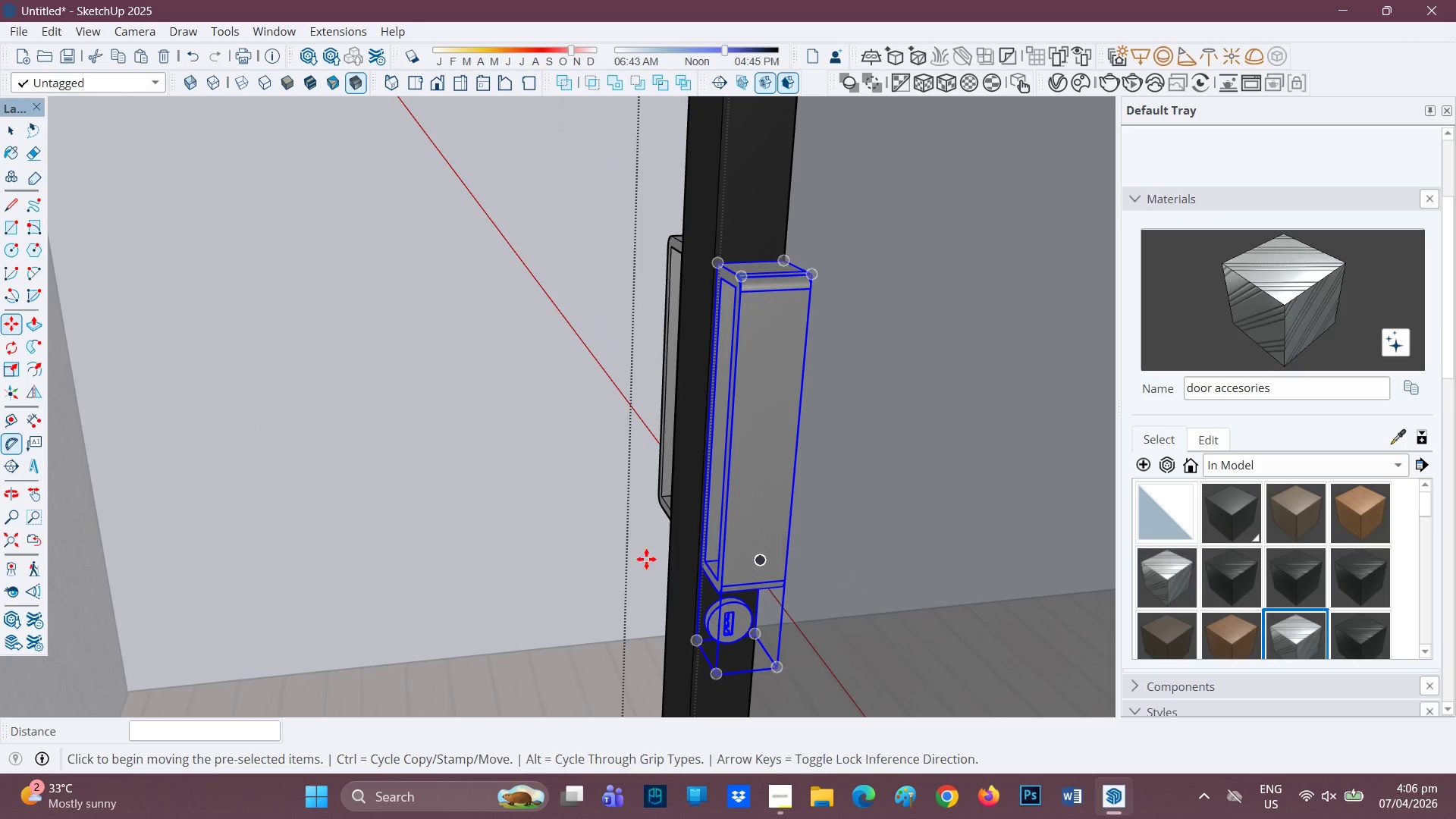 
left_click([566, 414])
 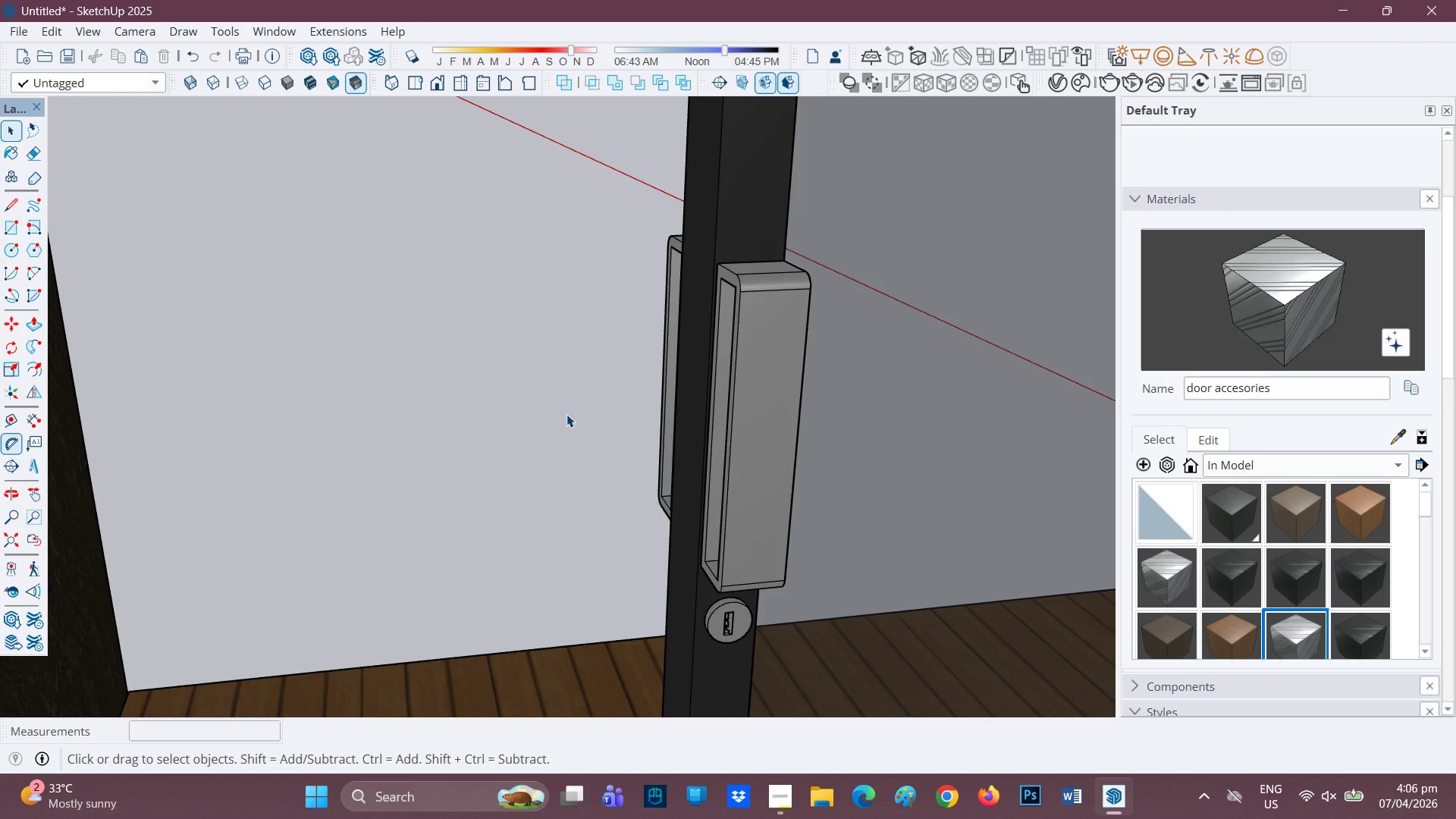 
scroll: coordinate [1199, 548], scroll_direction: down, amount: 4.0
 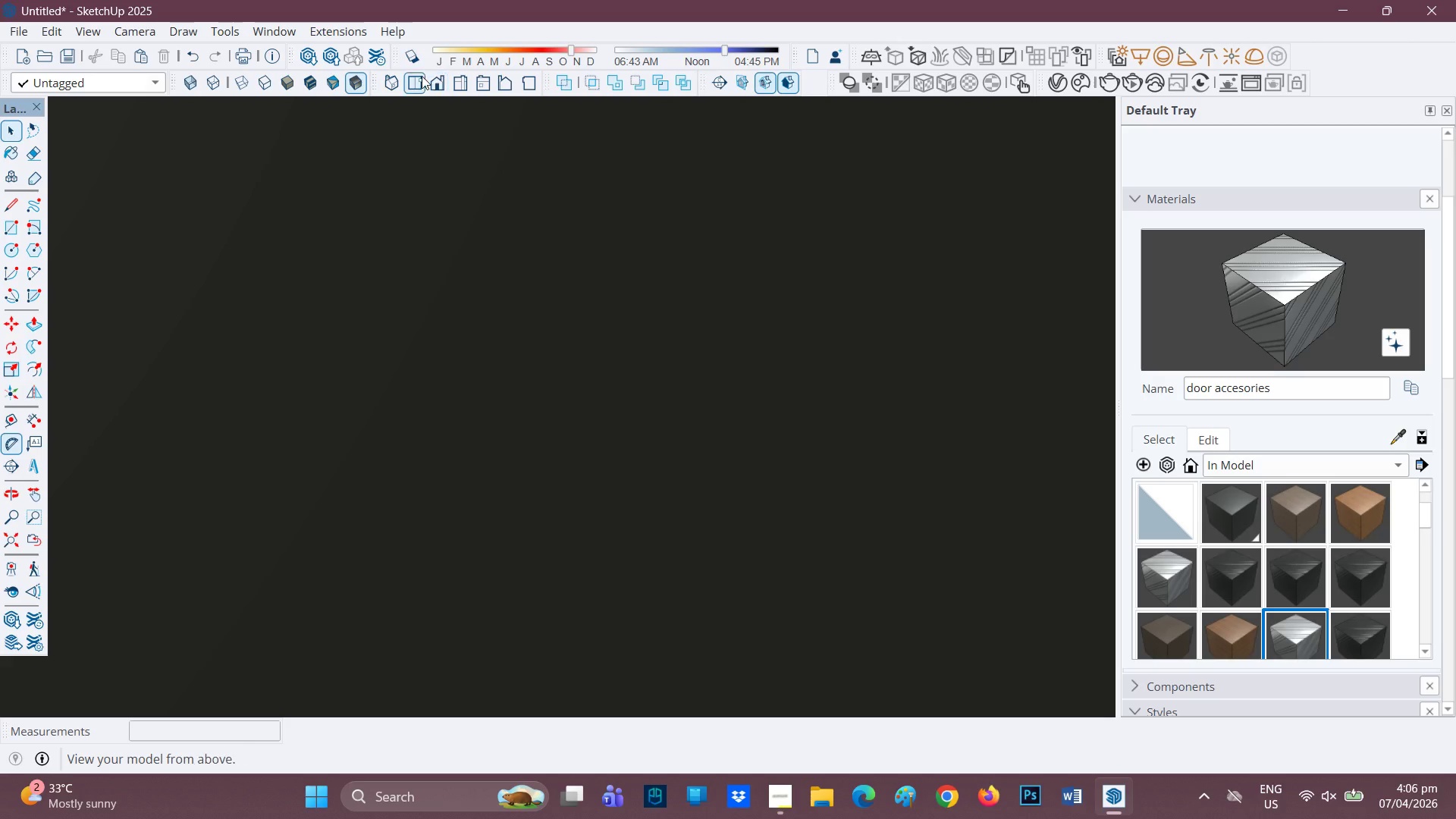 
left_click([416, 77])
 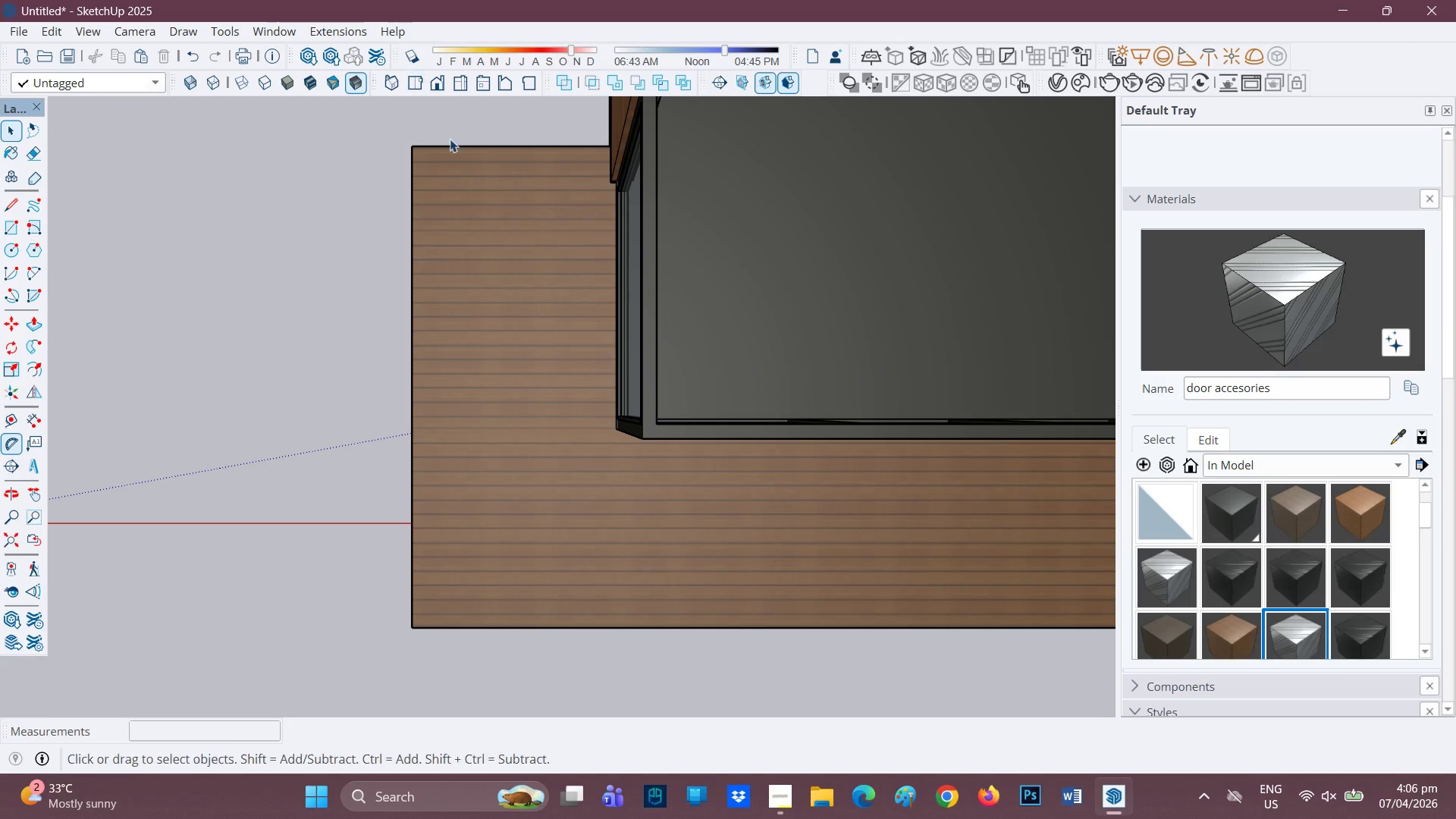 
scroll: coordinate [646, 275], scroll_direction: down, amount: 3.0
 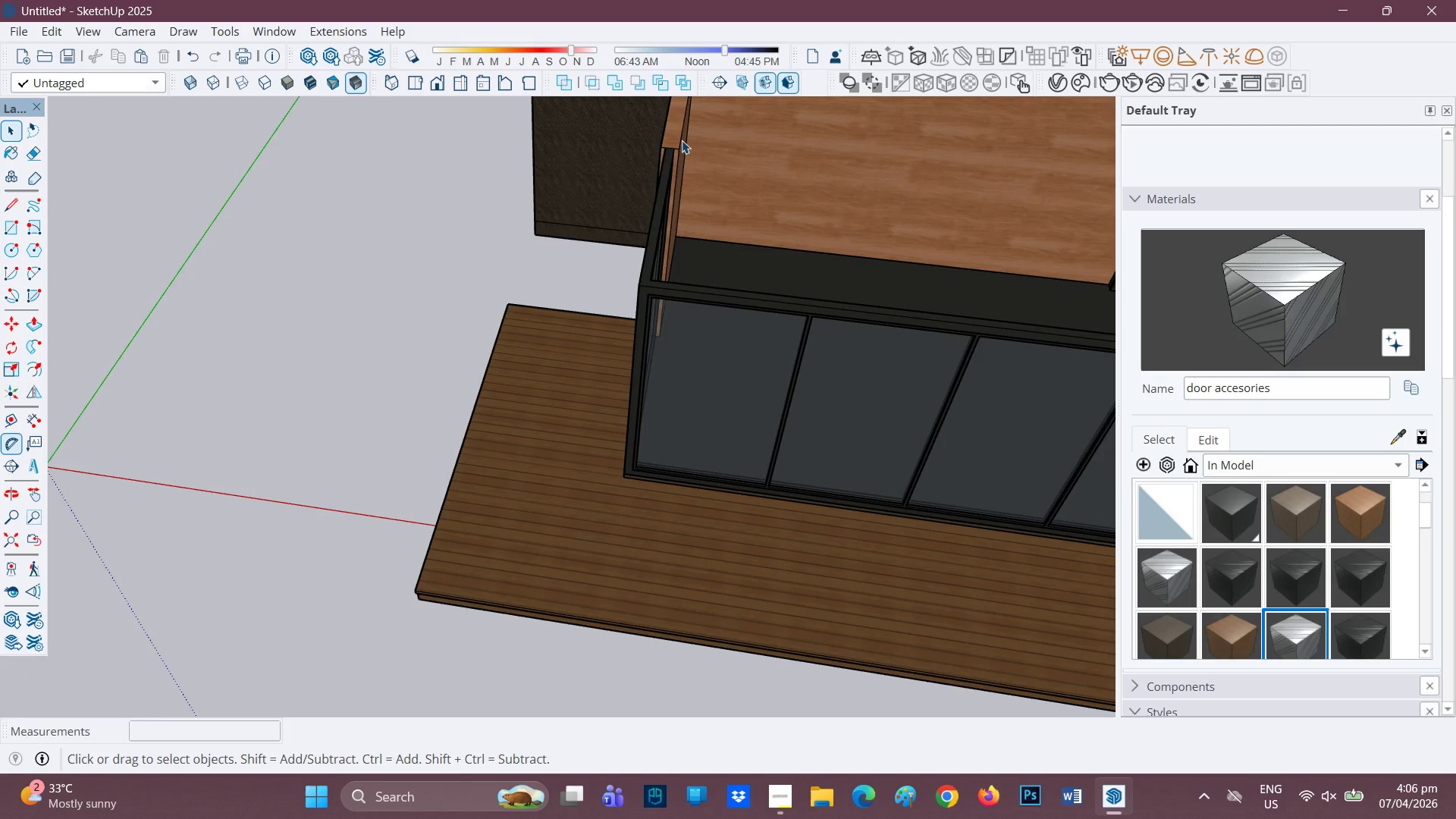 
key(H)
 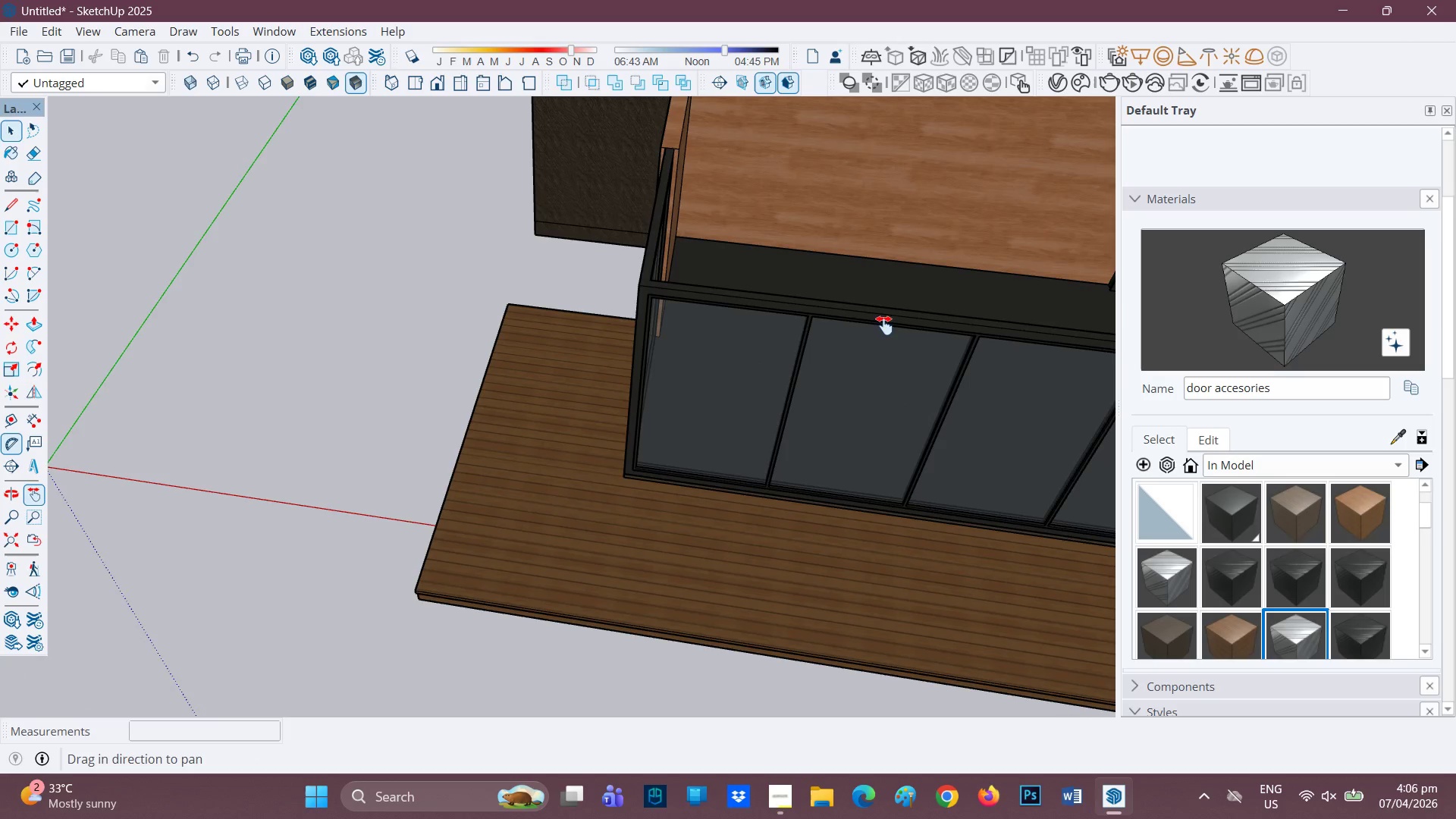 
left_click_drag(start_coordinate=[884, 325], to_coordinate=[286, 323])
 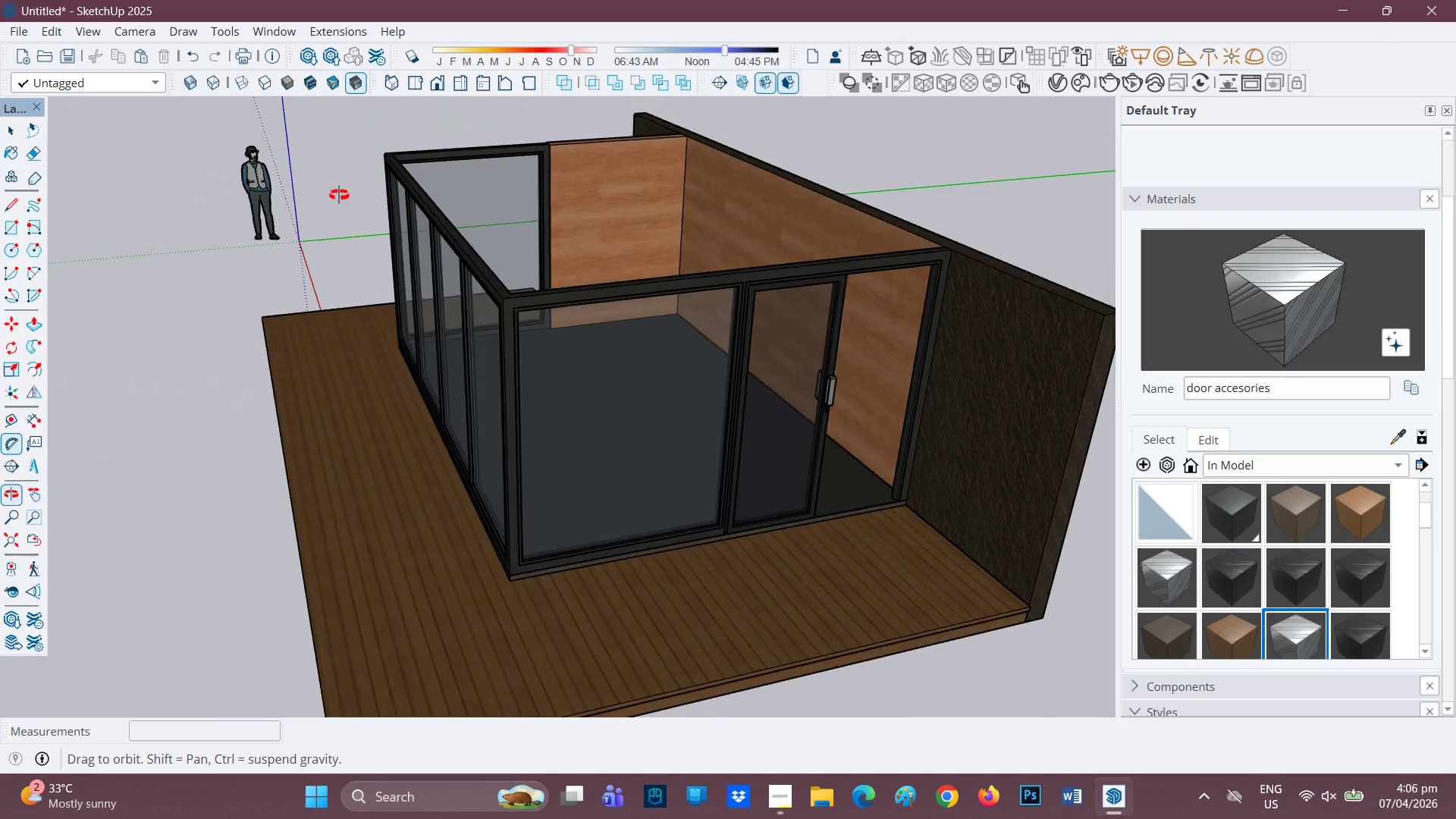 
scroll: coordinate [702, 399], scroll_direction: up, amount: 7.0
 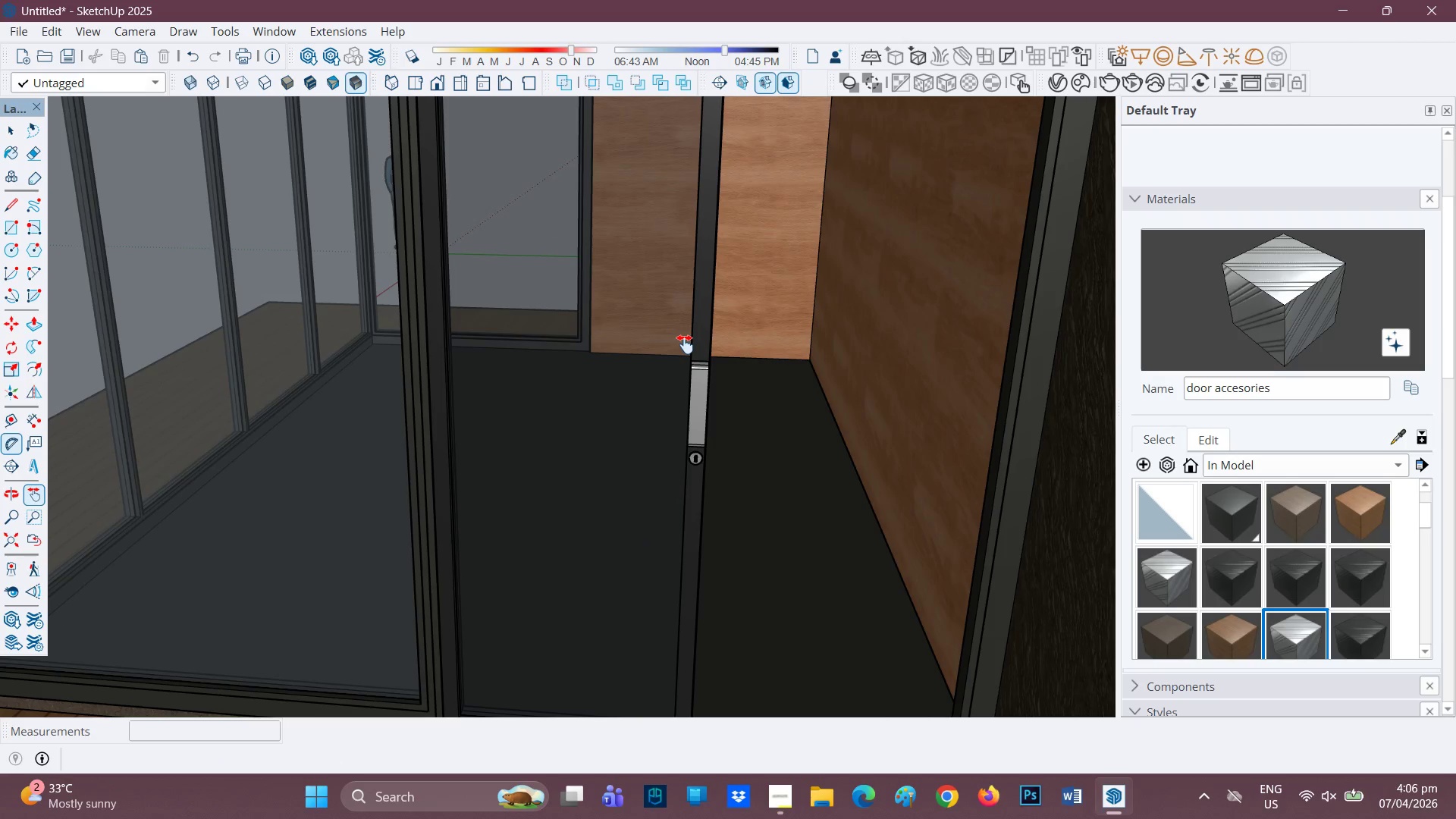 
key(Space)
 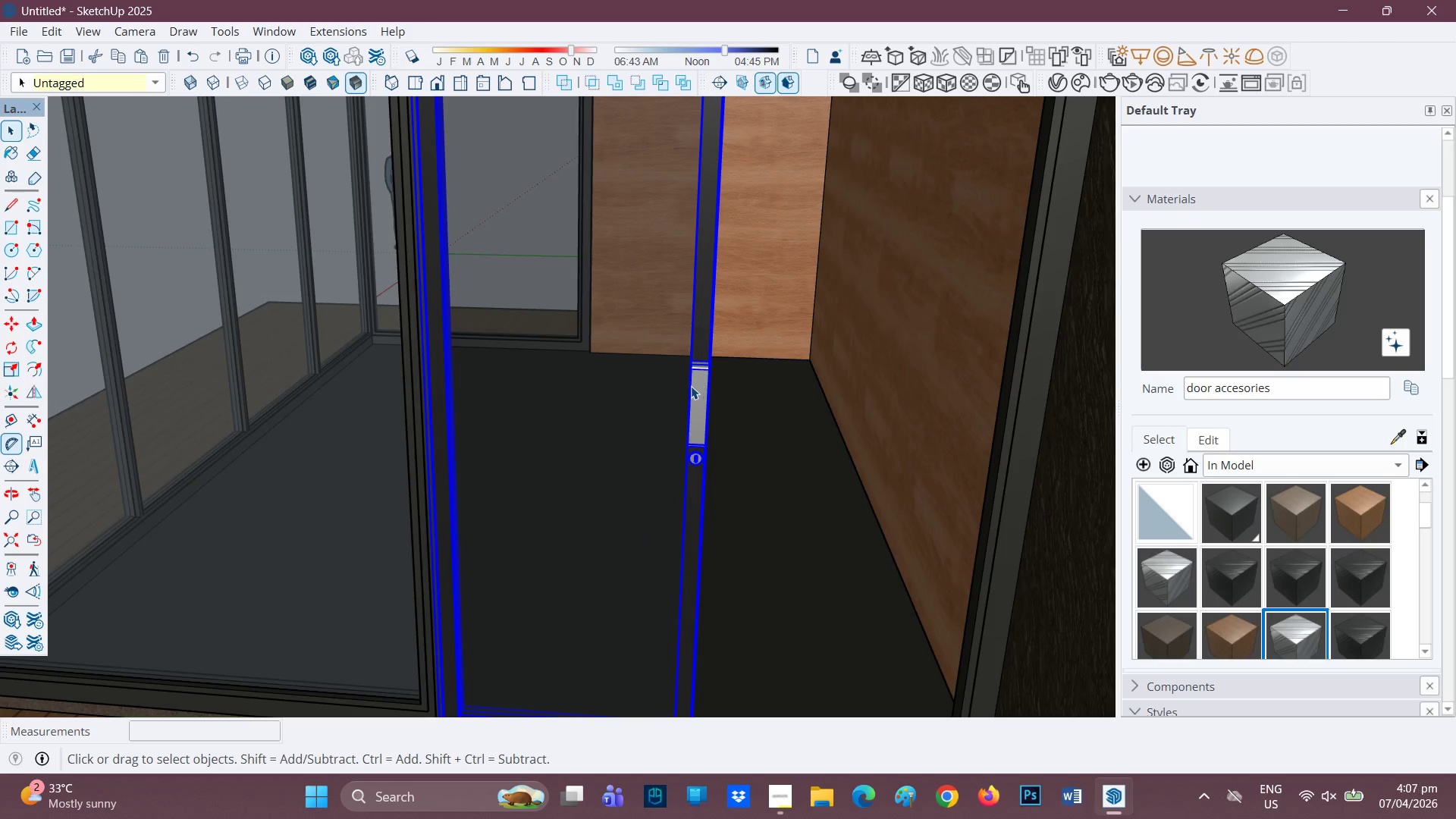 
key(Control+C)
 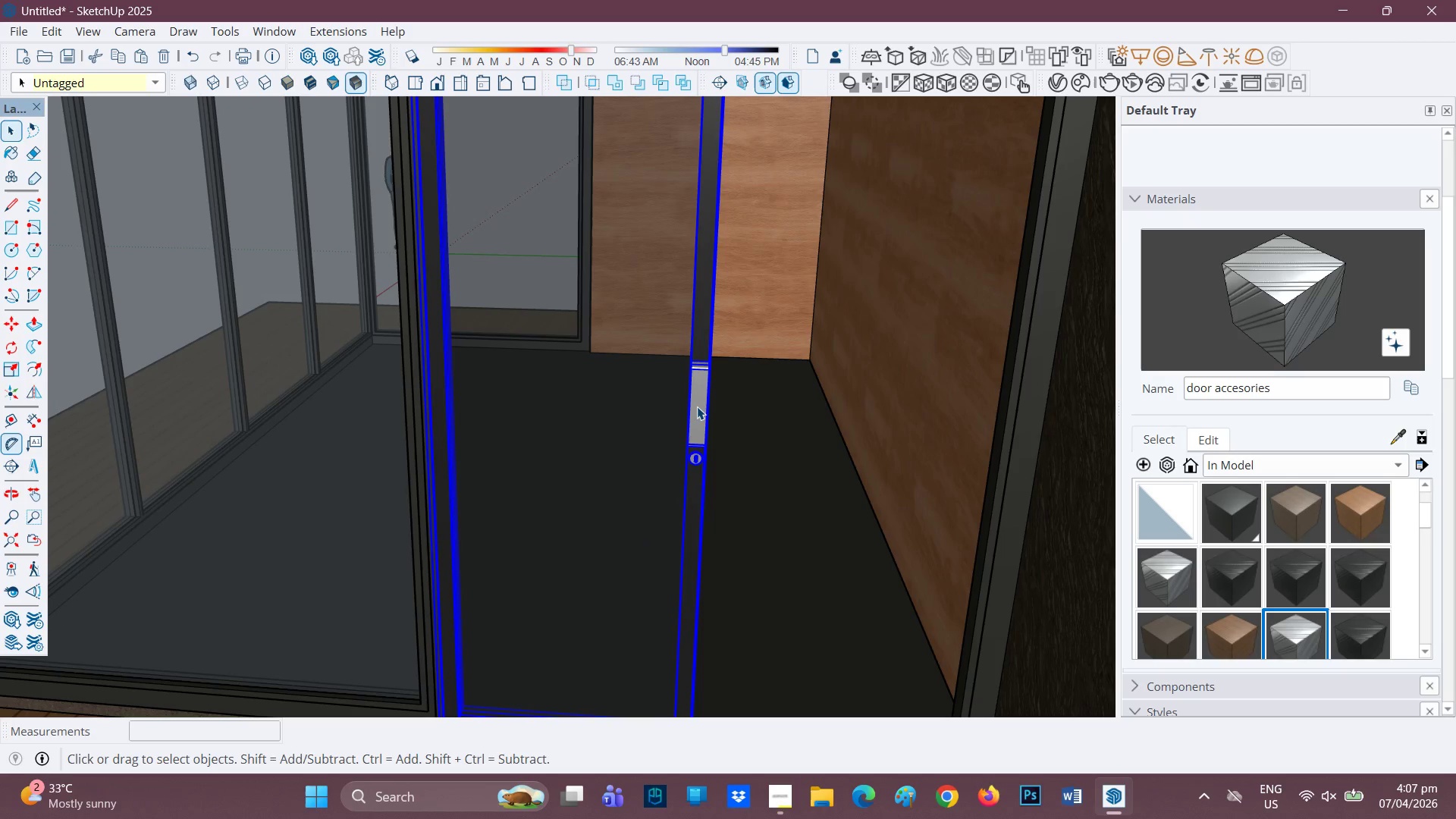 
key(Control+V)
 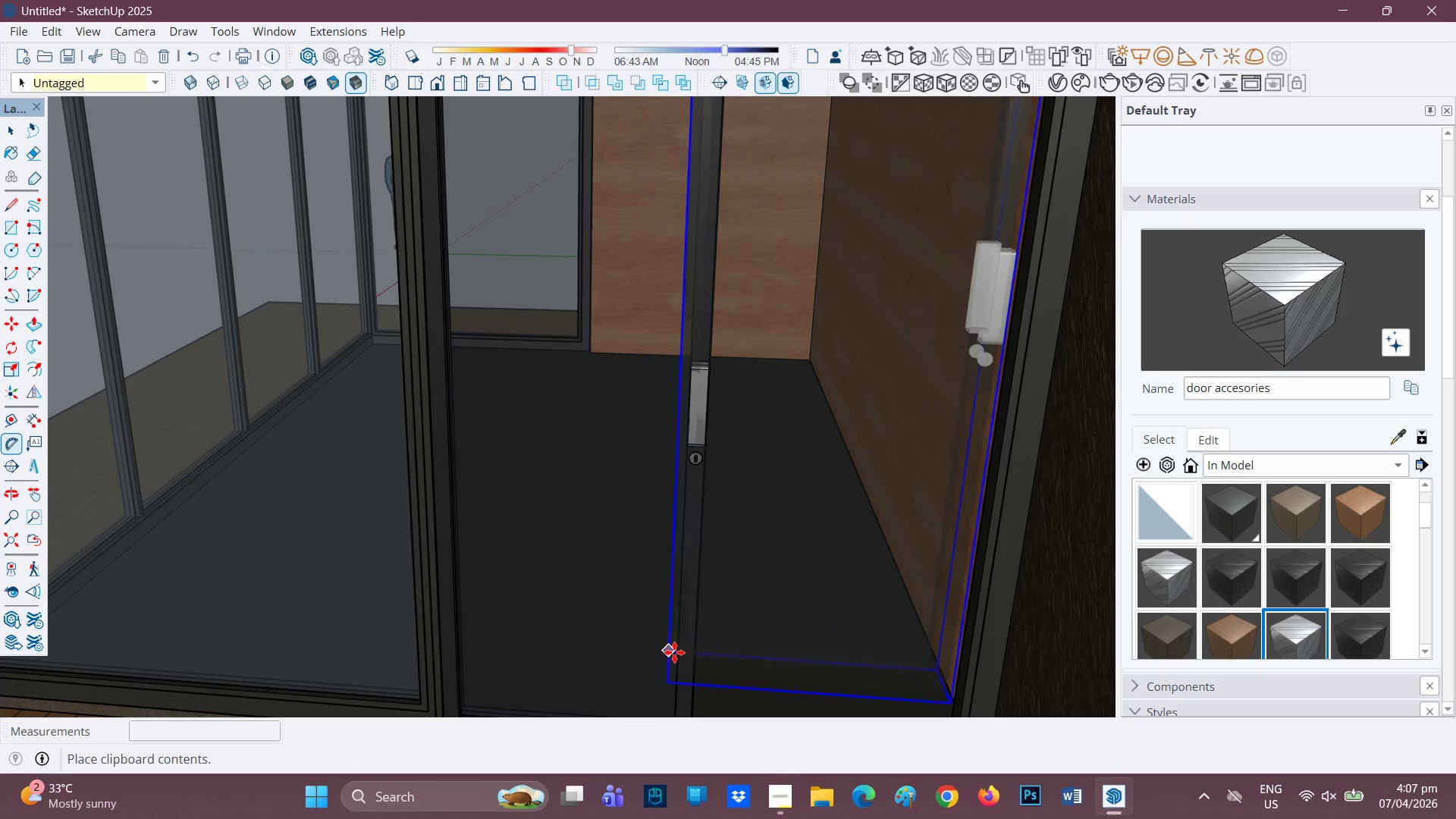 
scroll: coordinate [649, 598], scroll_direction: down, amount: 2.0
 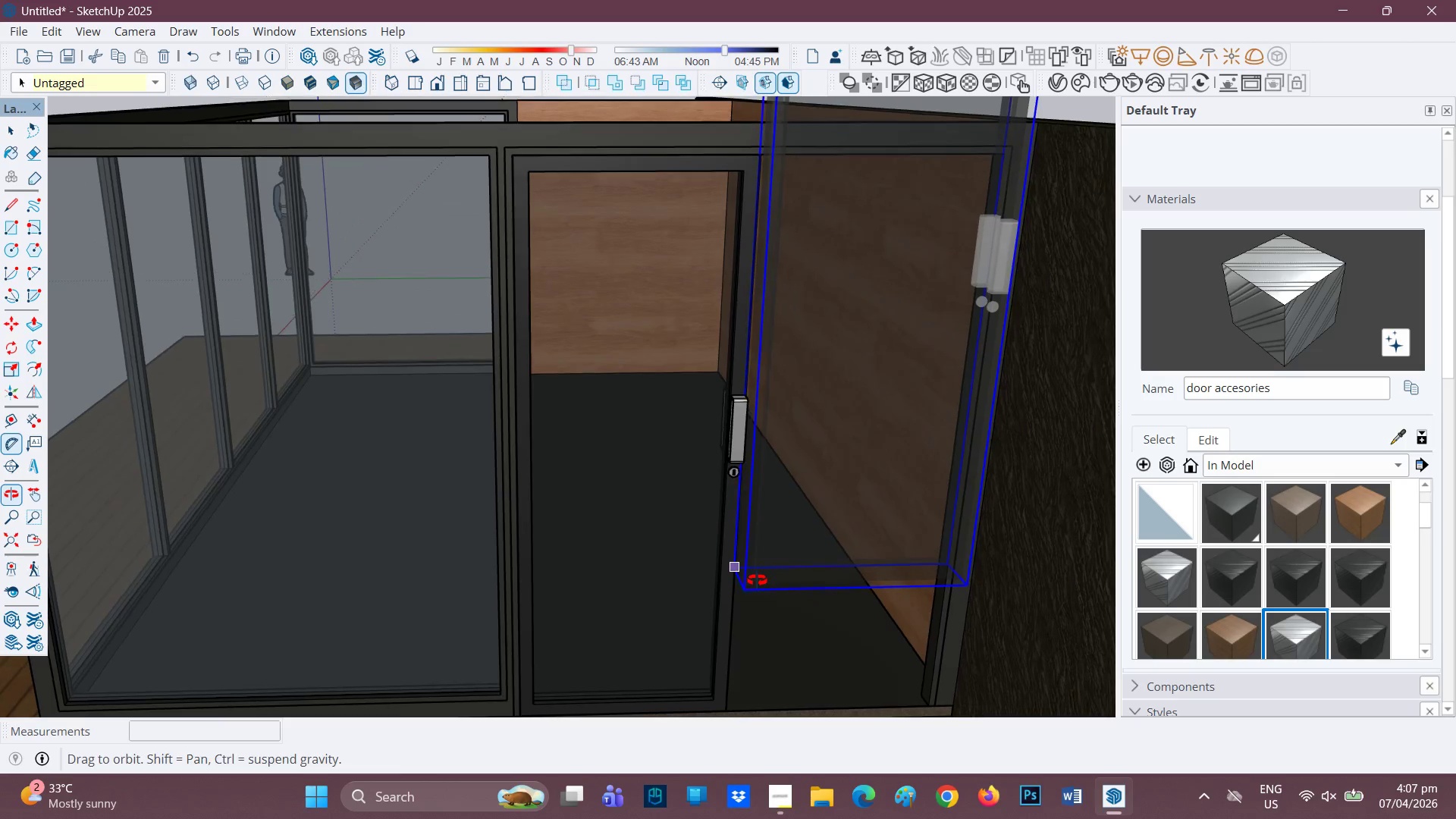 
key(H)
 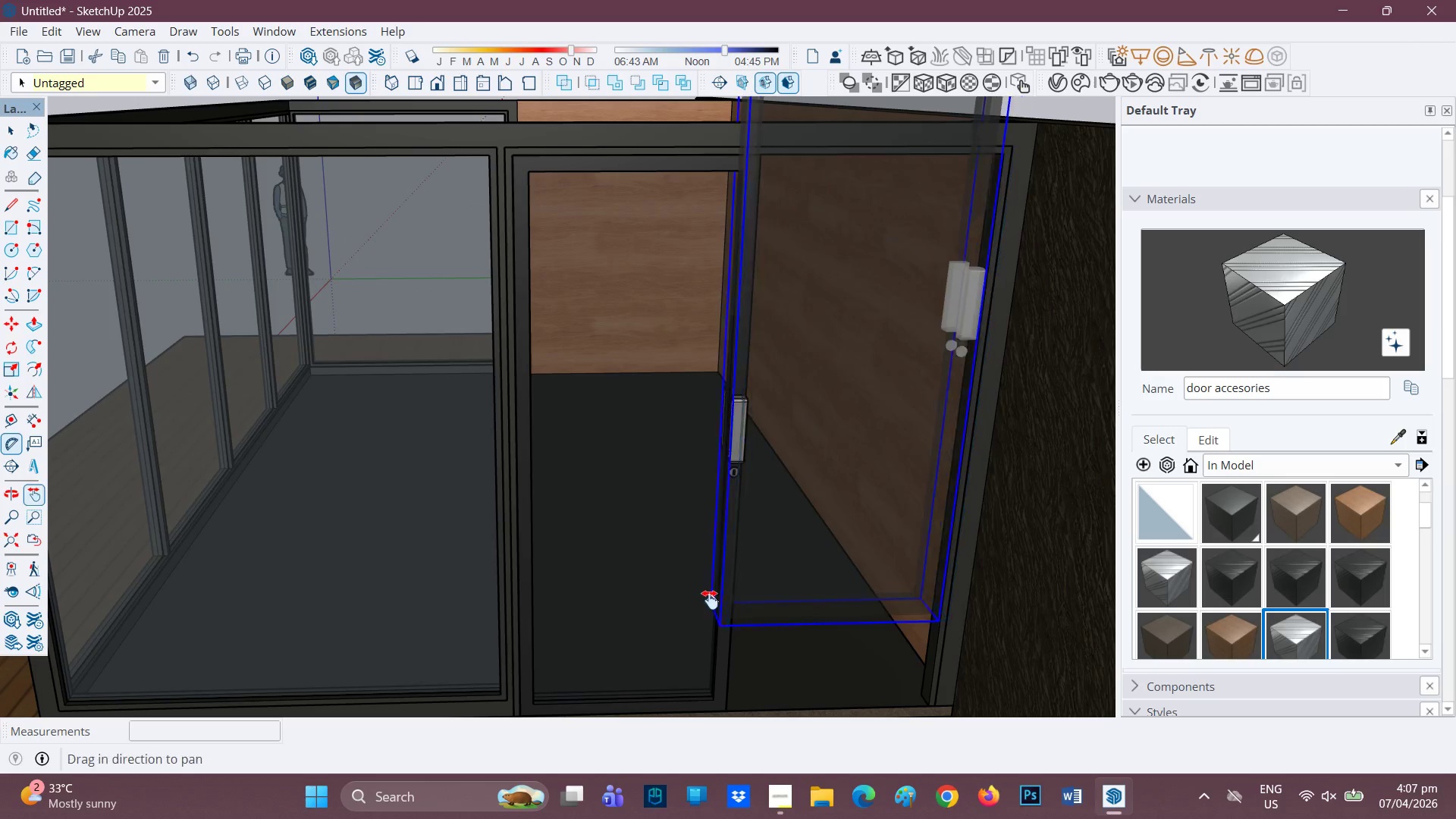 
left_click_drag(start_coordinate=[713, 564], to_coordinate=[749, 264])
 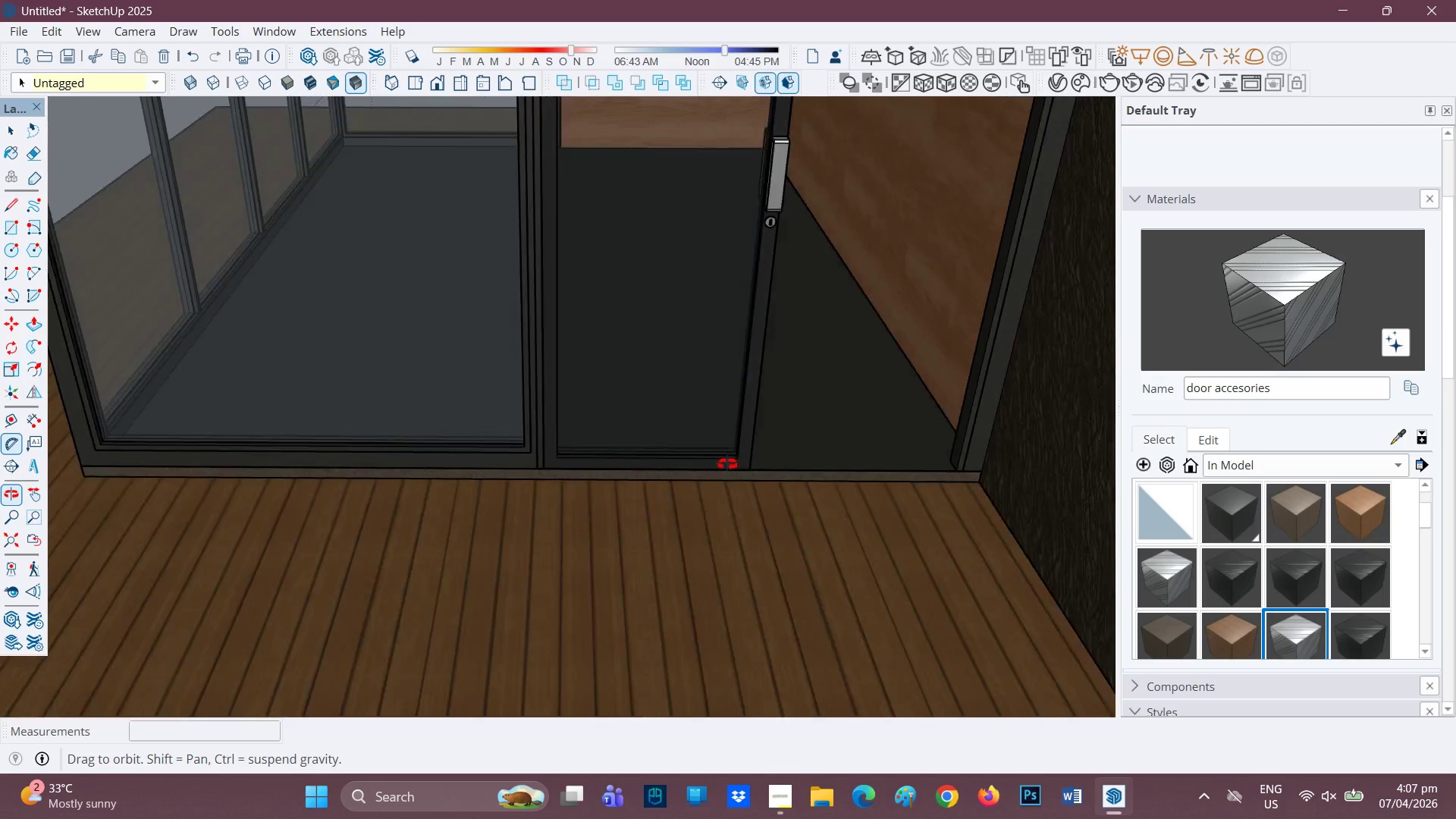 
scroll: coordinate [736, 526], scroll_direction: down, amount: 5.0
 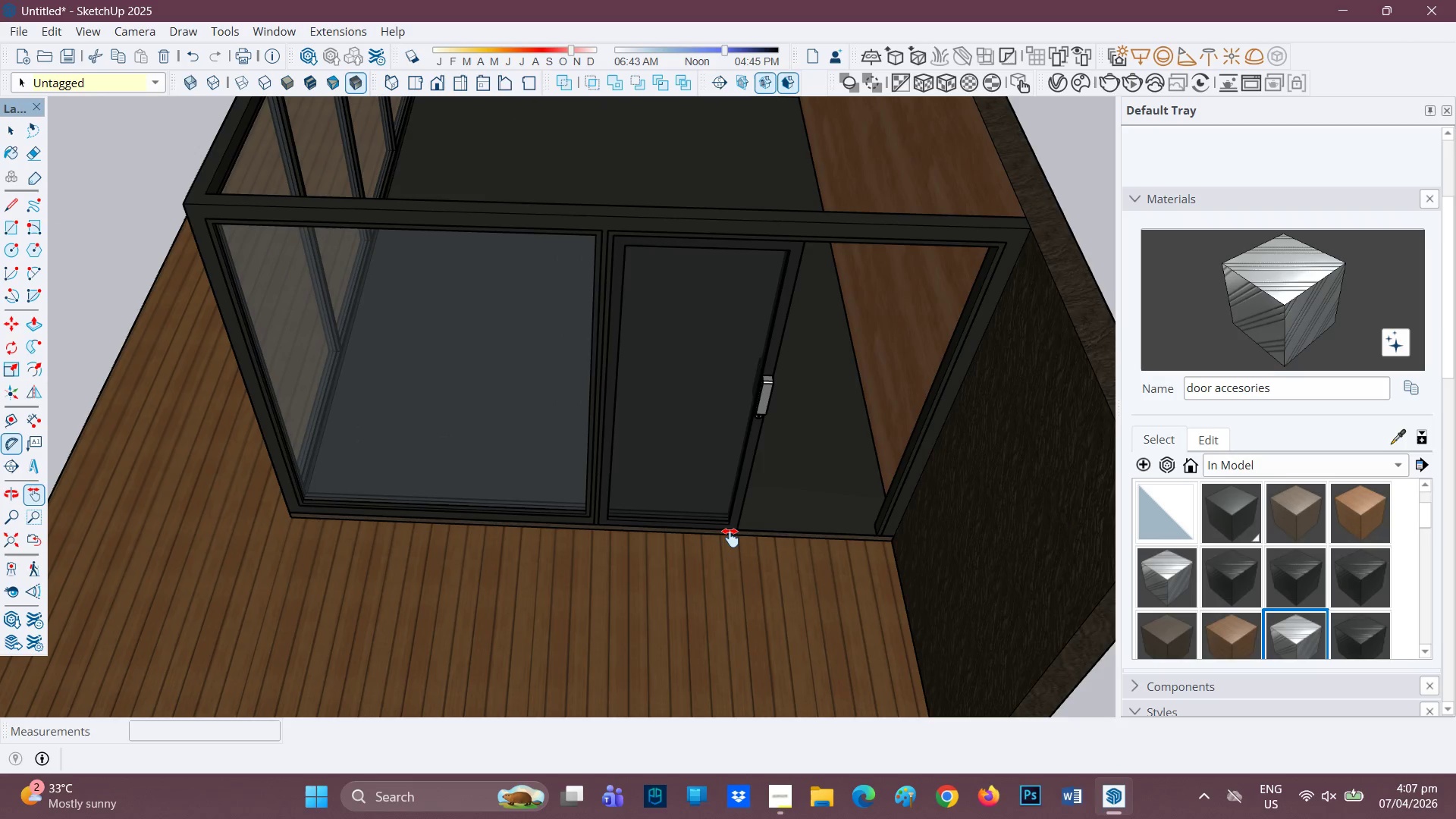 
key(Control+V)
 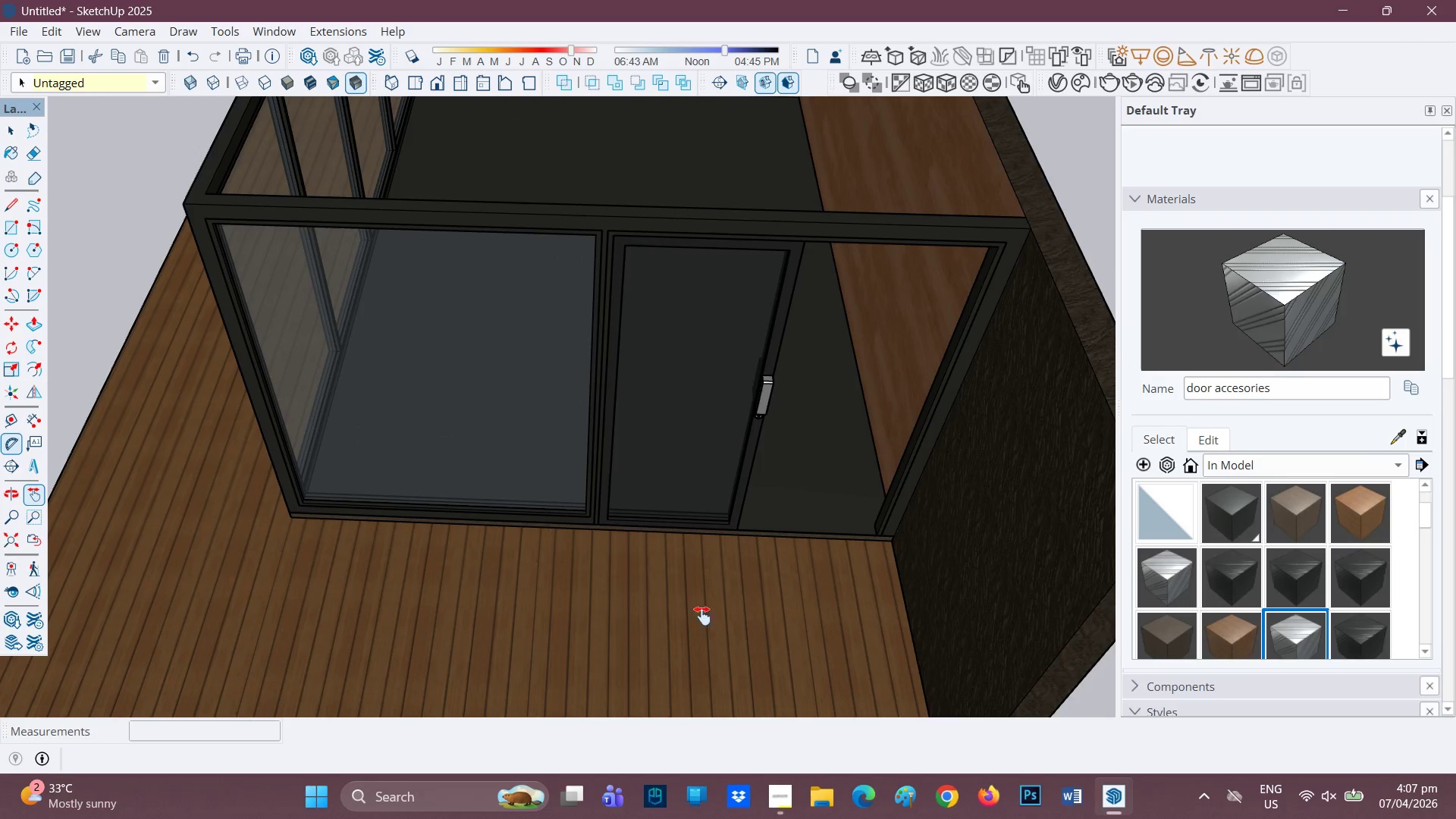 
scroll: coordinate [722, 593], scroll_direction: down, amount: 1.0
 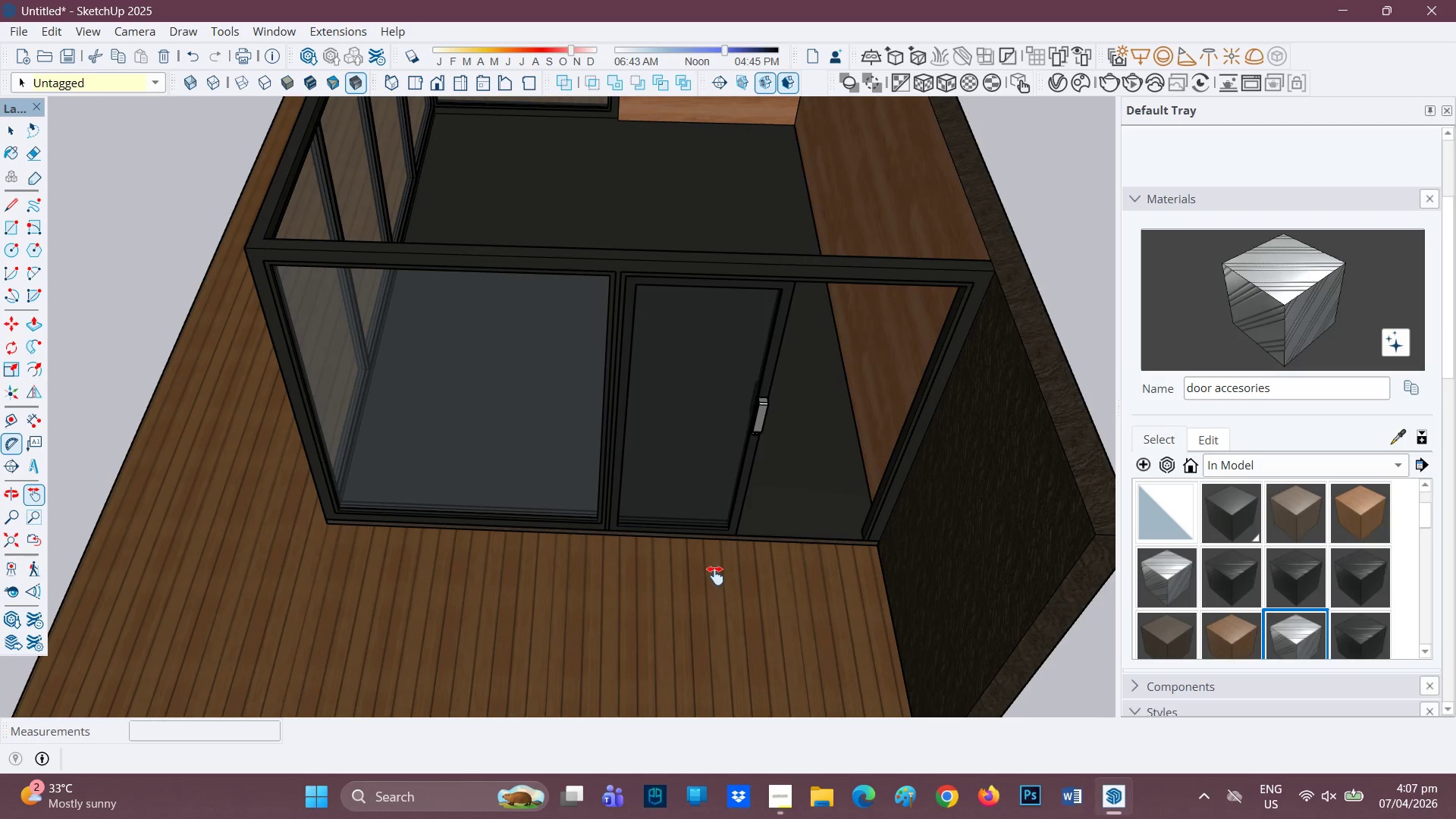 
scroll: coordinate [705, 569], scroll_direction: up, amount: 1.0
 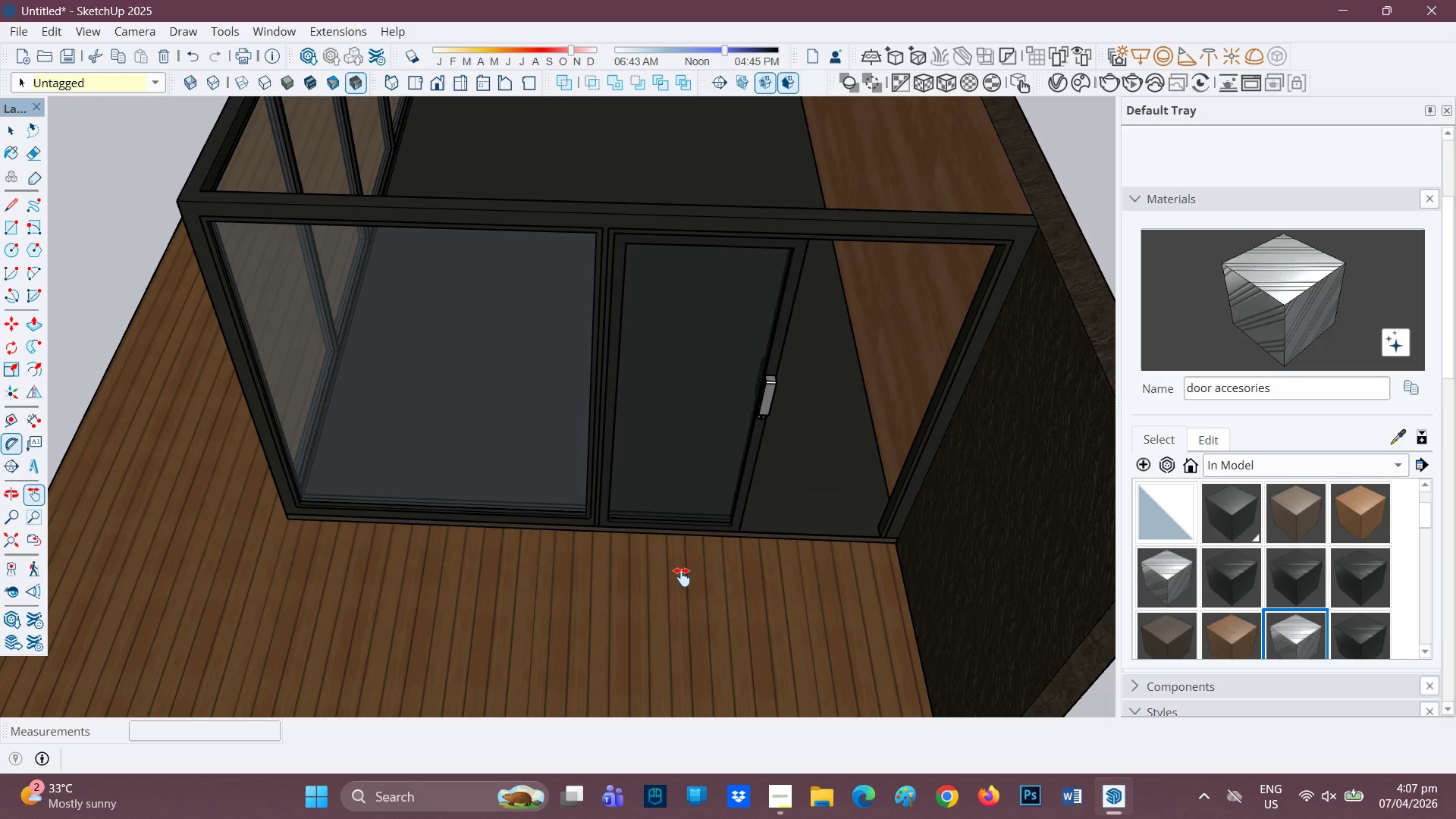 
key(Control+V)
 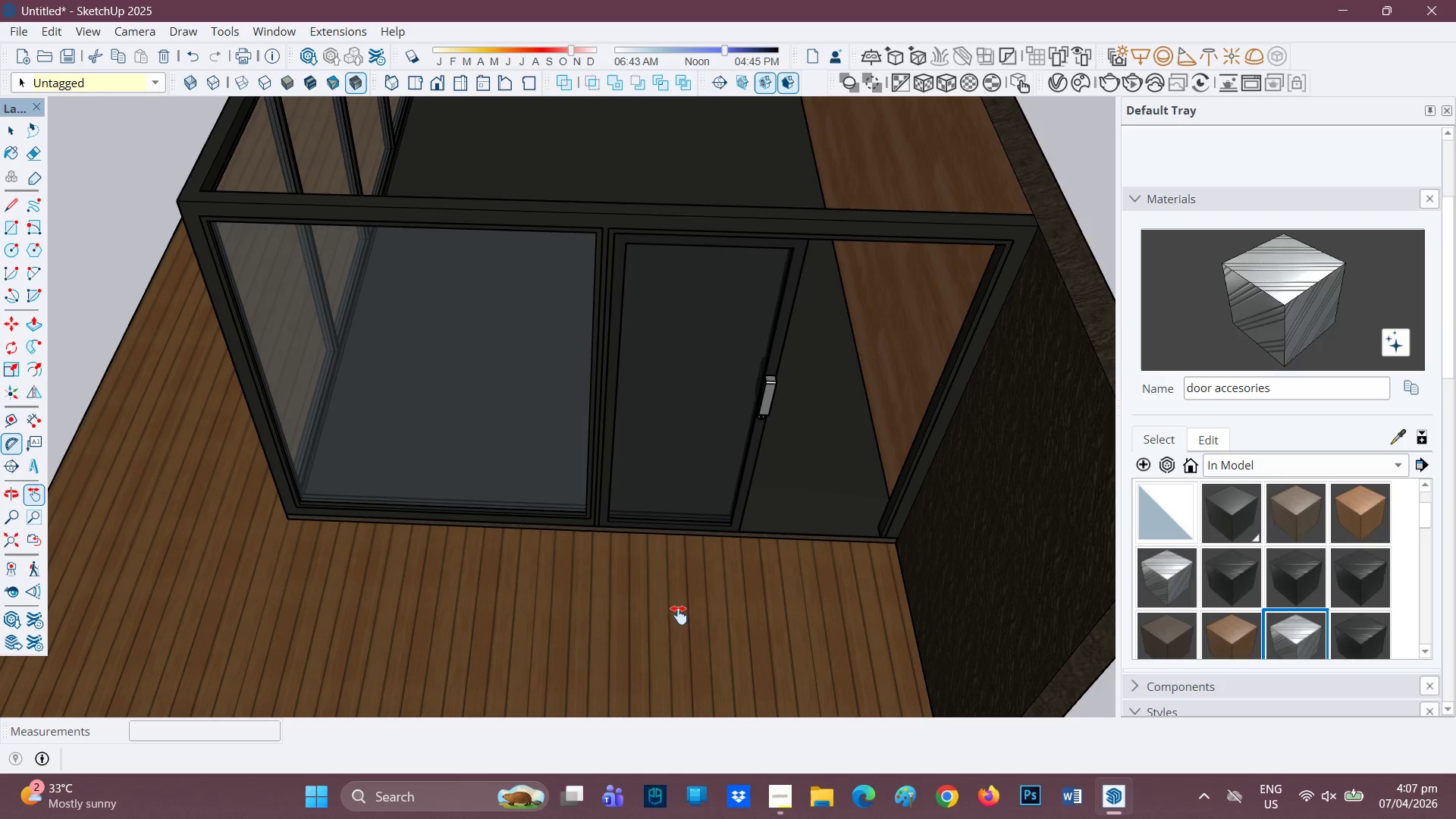 
key(Space)
 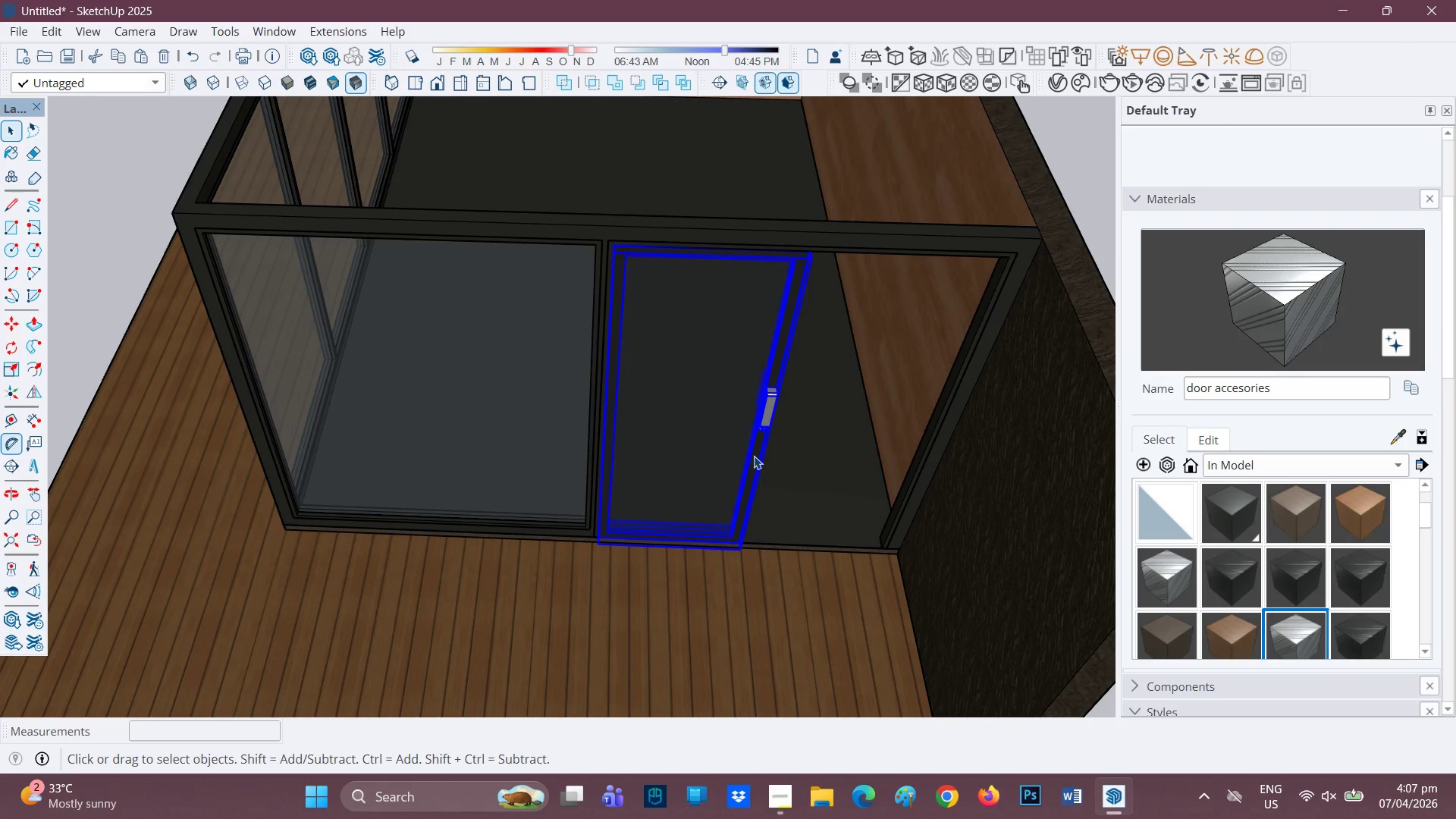 
scroll: coordinate [742, 482], scroll_direction: none, amount: 0.0
 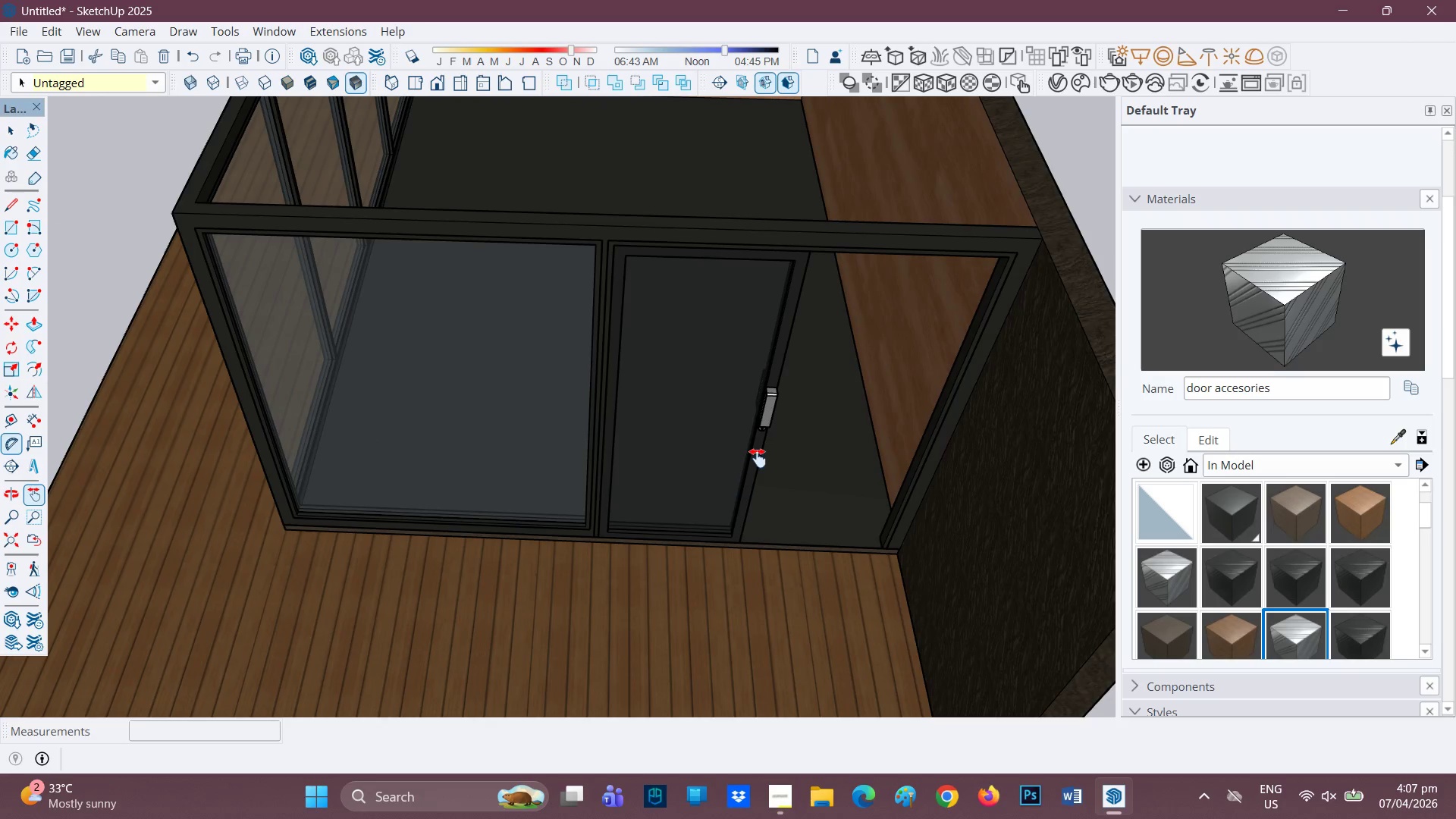 
key(Control+V)
 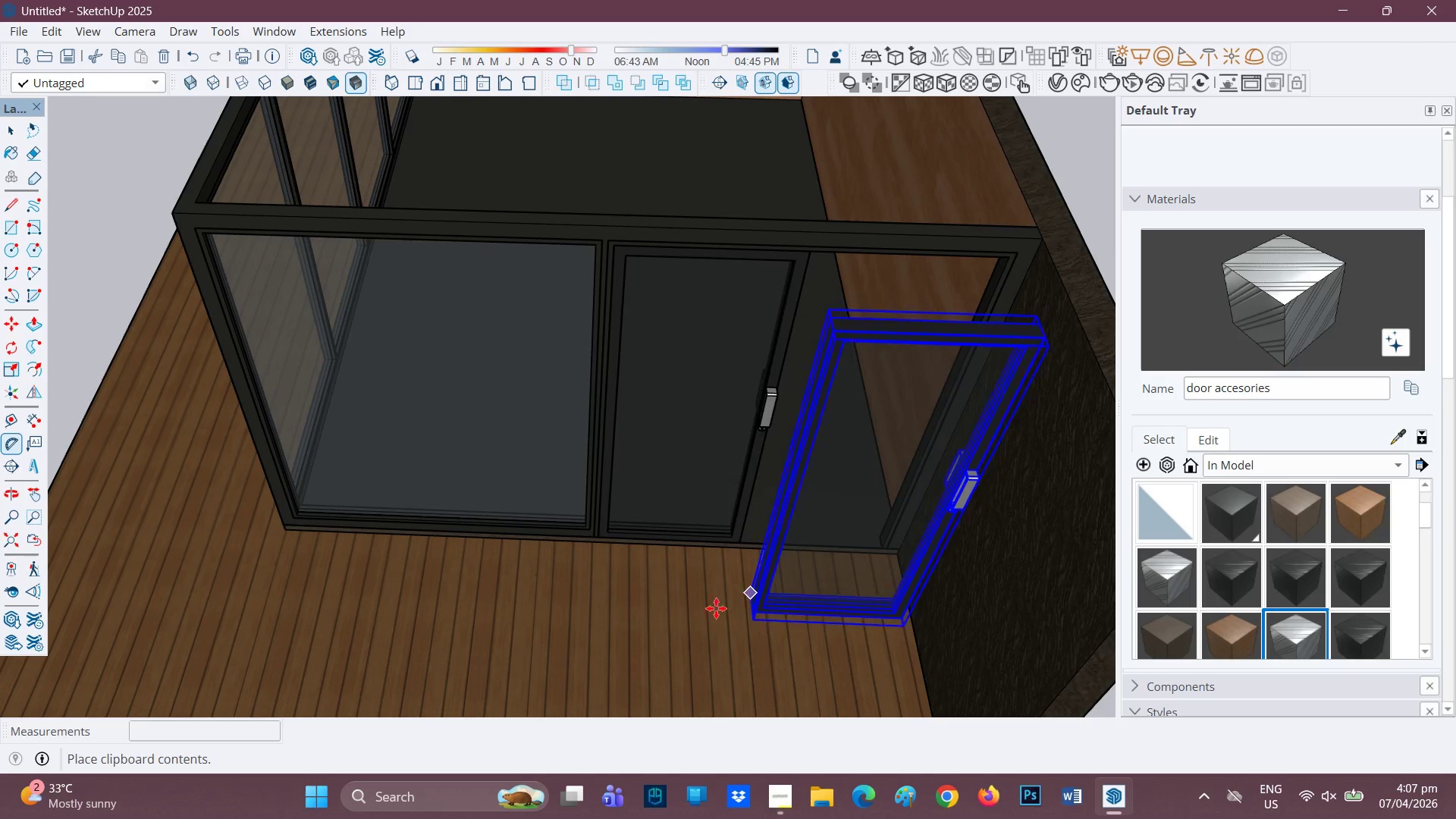 
left_click([703, 610])
 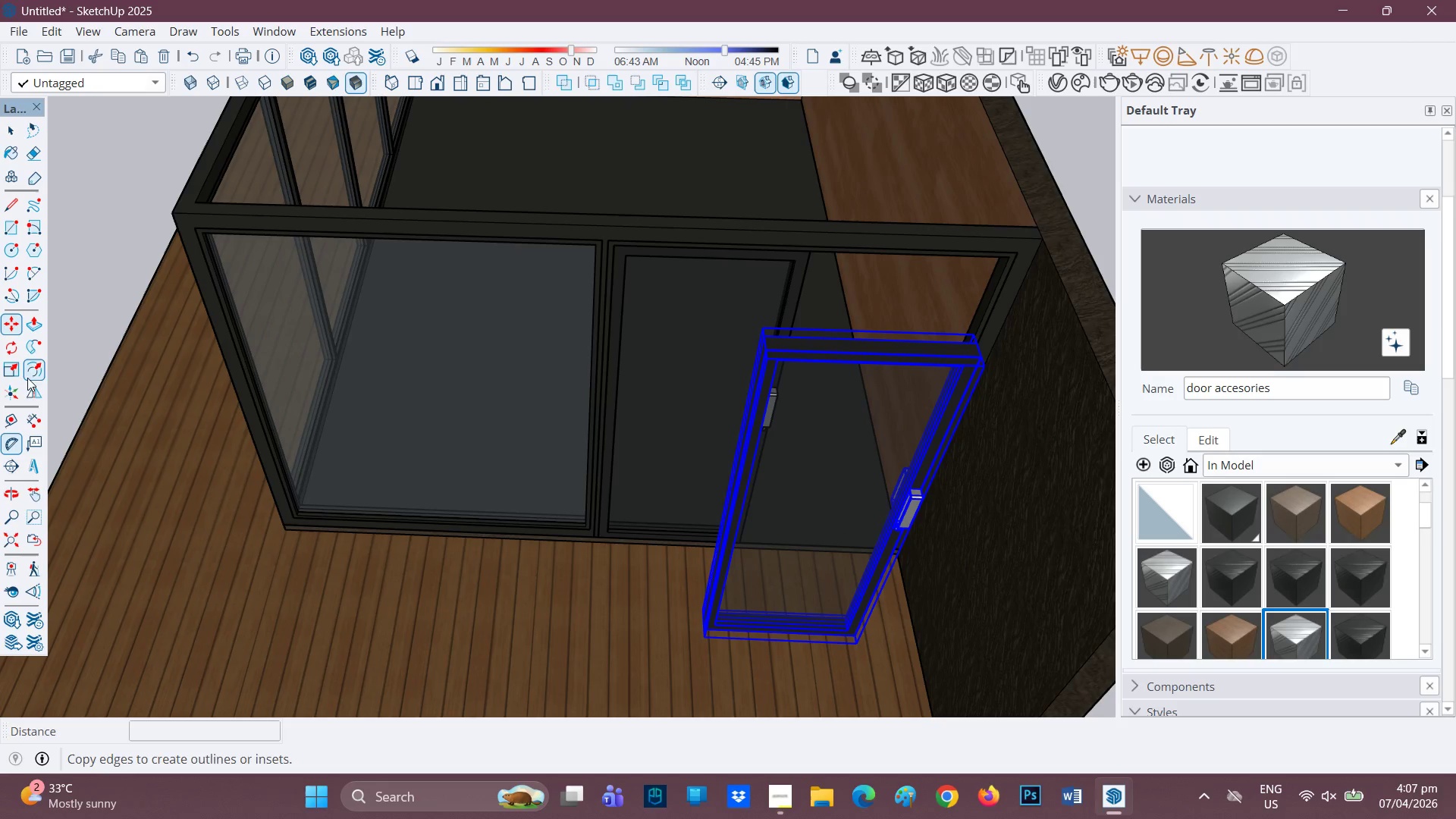 
left_click([30, 395])
 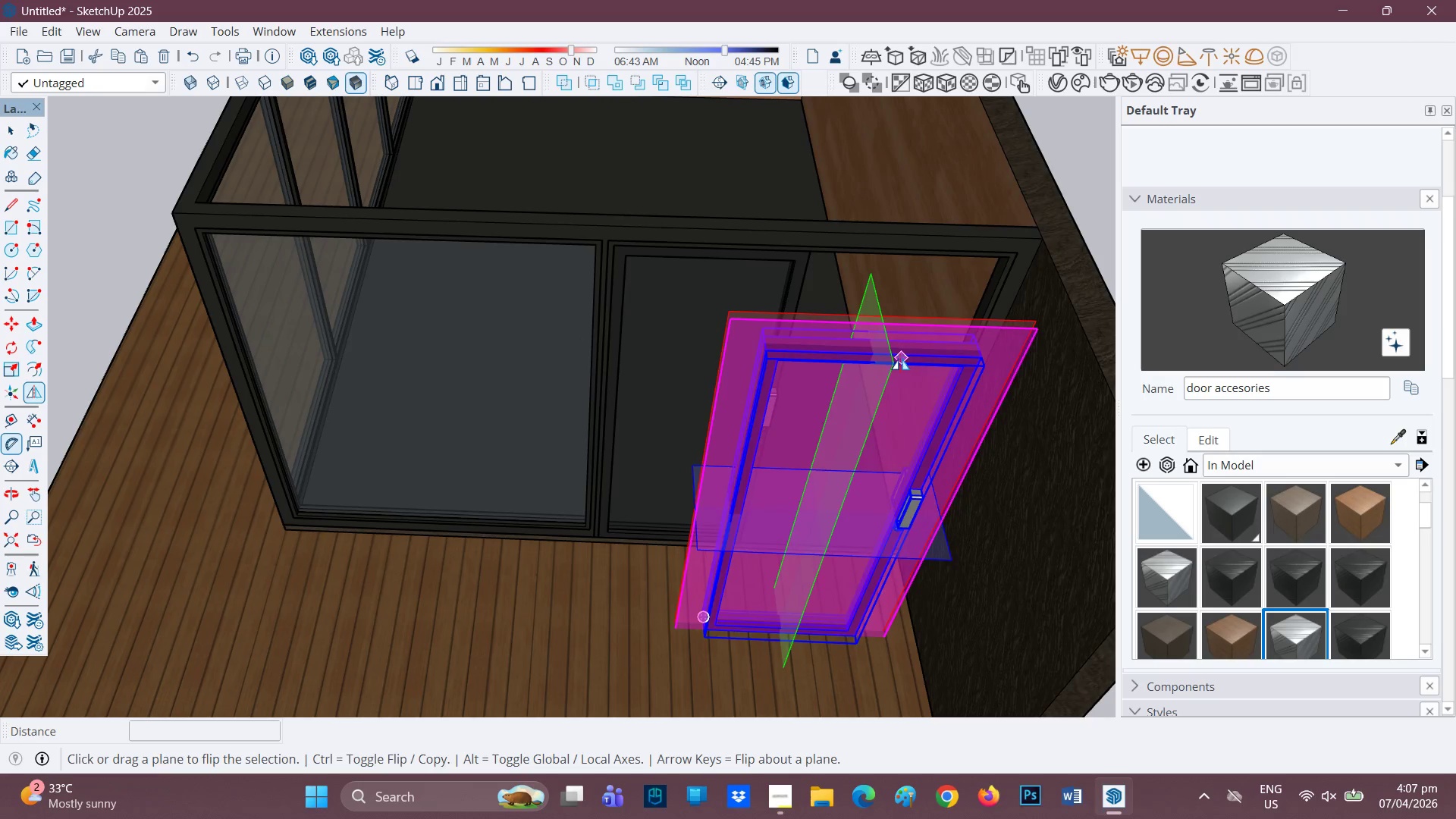 
left_click([886, 367])
 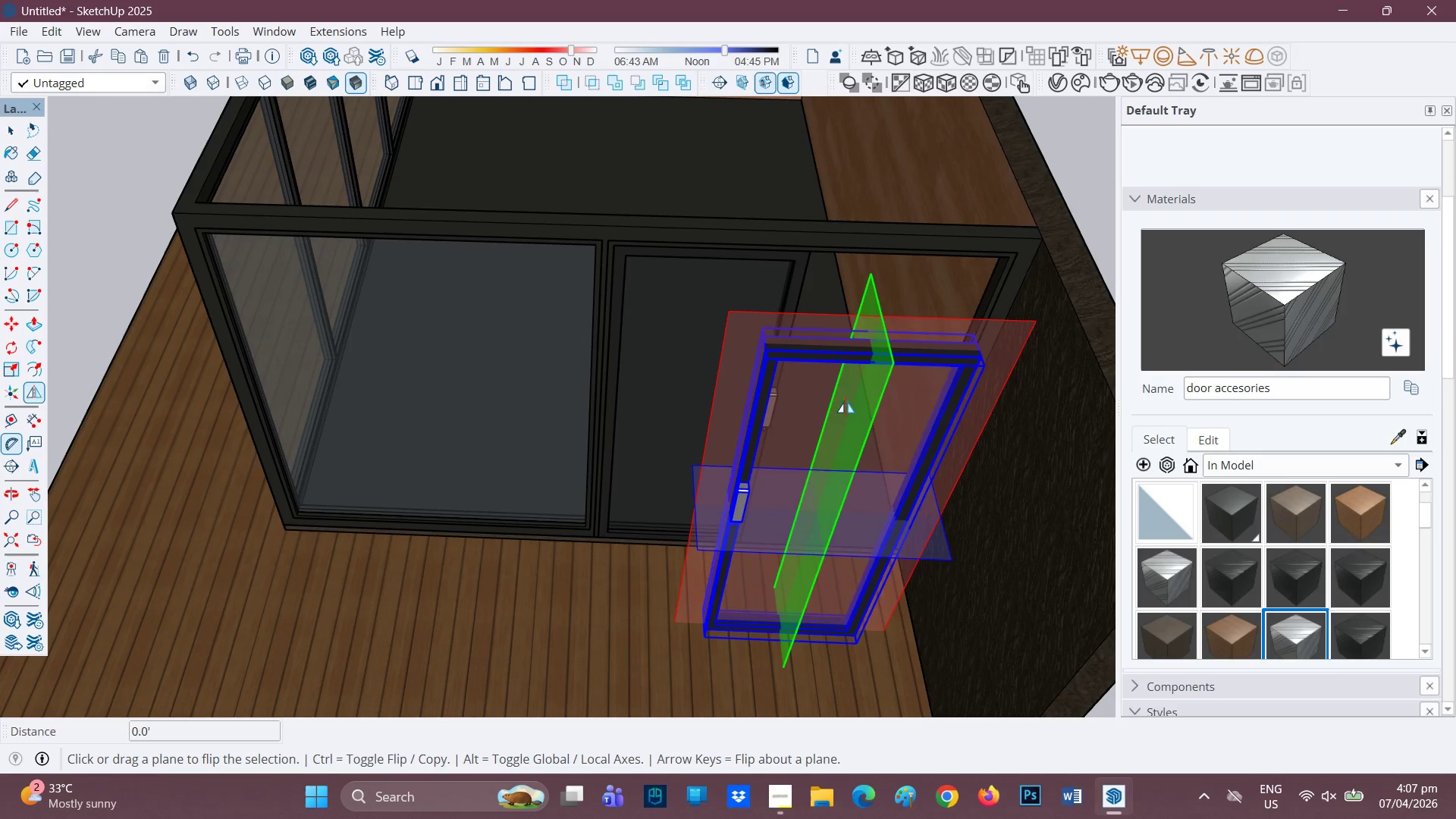 
scroll: coordinate [555, 499], scroll_direction: up, amount: 7.0
 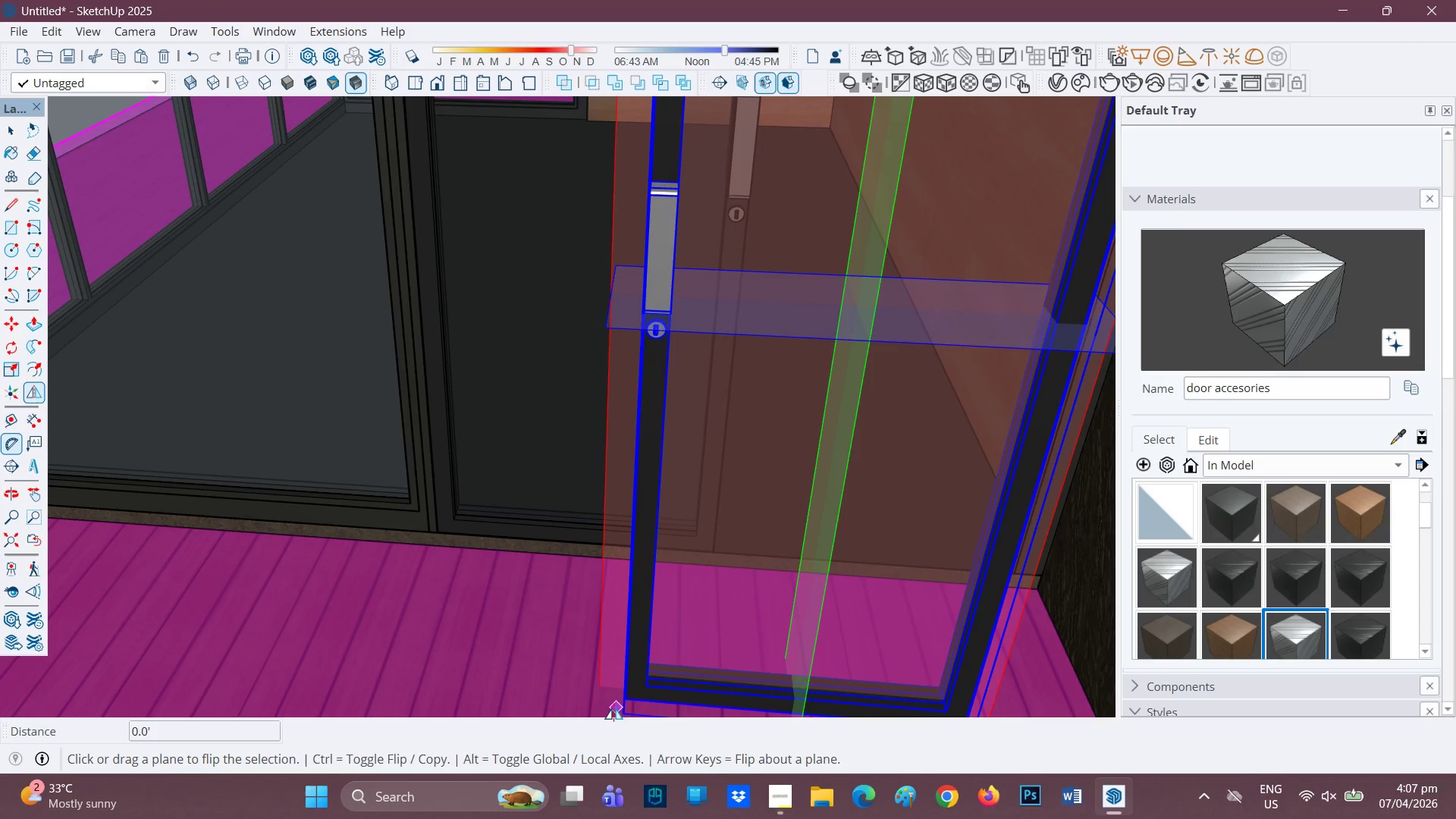 
key(M)
 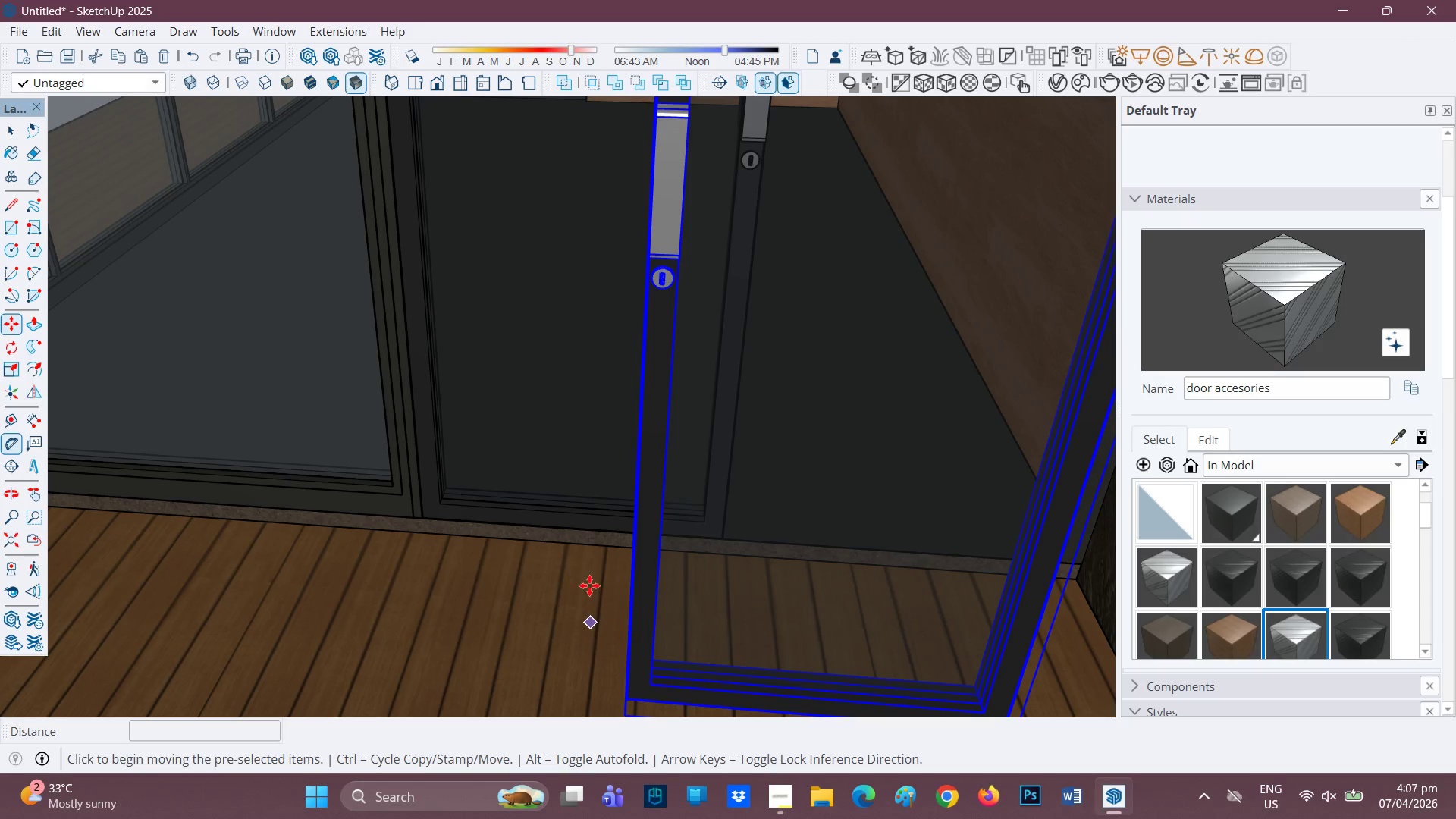 
scroll: coordinate [610, 698], scroll_direction: up, amount: 1.0
 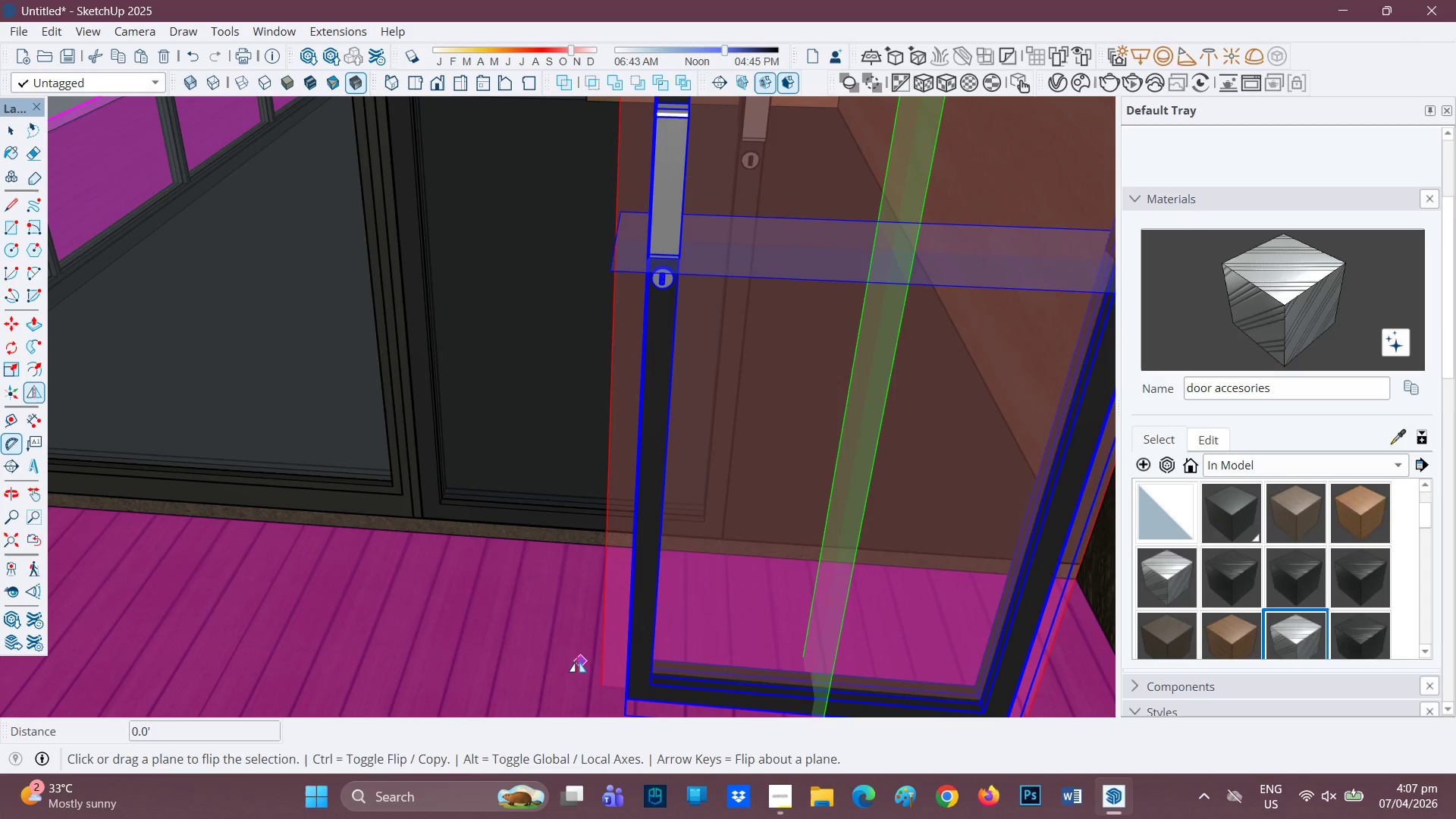 
left_click_drag(start_coordinate=[588, 583], to_coordinate=[660, 497])
 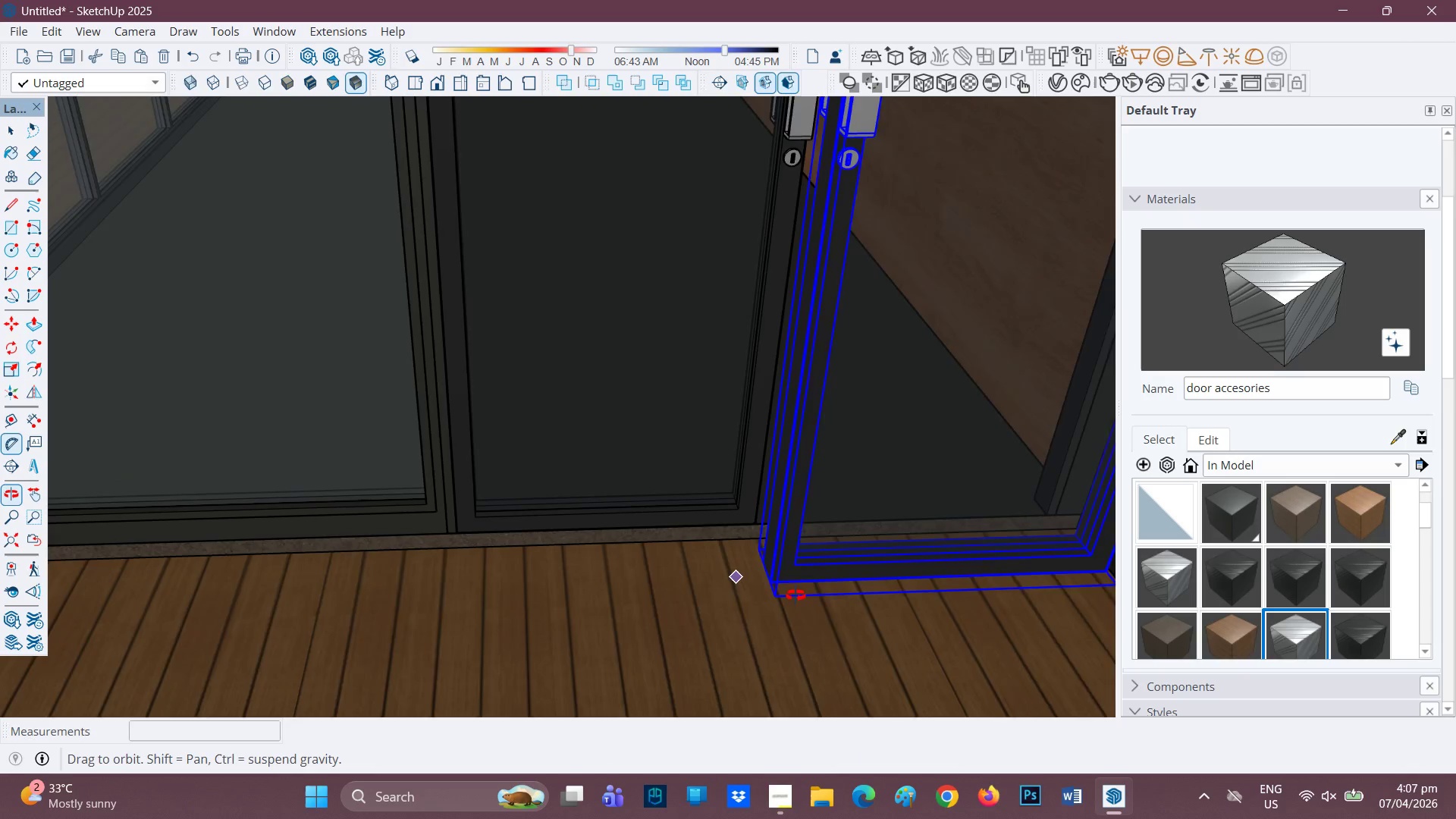 
scroll: coordinate [824, 525], scroll_direction: up, amount: 3.0
 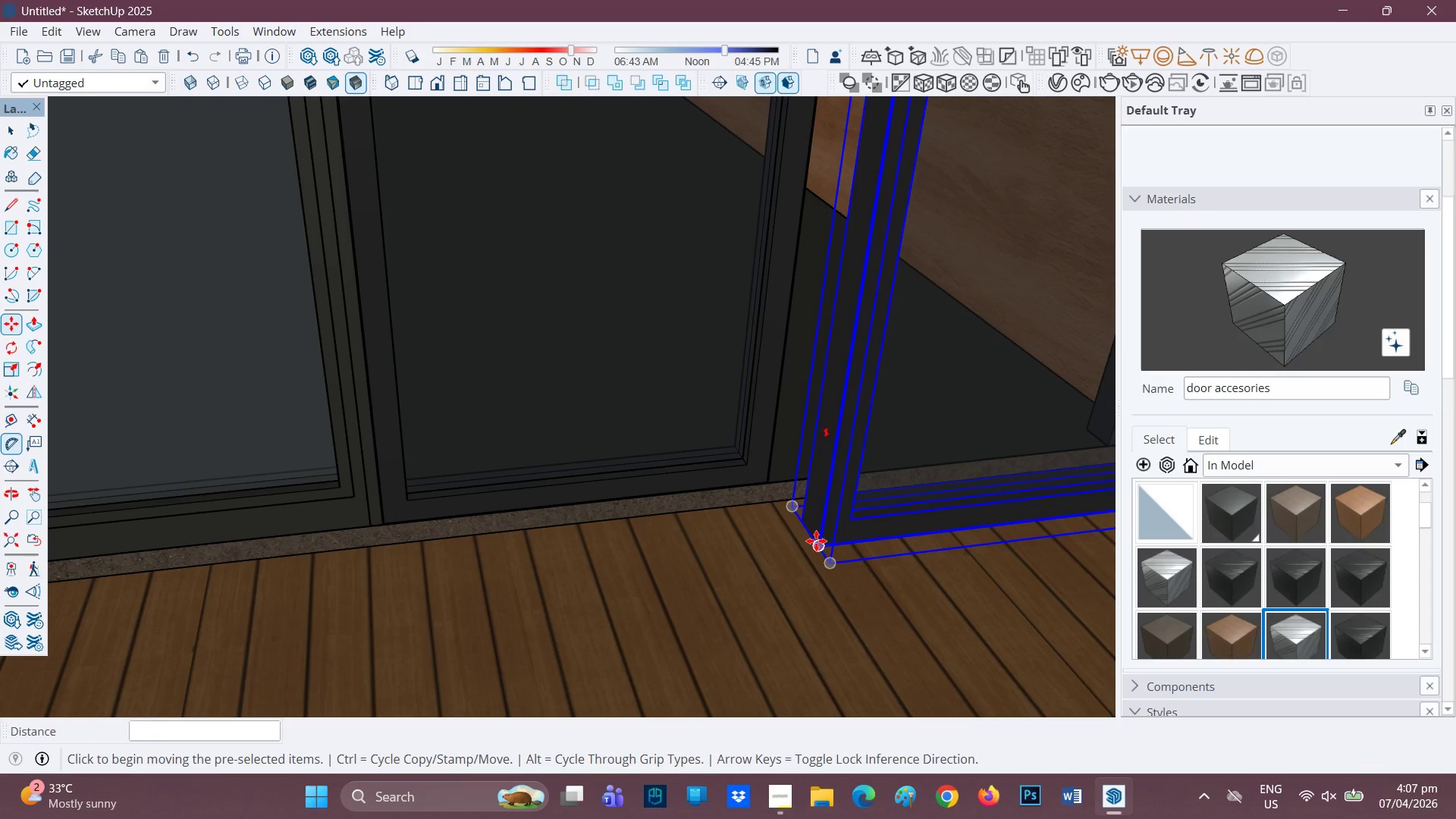 
left_click_drag(start_coordinate=[816, 541], to_coordinate=[817, 533])
 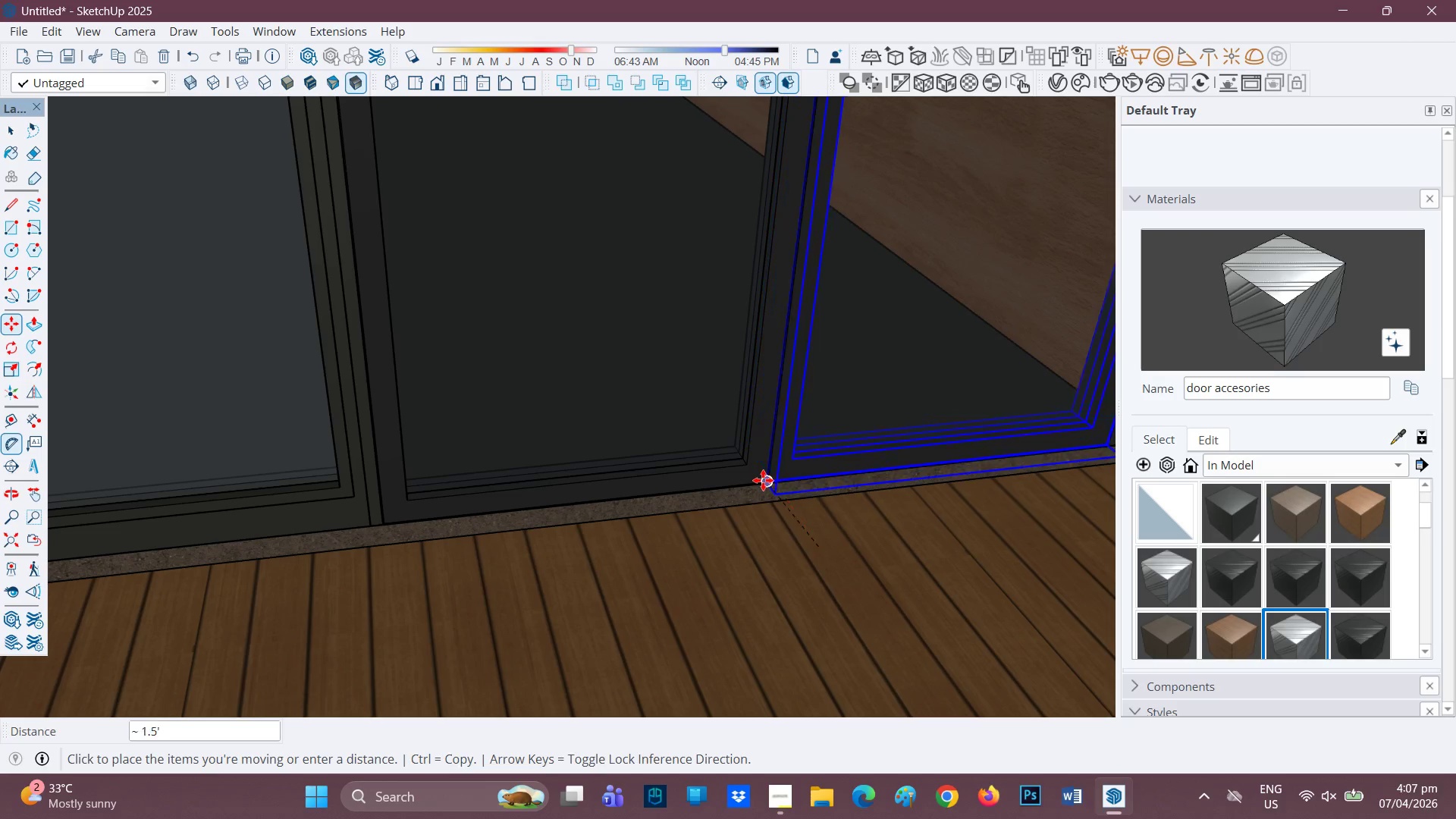 
left_click([763, 480])
 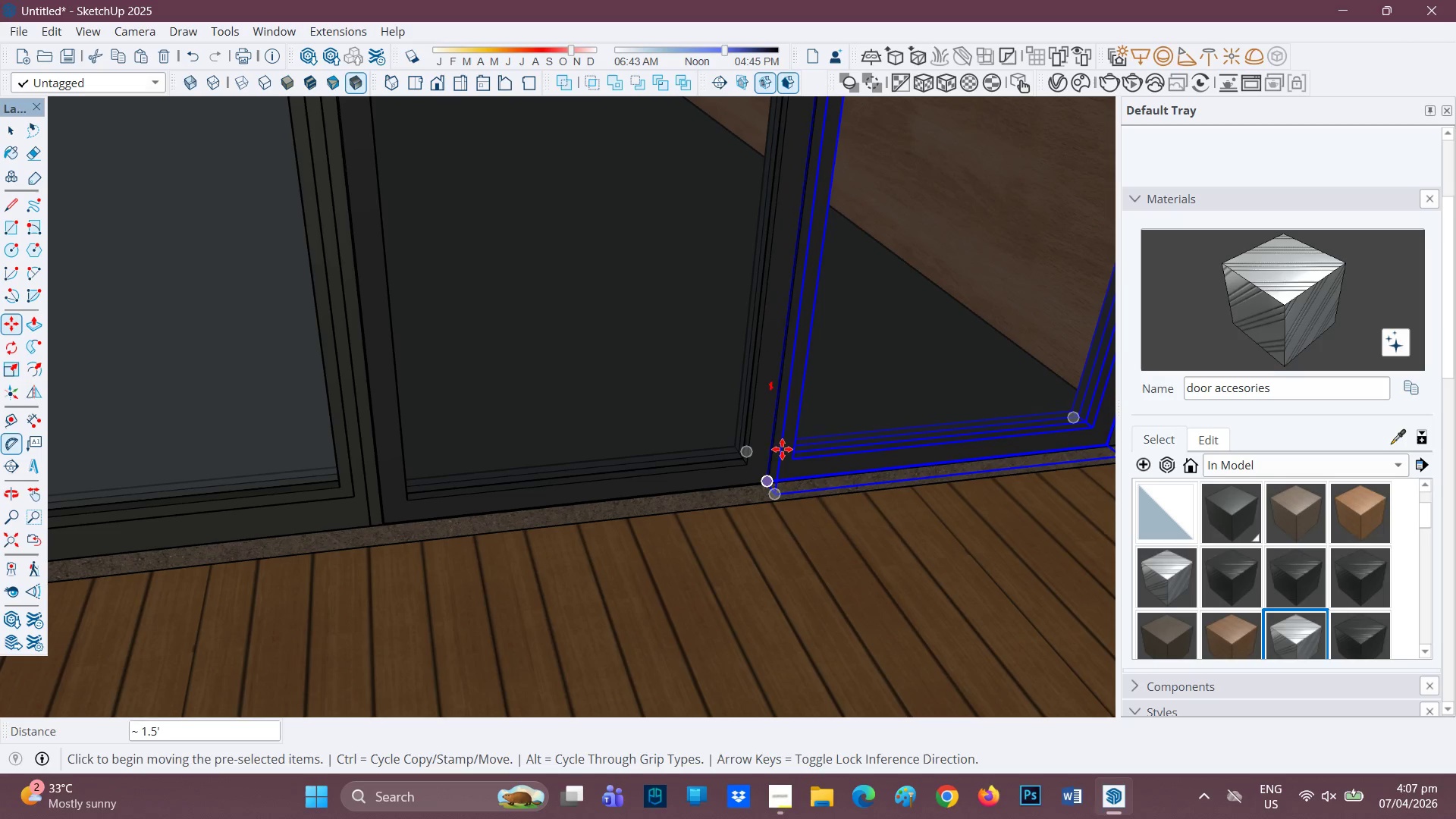 
scroll: coordinate [641, 345], scroll_direction: down, amount: 9.0
 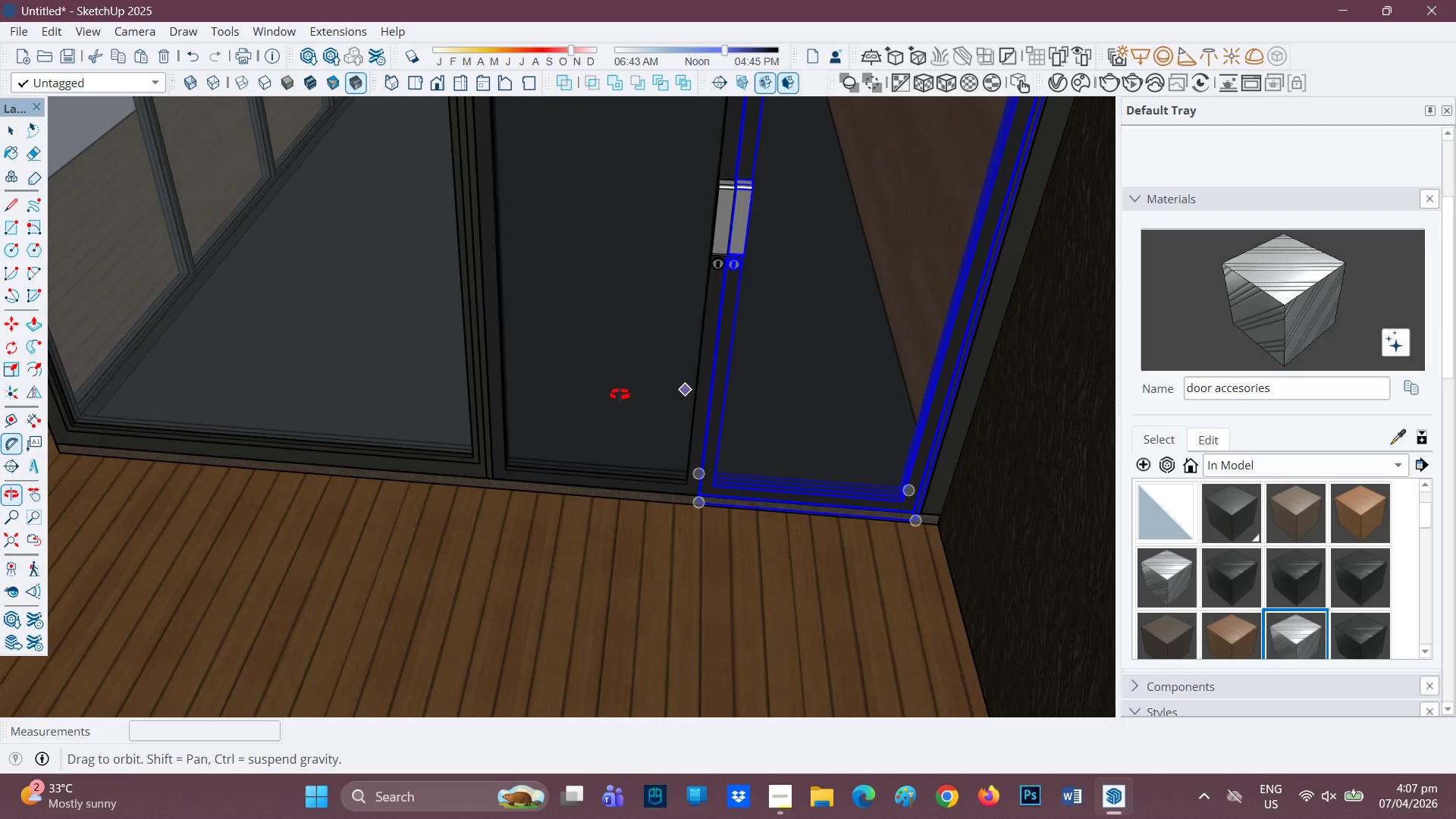 
scroll: coordinate [755, 259], scroll_direction: up, amount: 2.0
 